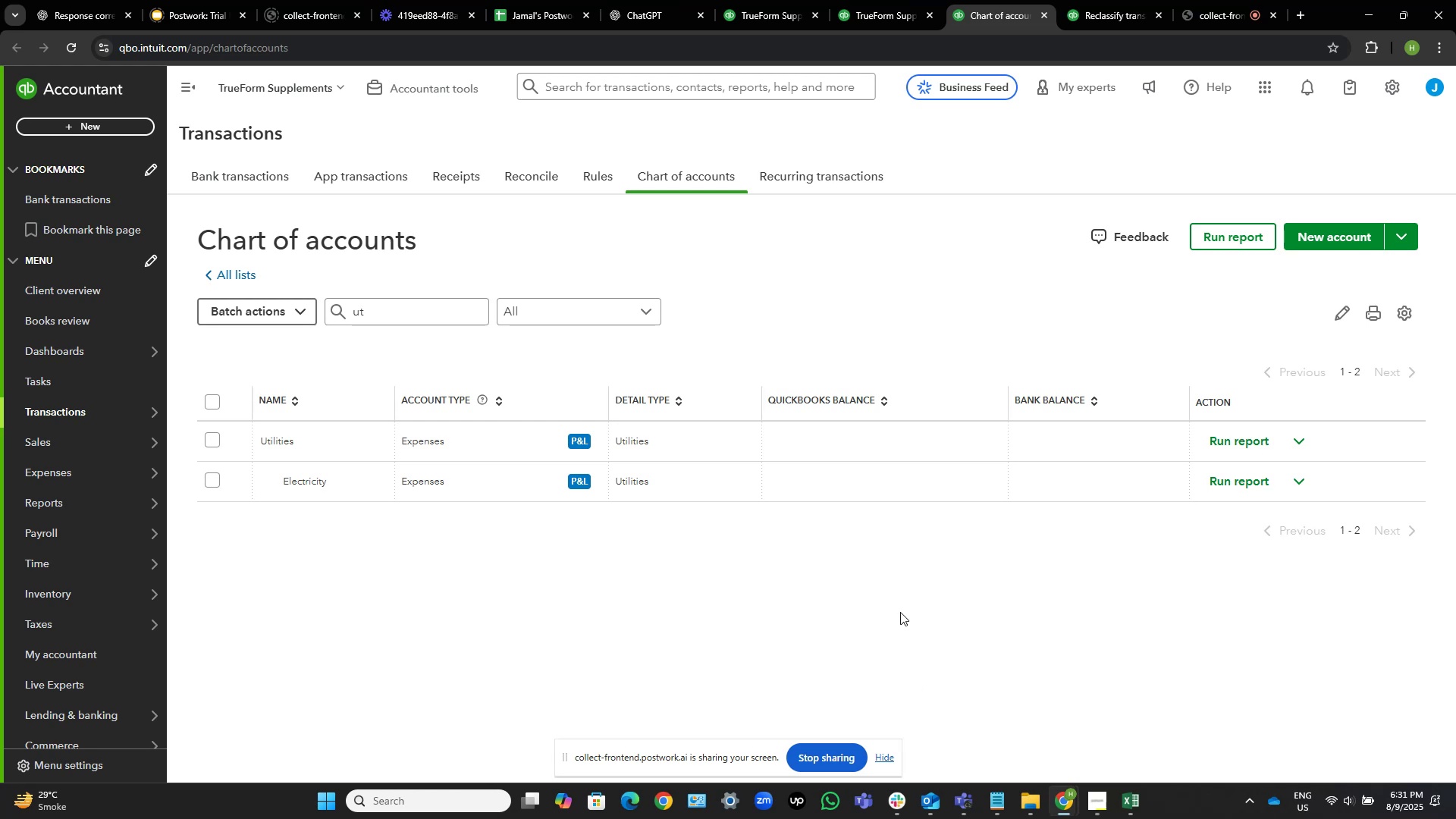 
scroll: coordinate [896, 579], scroll_direction: up, amount: 1.0
 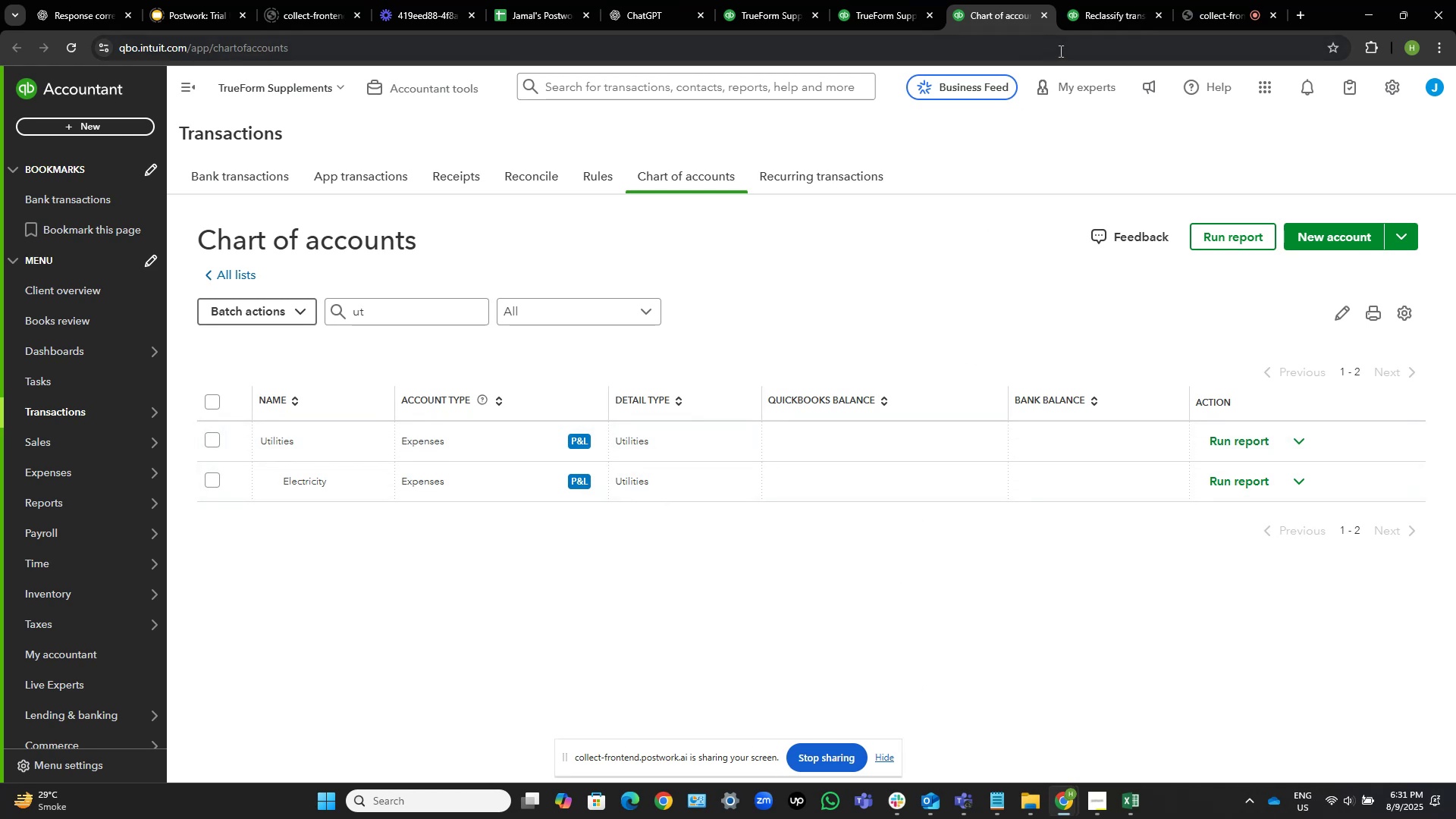 
left_click([1116, 21])
 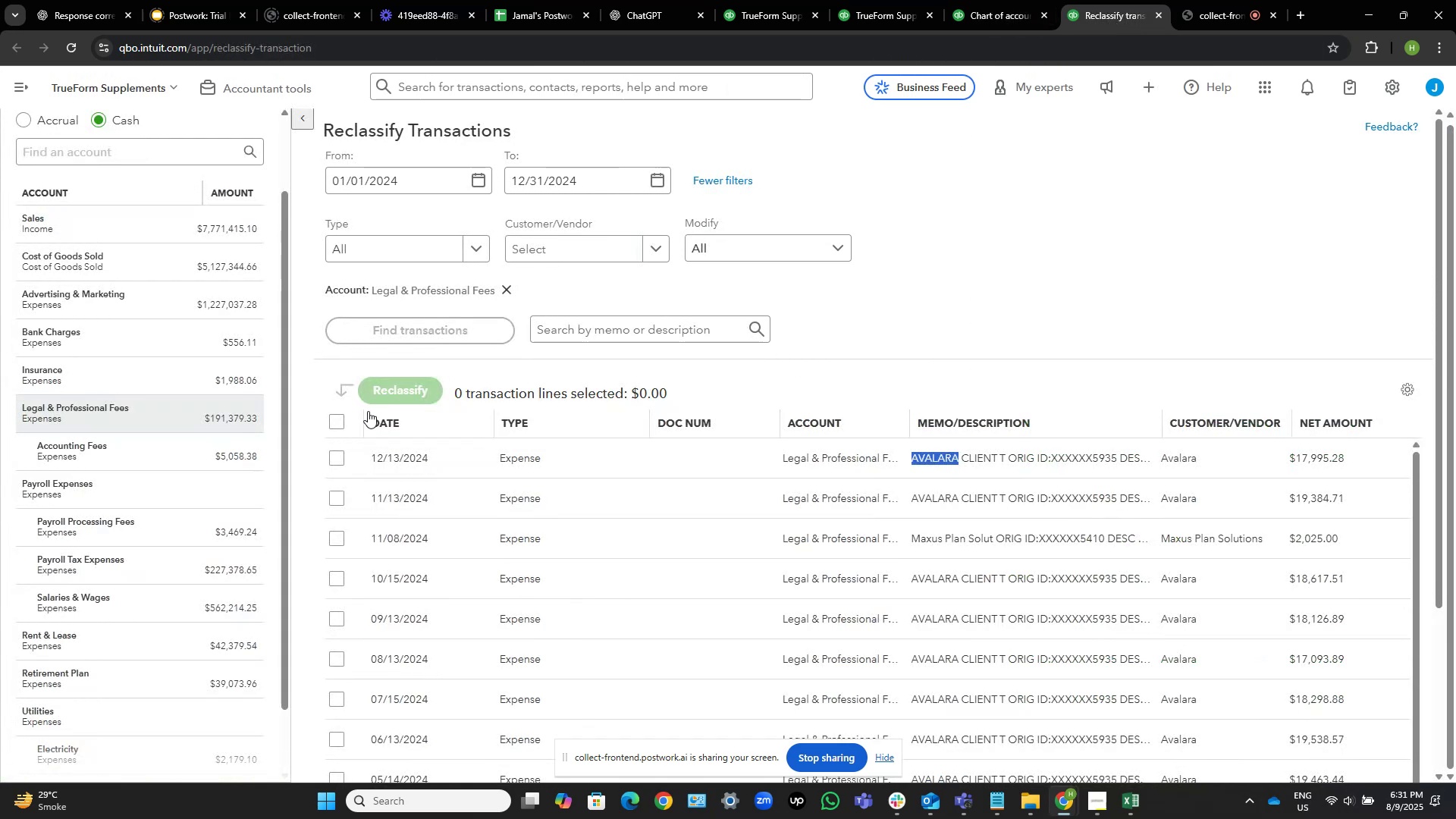 
left_click([975, 313])
 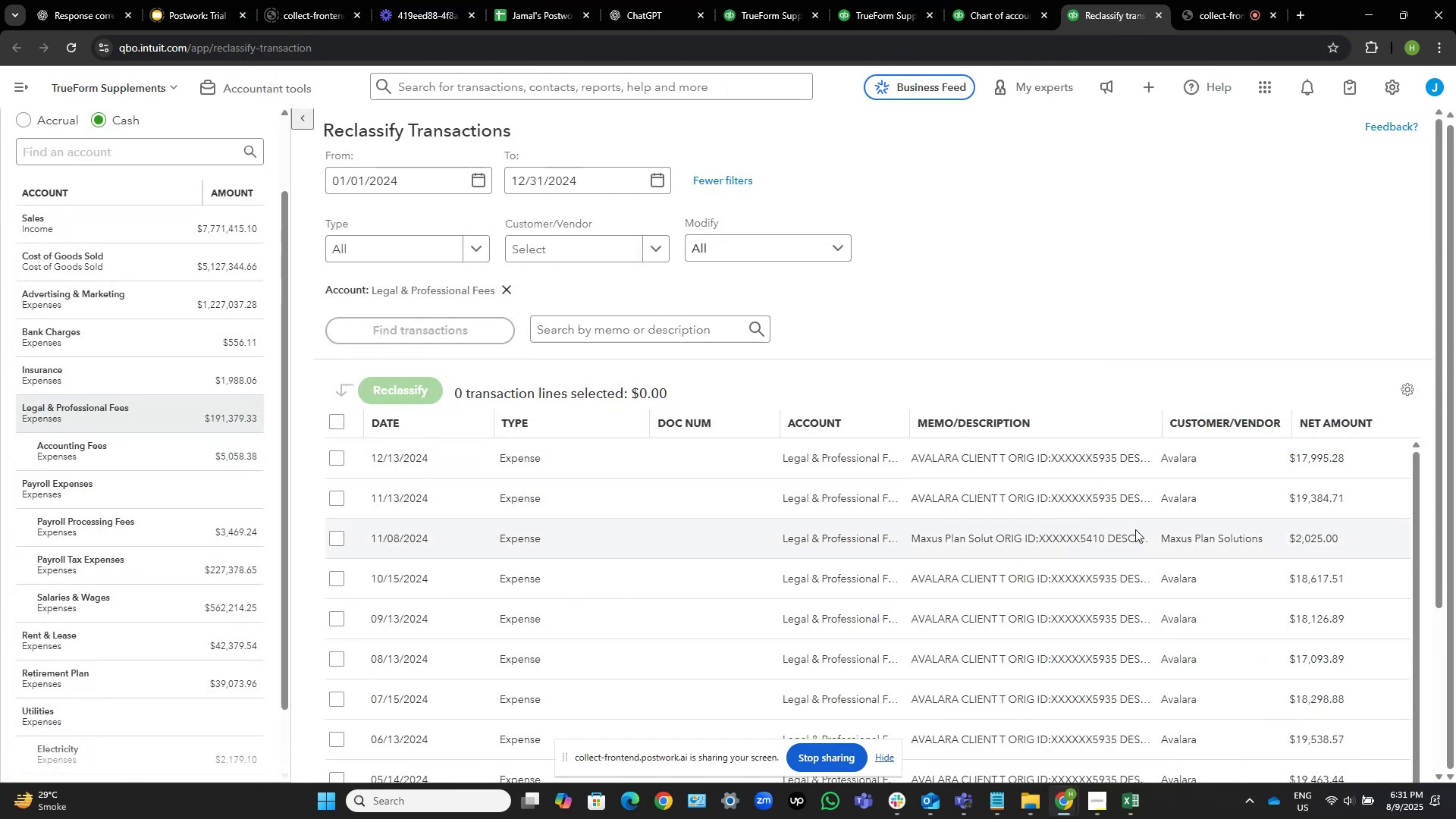 
left_click_drag(start_coordinate=[1159, 529], to_coordinate=[1263, 527])
 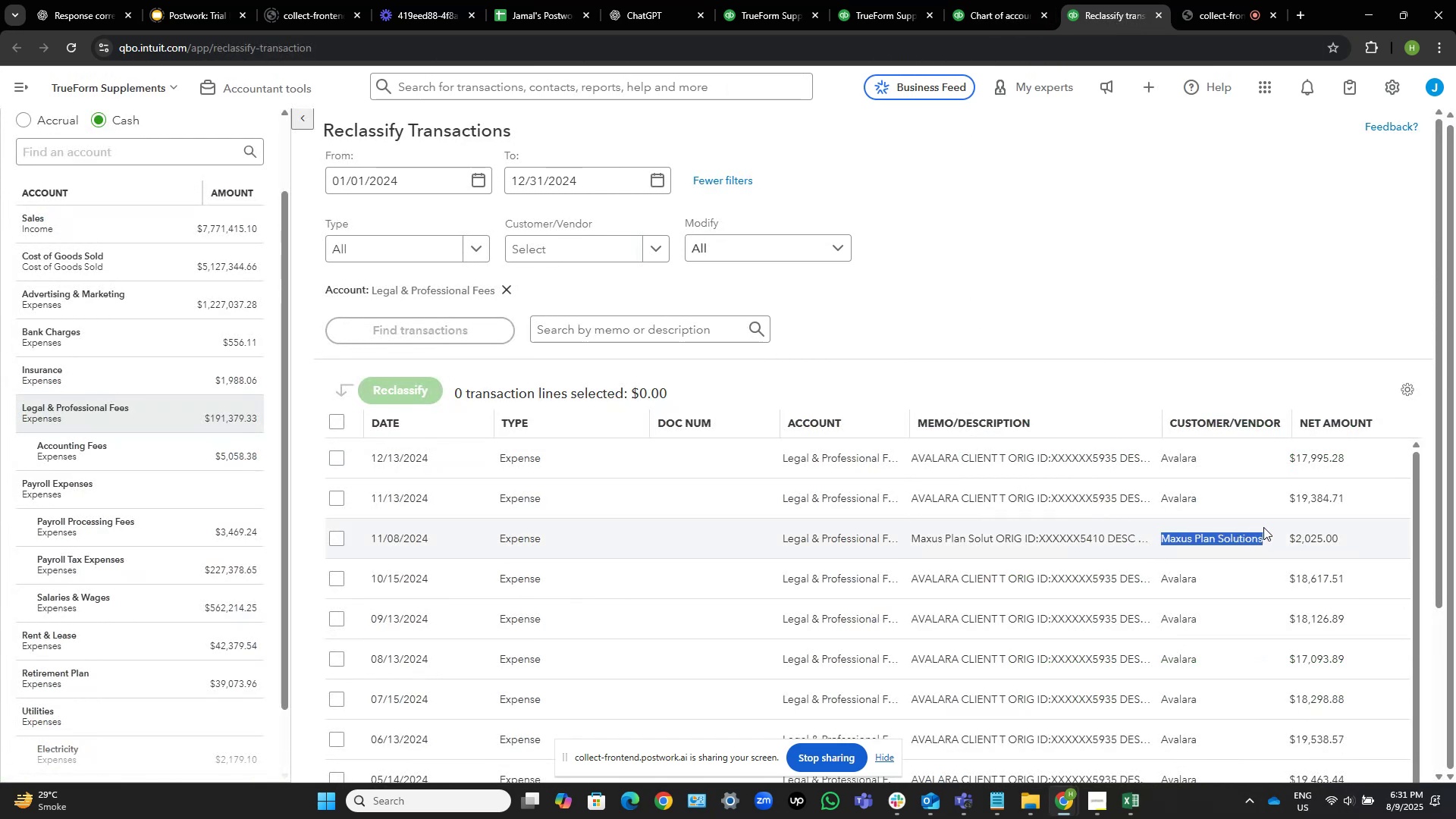 
key(Control+C)
 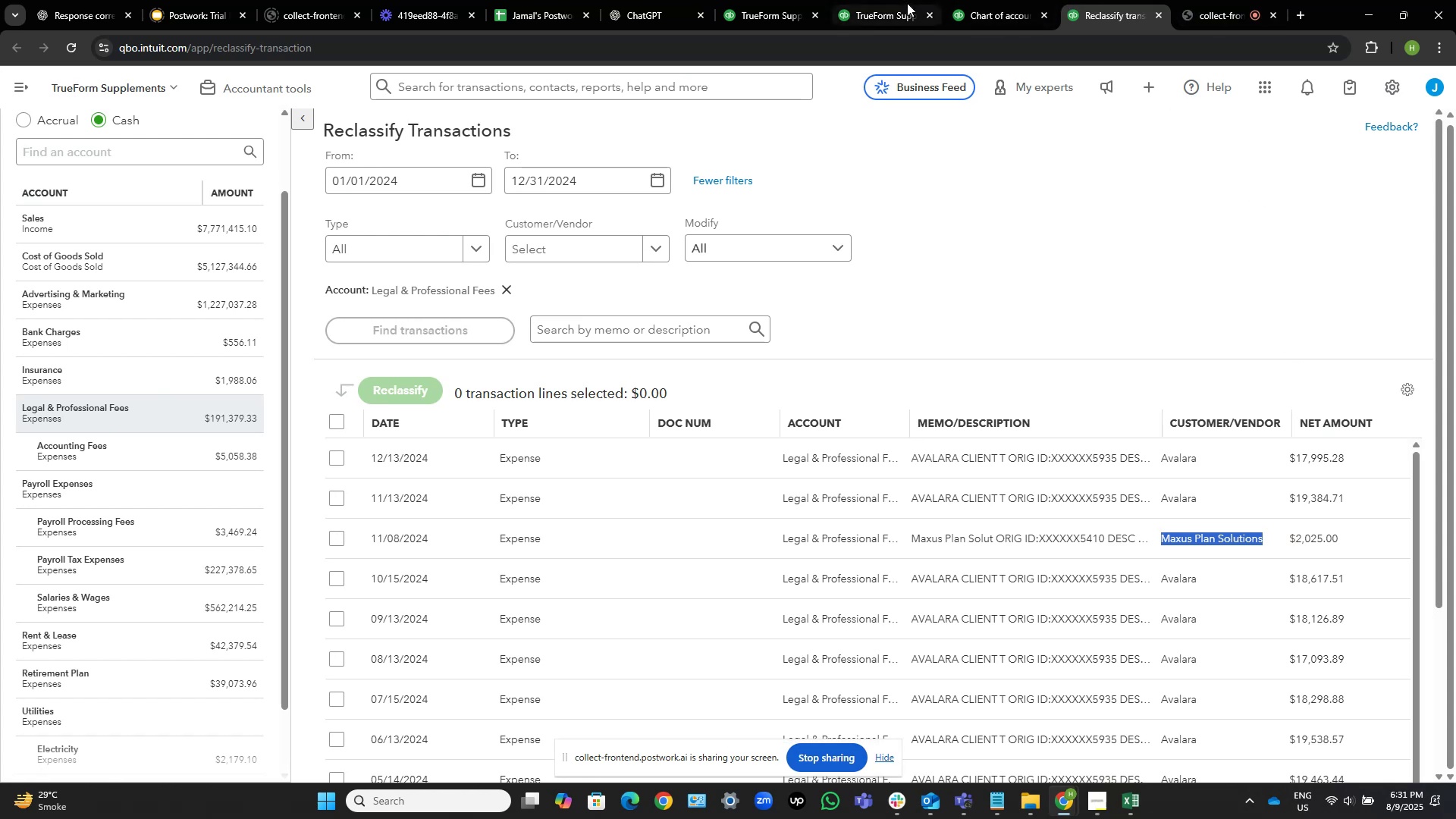 
left_click([976, 0])
 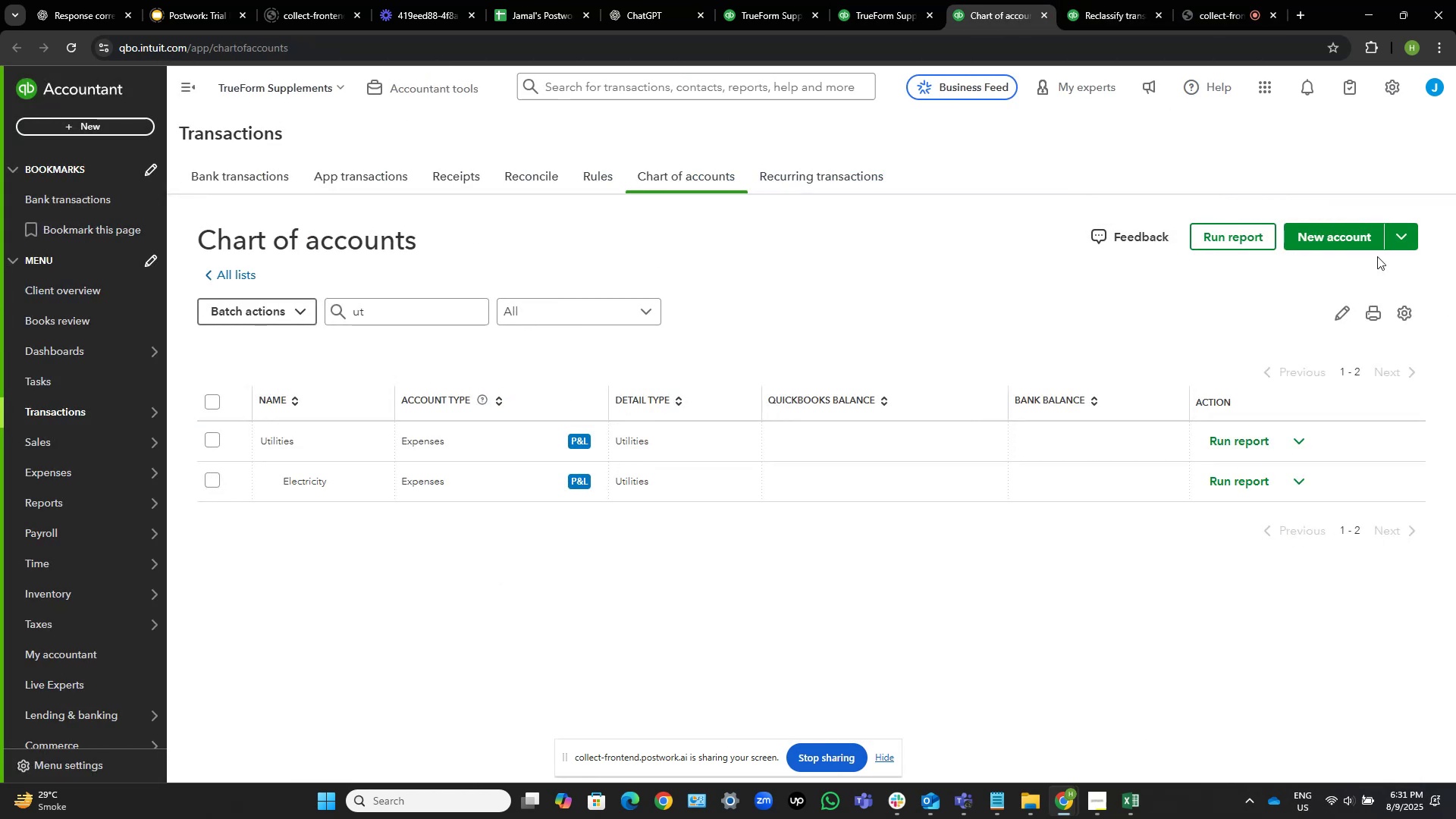 
left_click([1339, 238])
 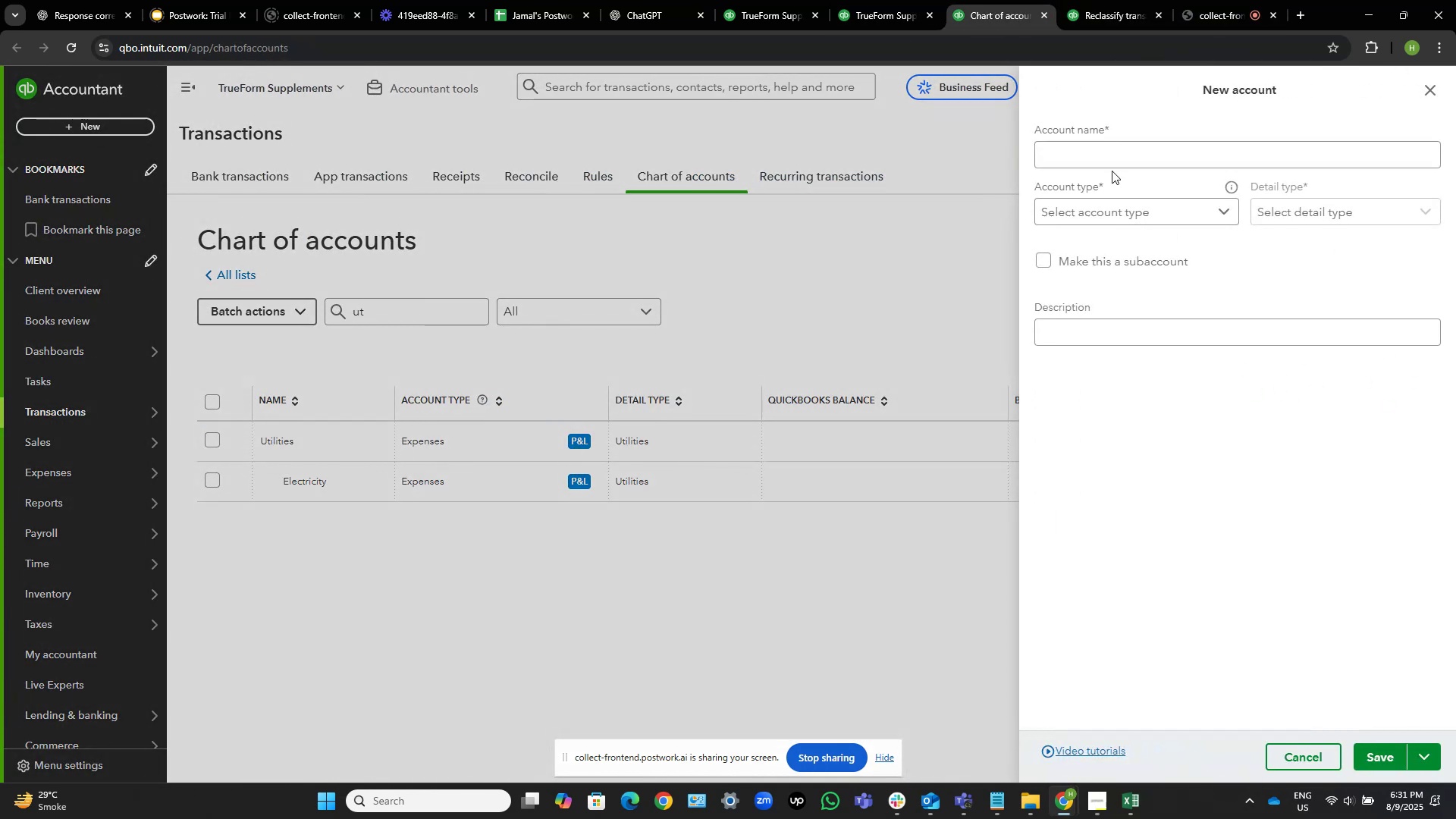 
left_click([1094, 151])
 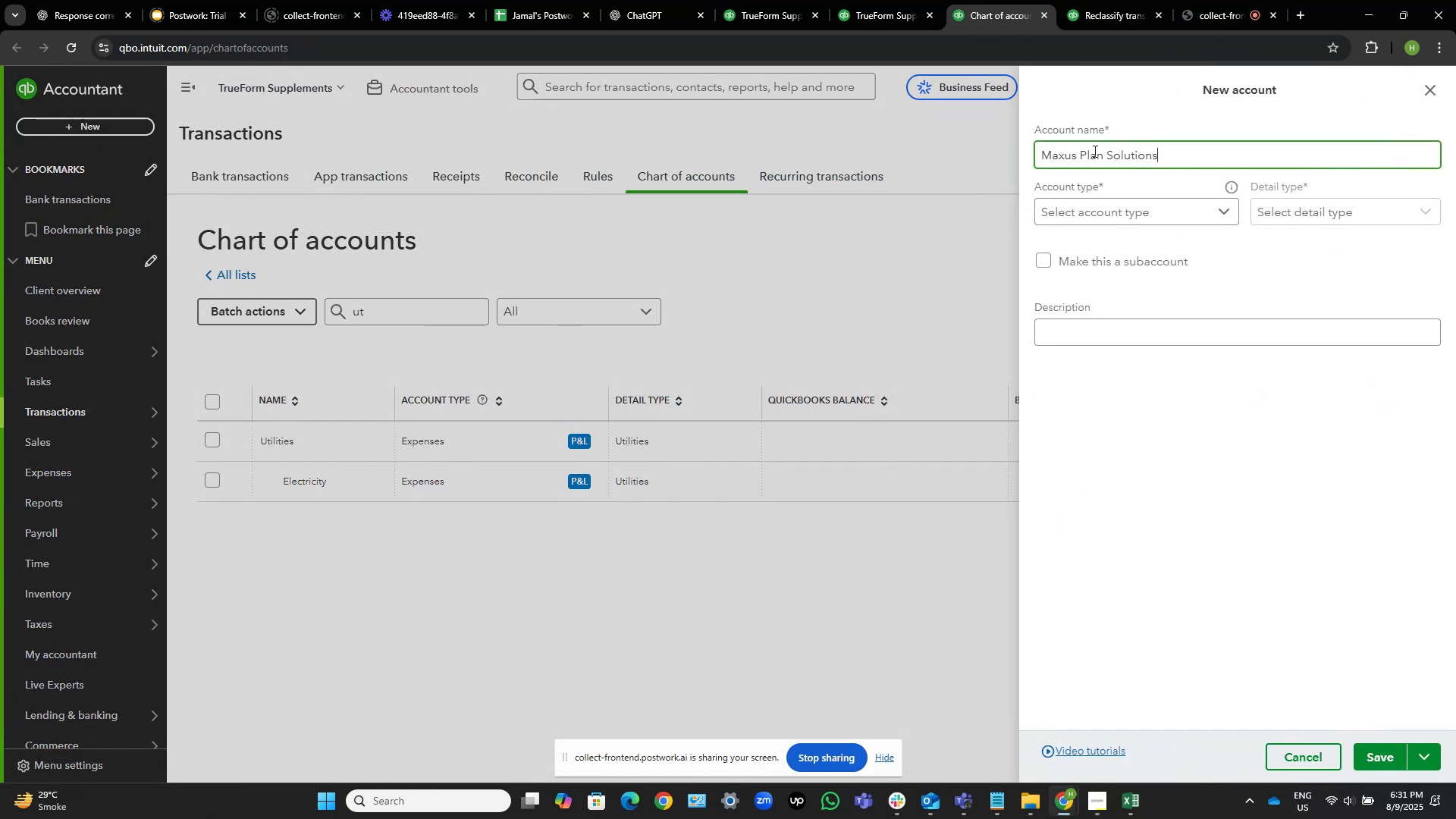 
key(Control+V)
 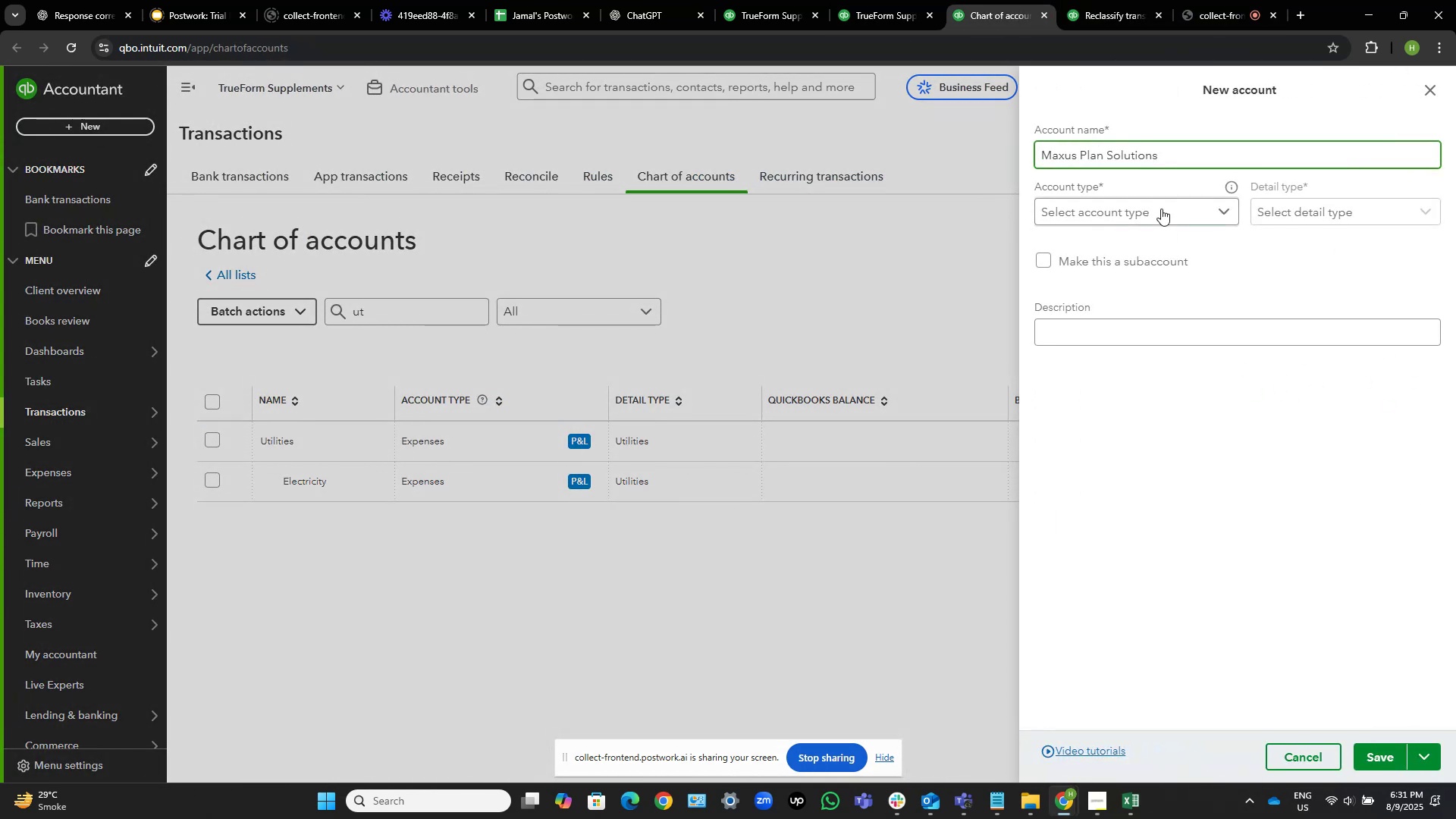 
left_click([1152, 210])
 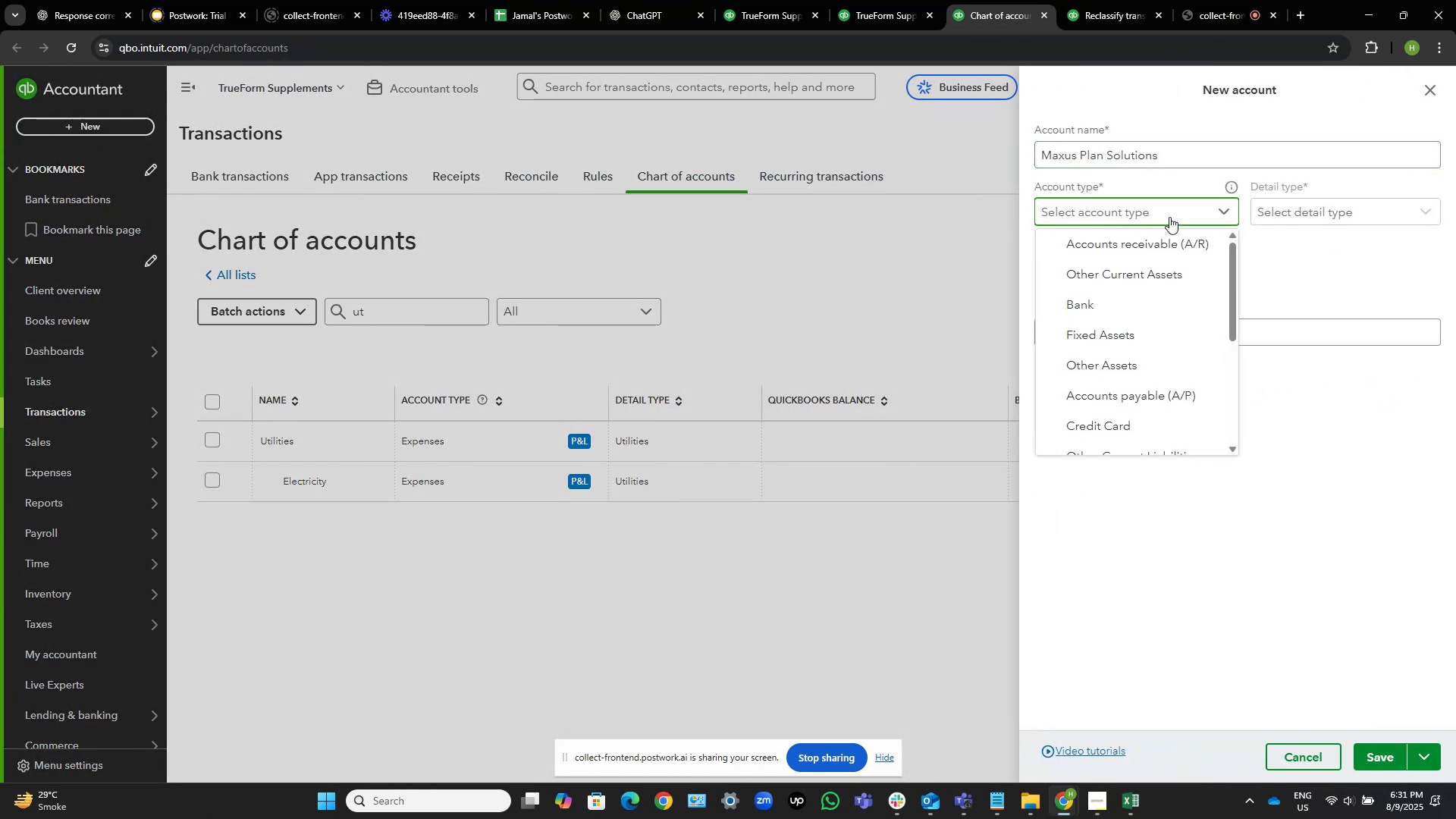 
scroll: coordinate [1126, 384], scroll_direction: down, amount: 6.0
 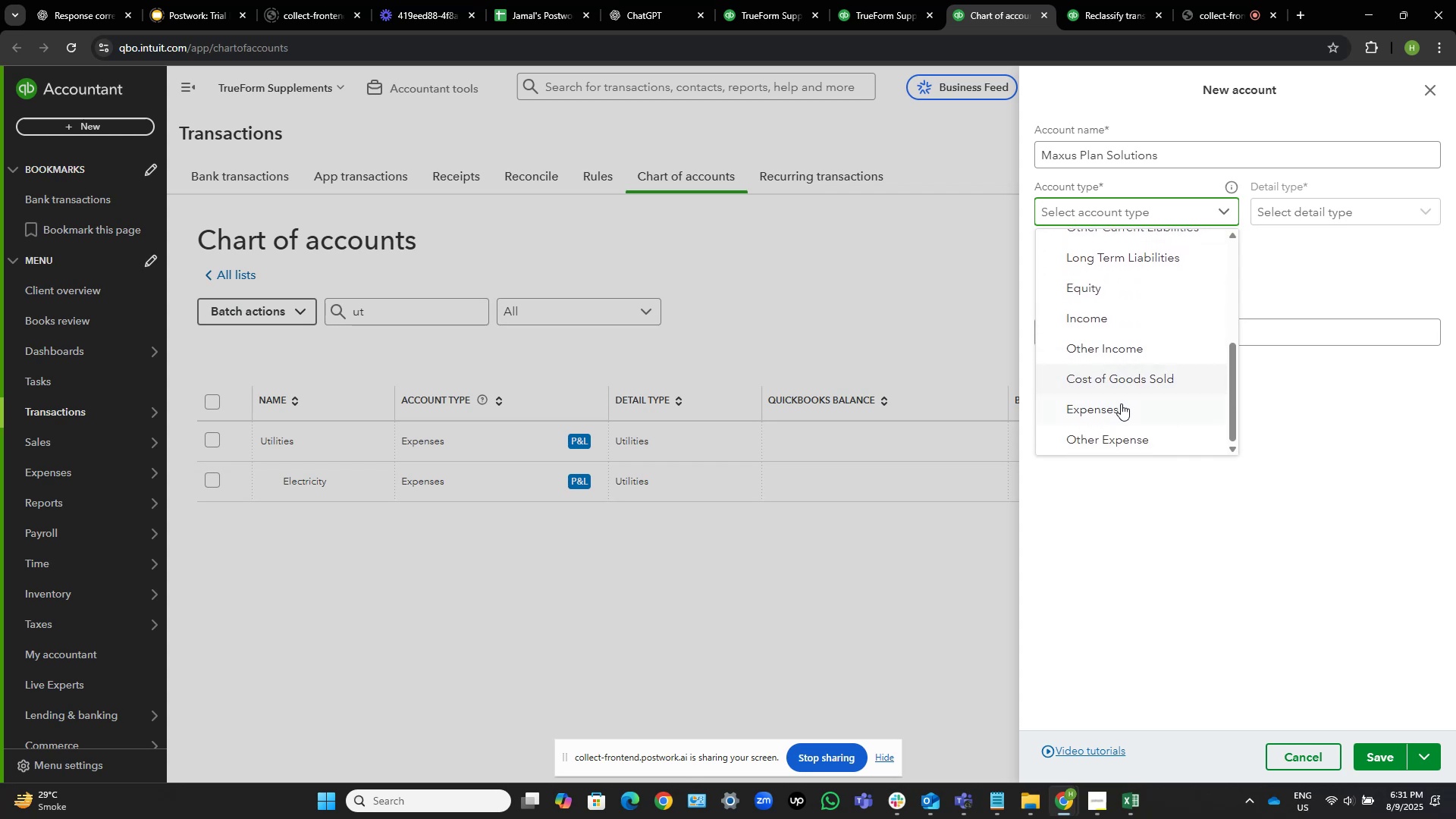 
left_click([1119, 408])
 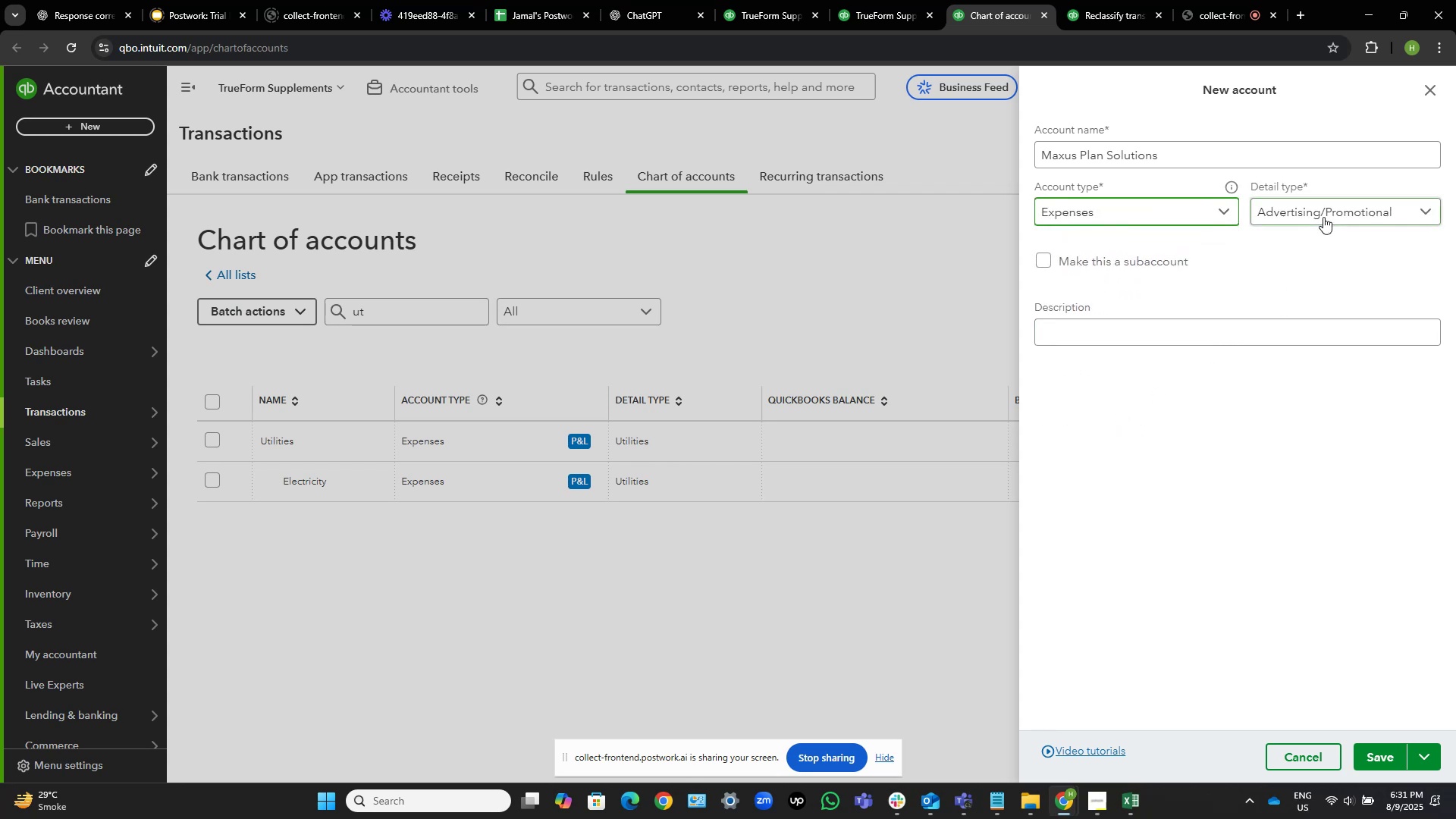 
left_click([1325, 215])
 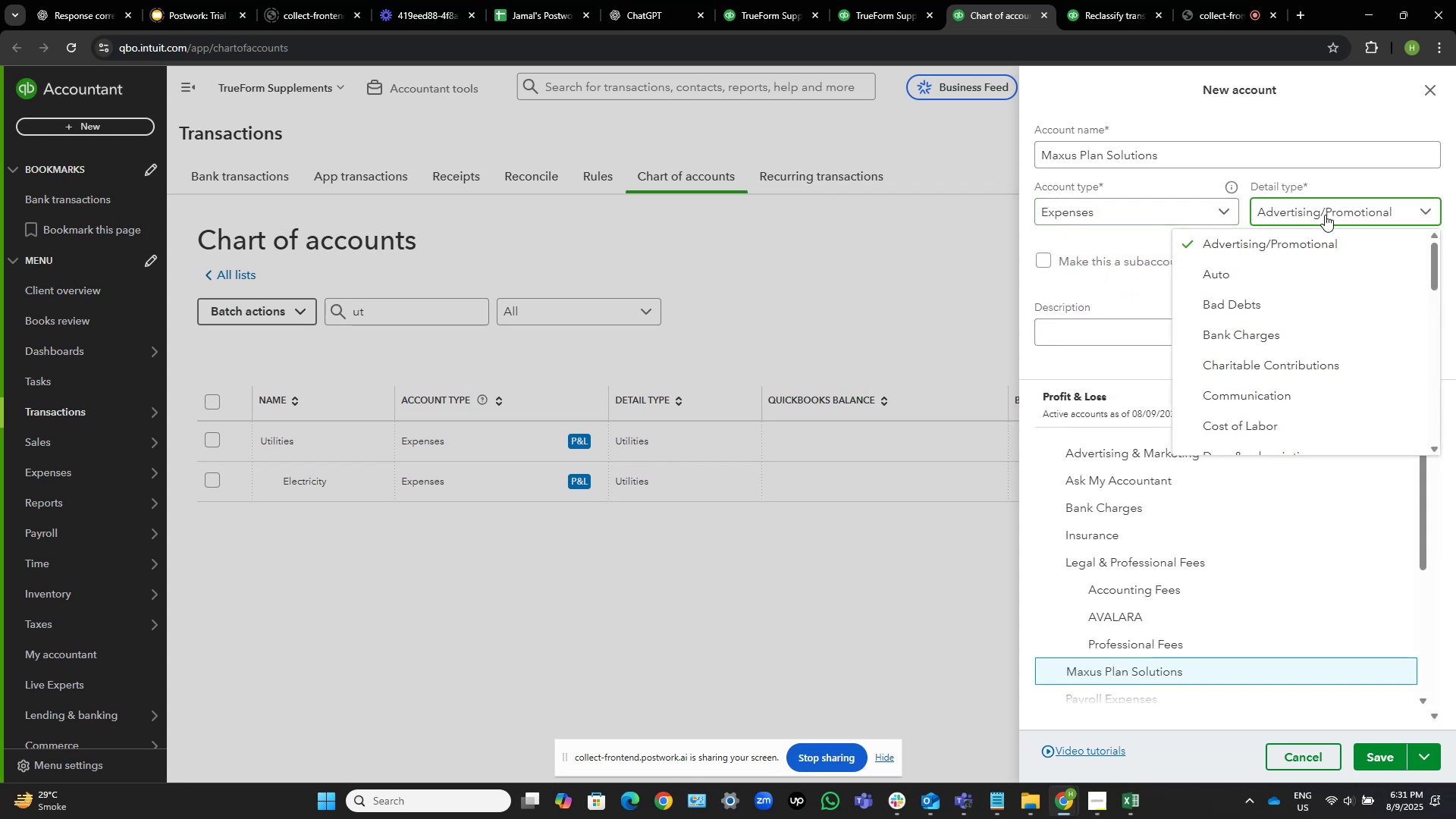 
key(L)
 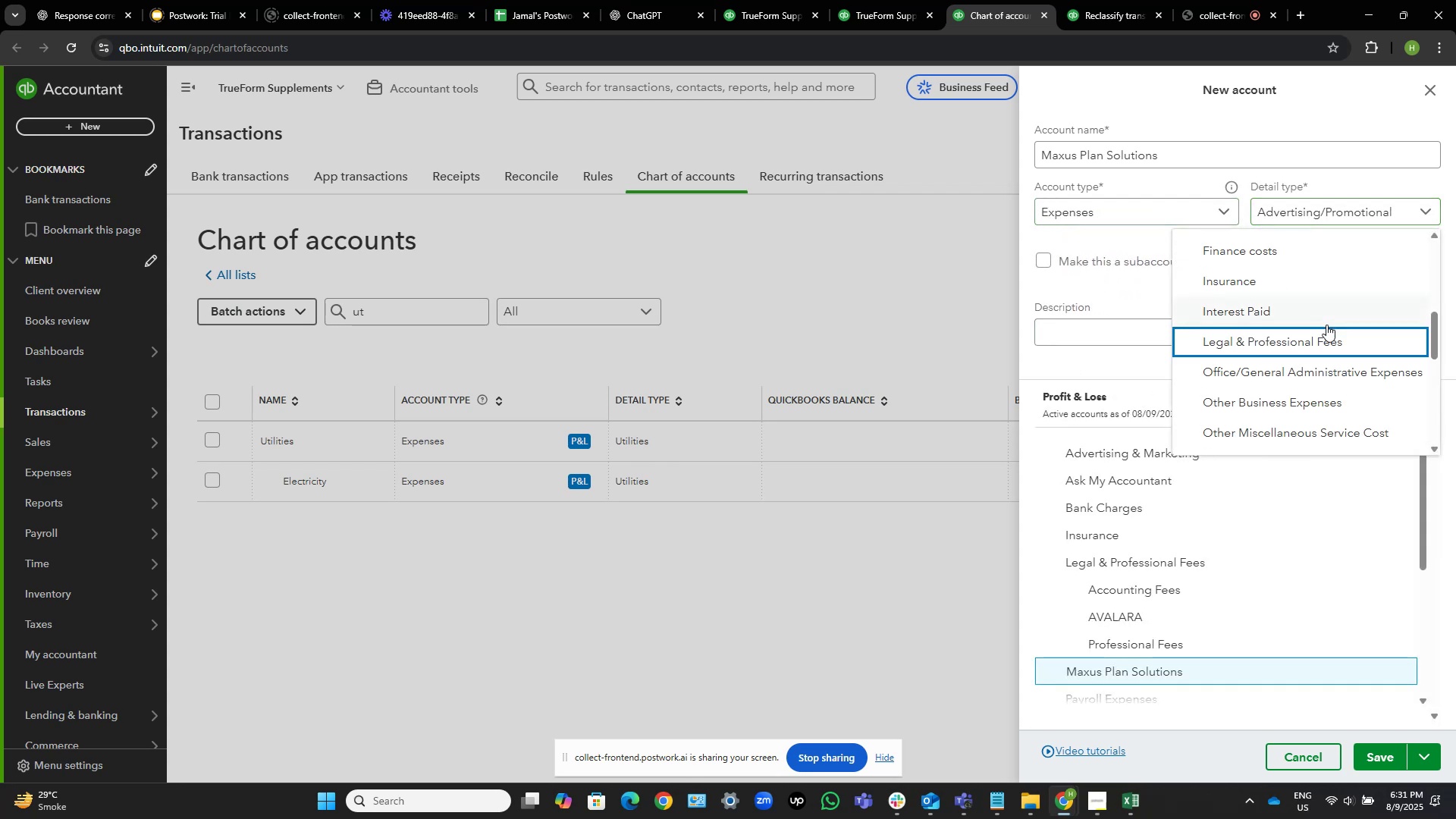 
left_click([1317, 342])
 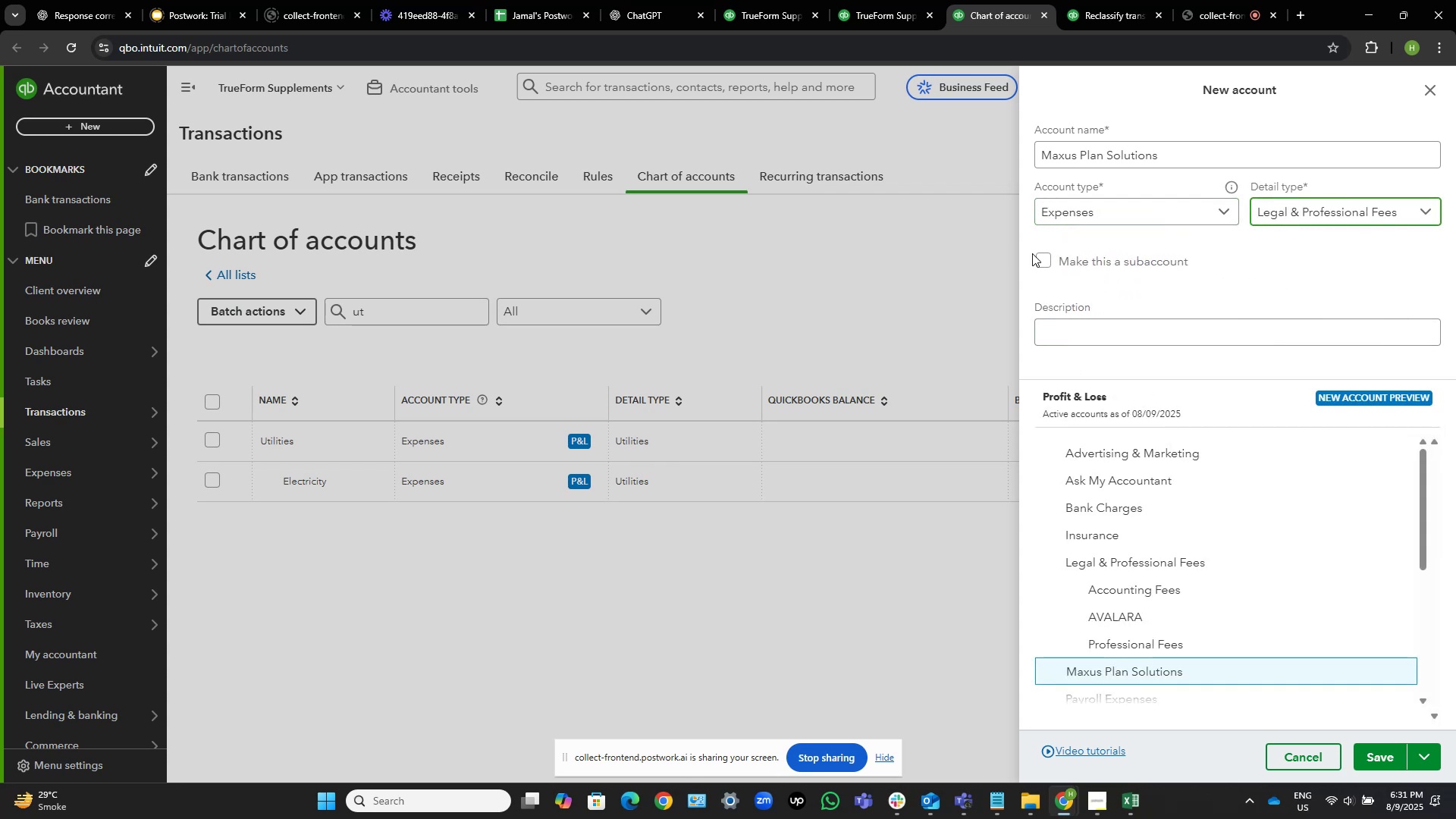 
left_click([1048, 256])
 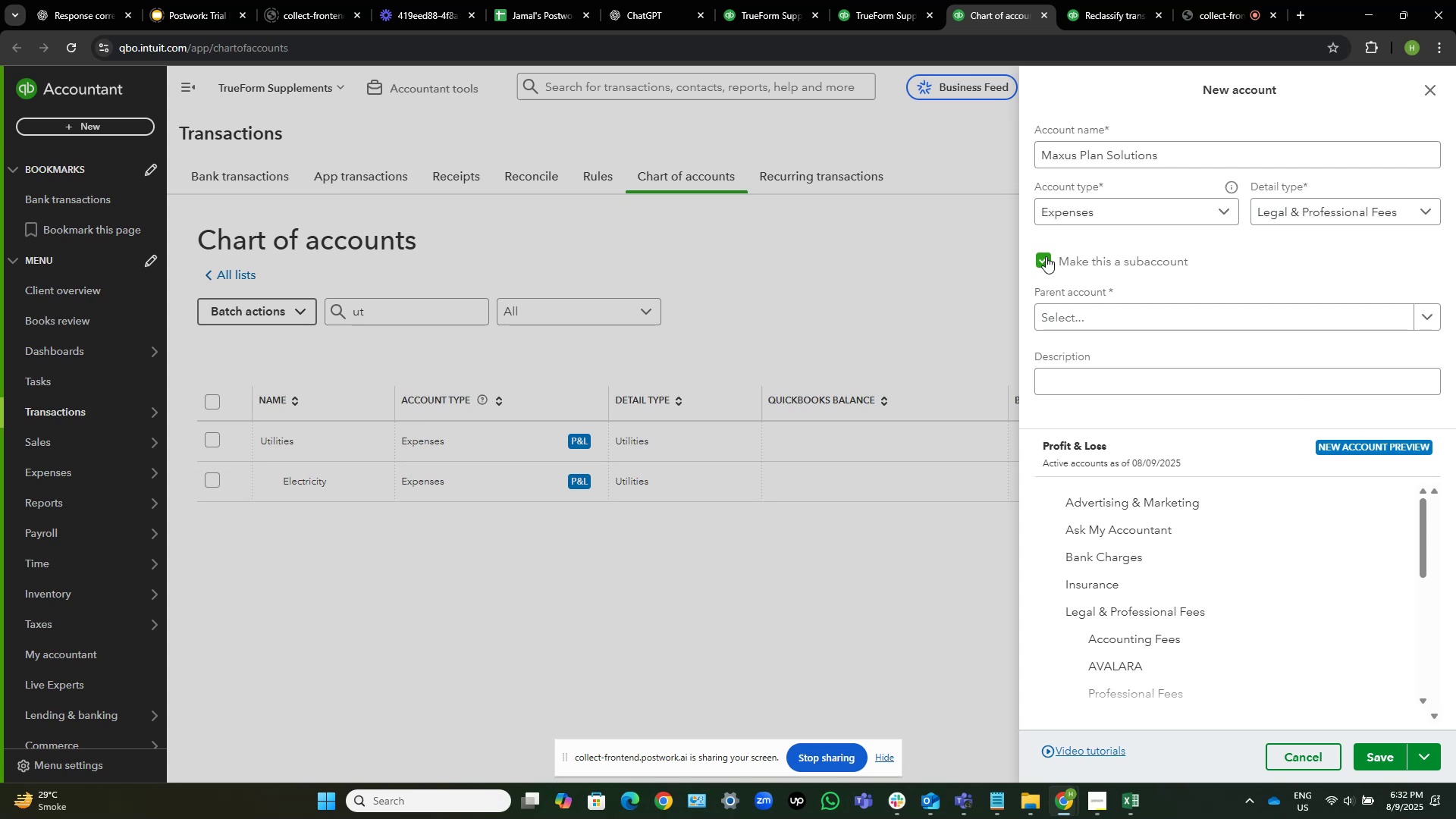 
wait(11.86)
 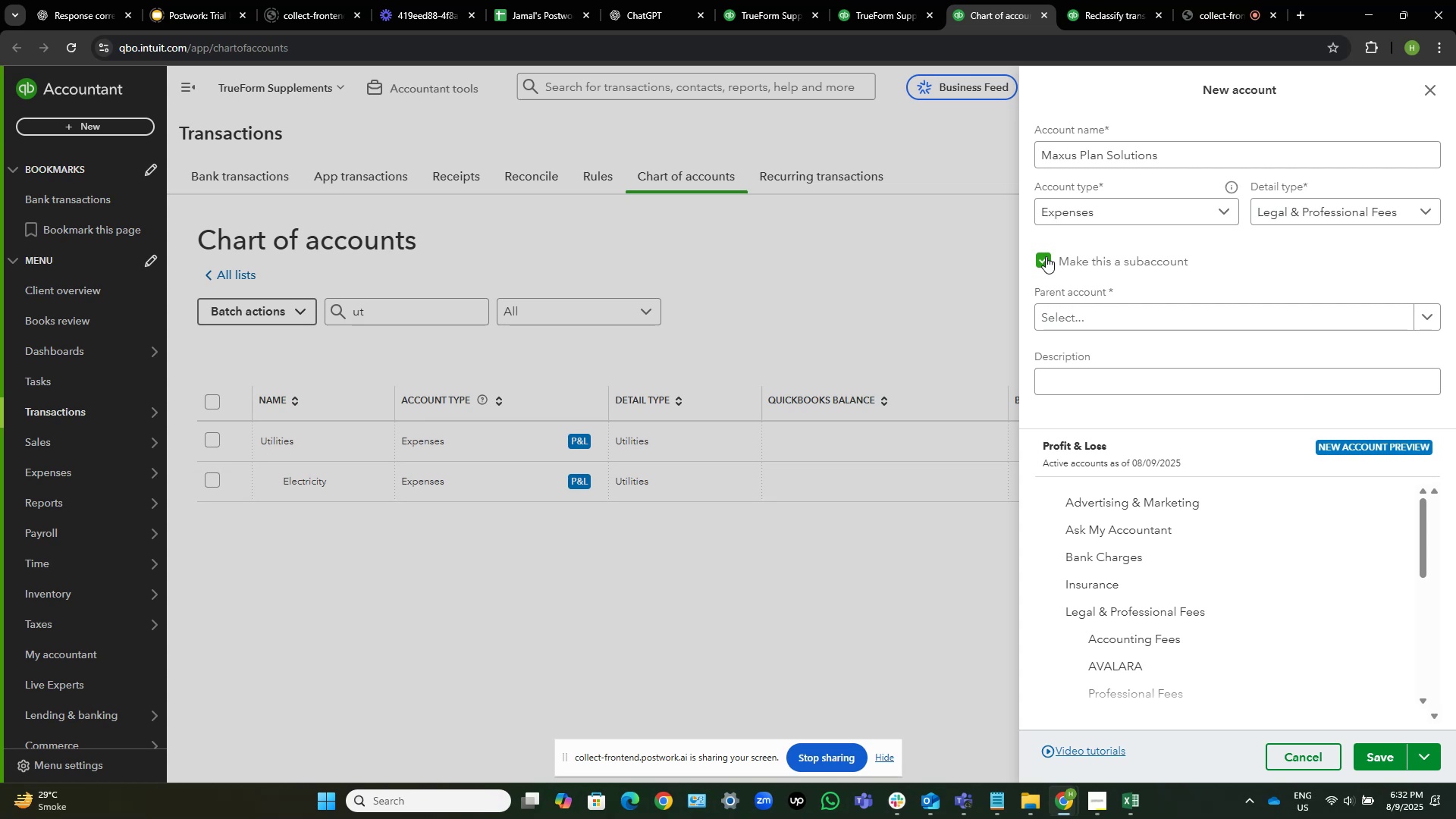 
left_click([1134, 328])
 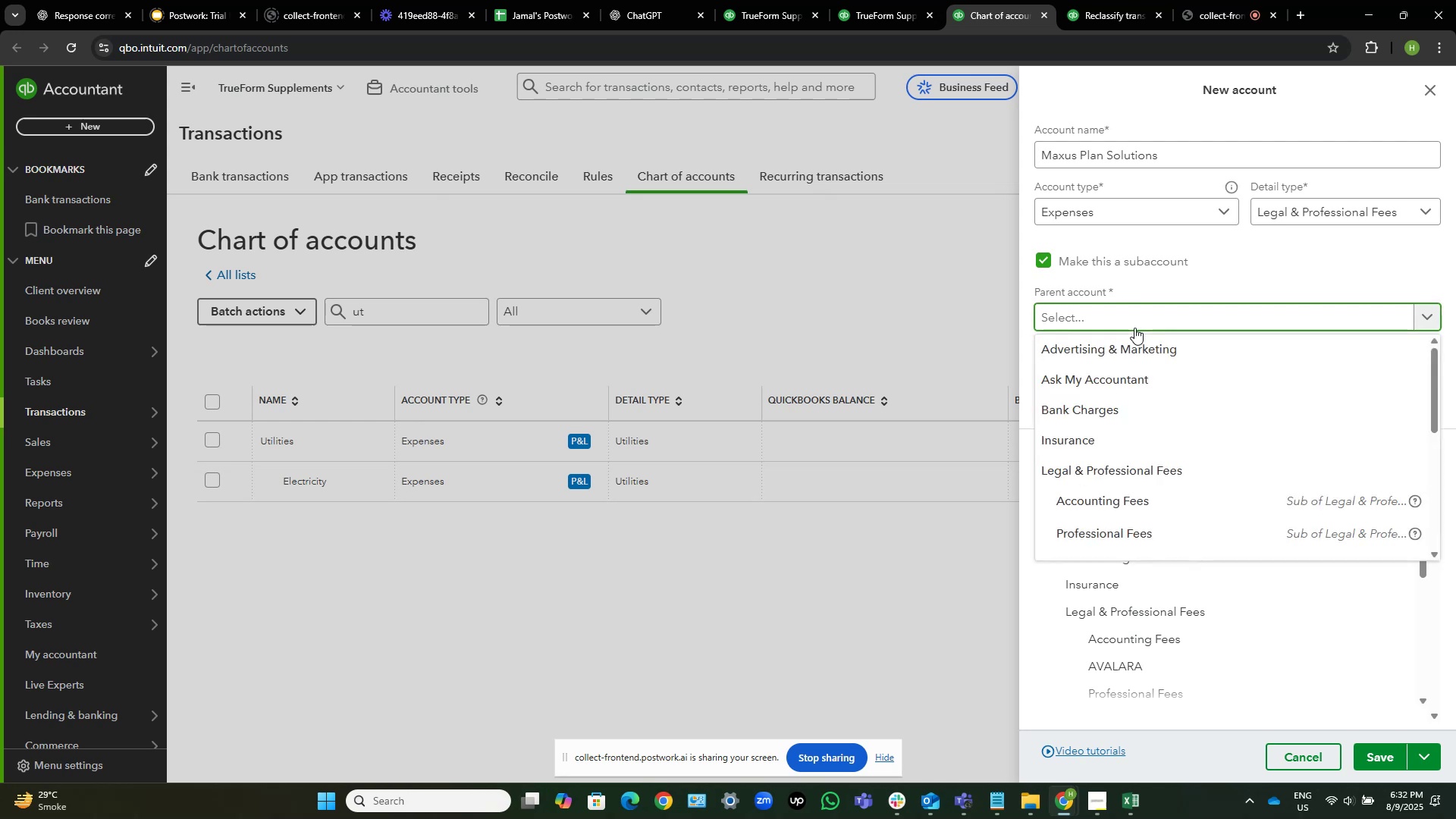 
type(legal)
 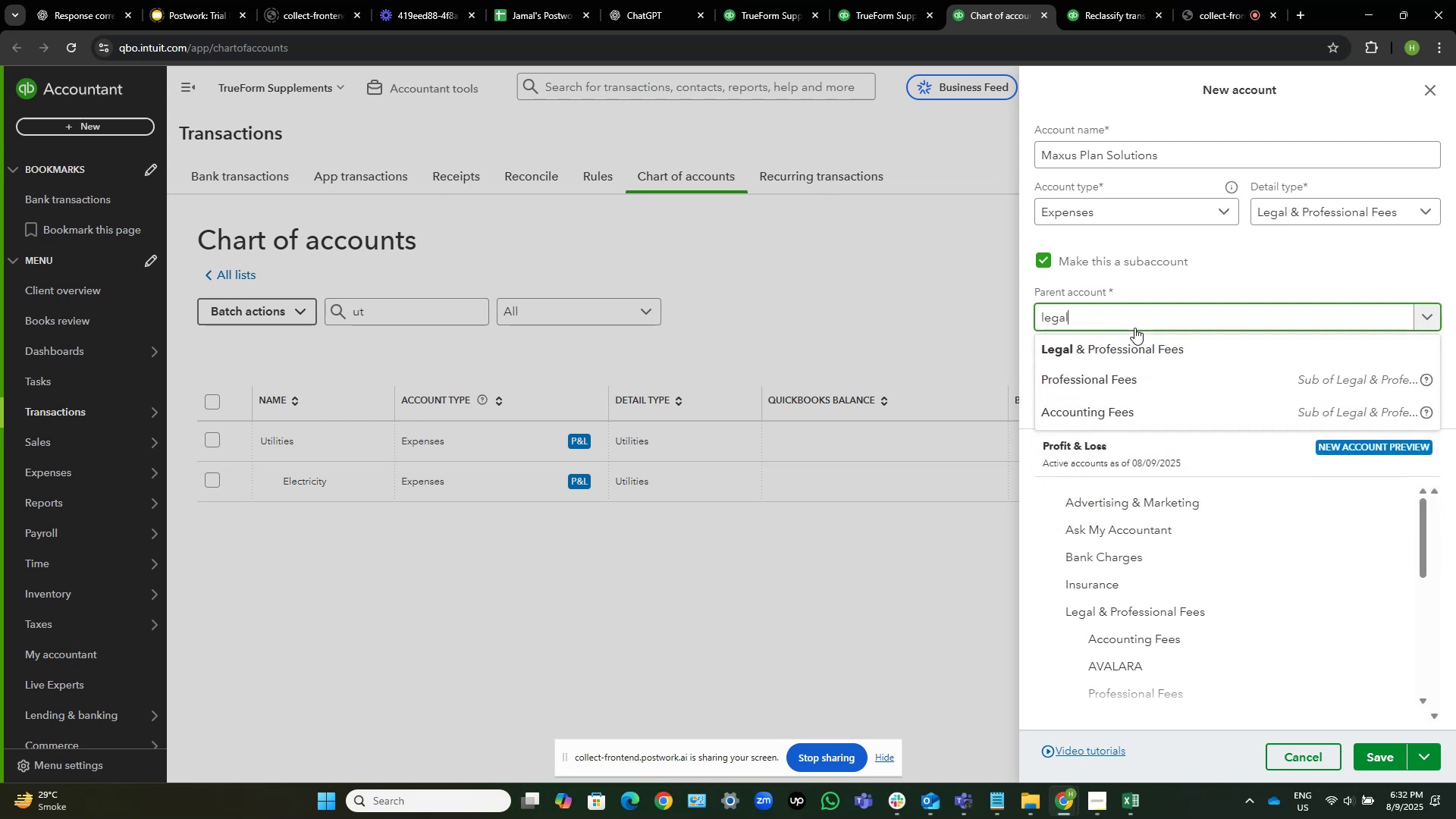 
left_click([1144, 350])
 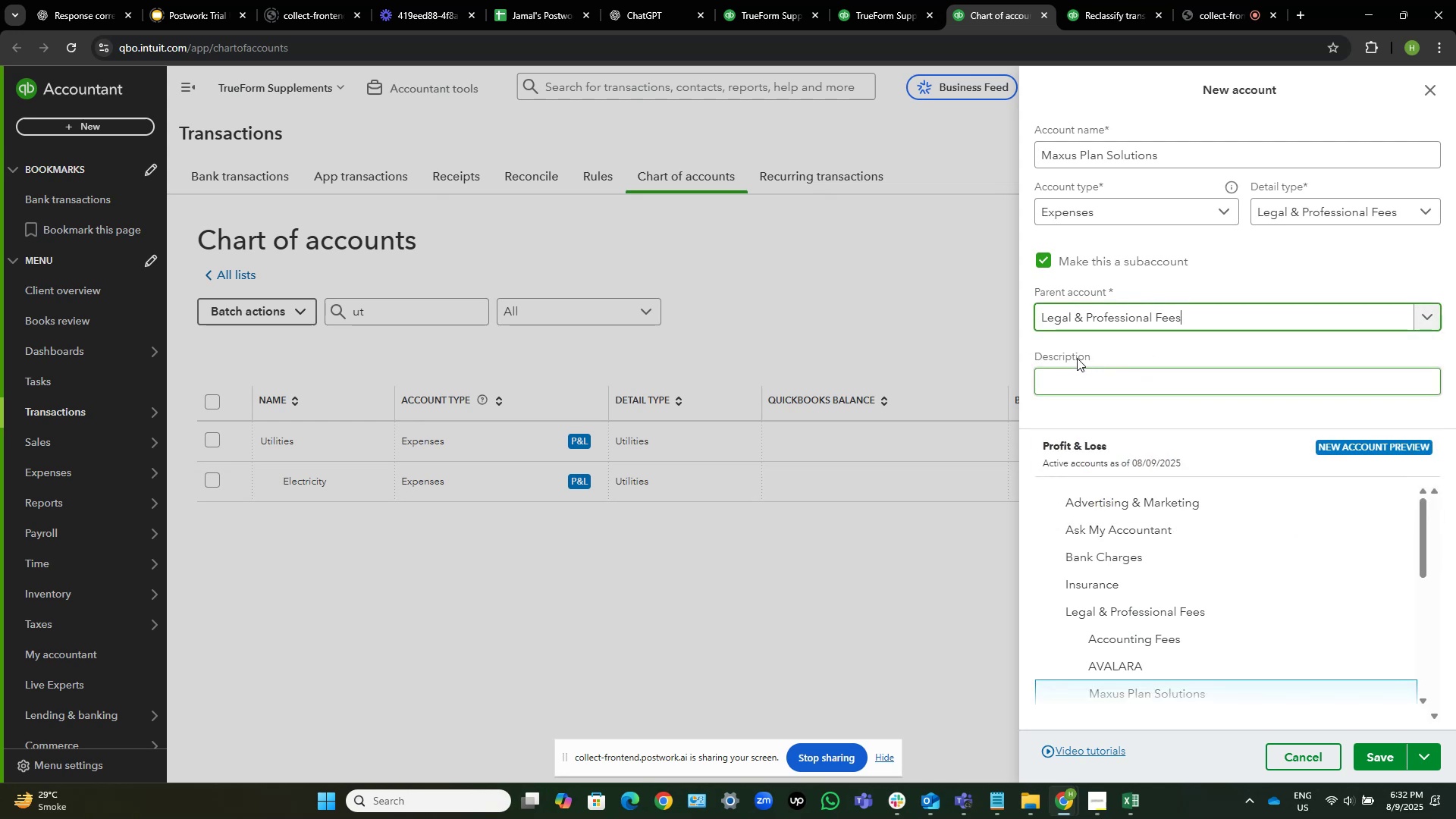 
wait(7.31)
 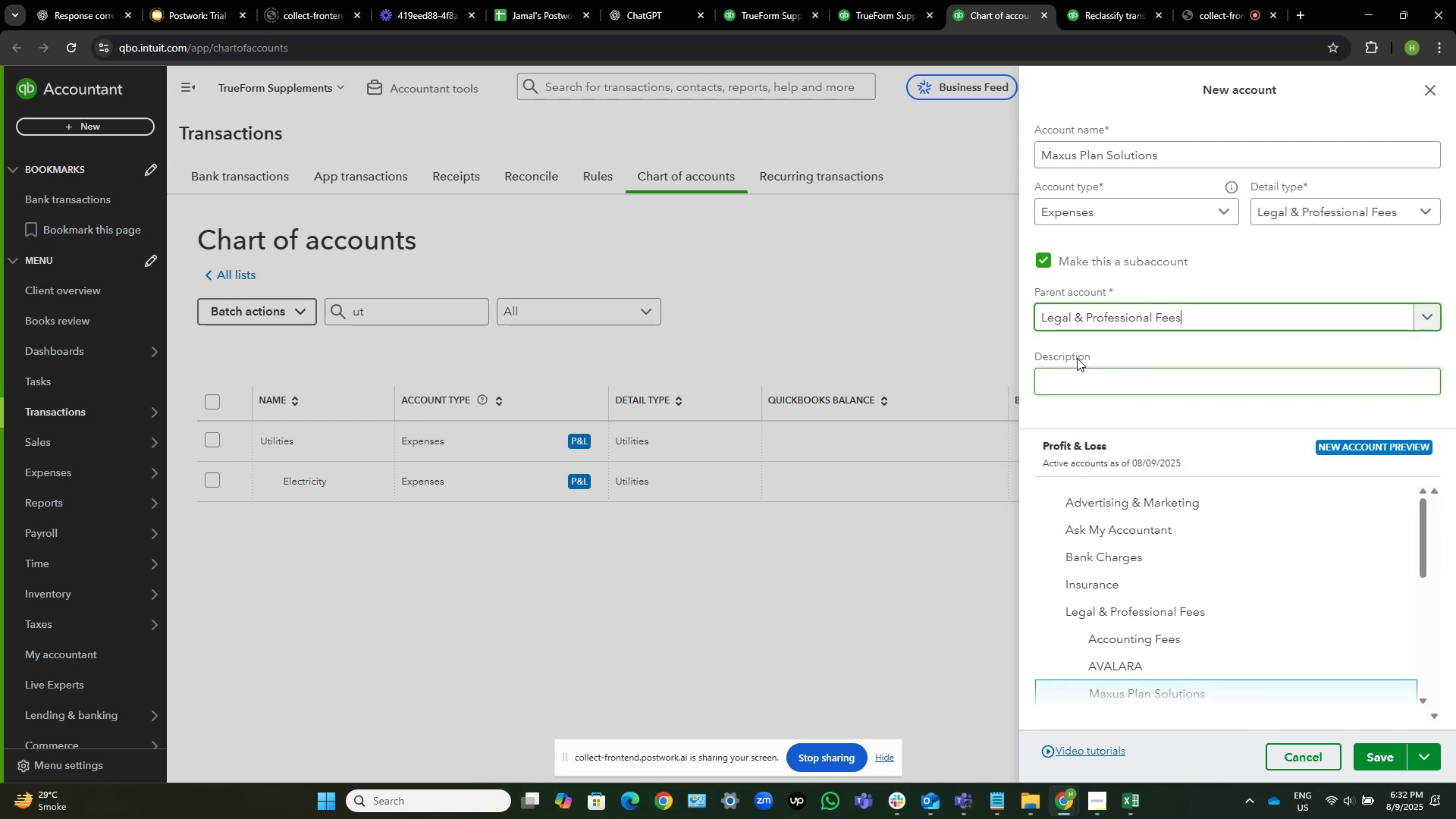 
scroll: coordinate [1311, 636], scroll_direction: down, amount: 2.0
 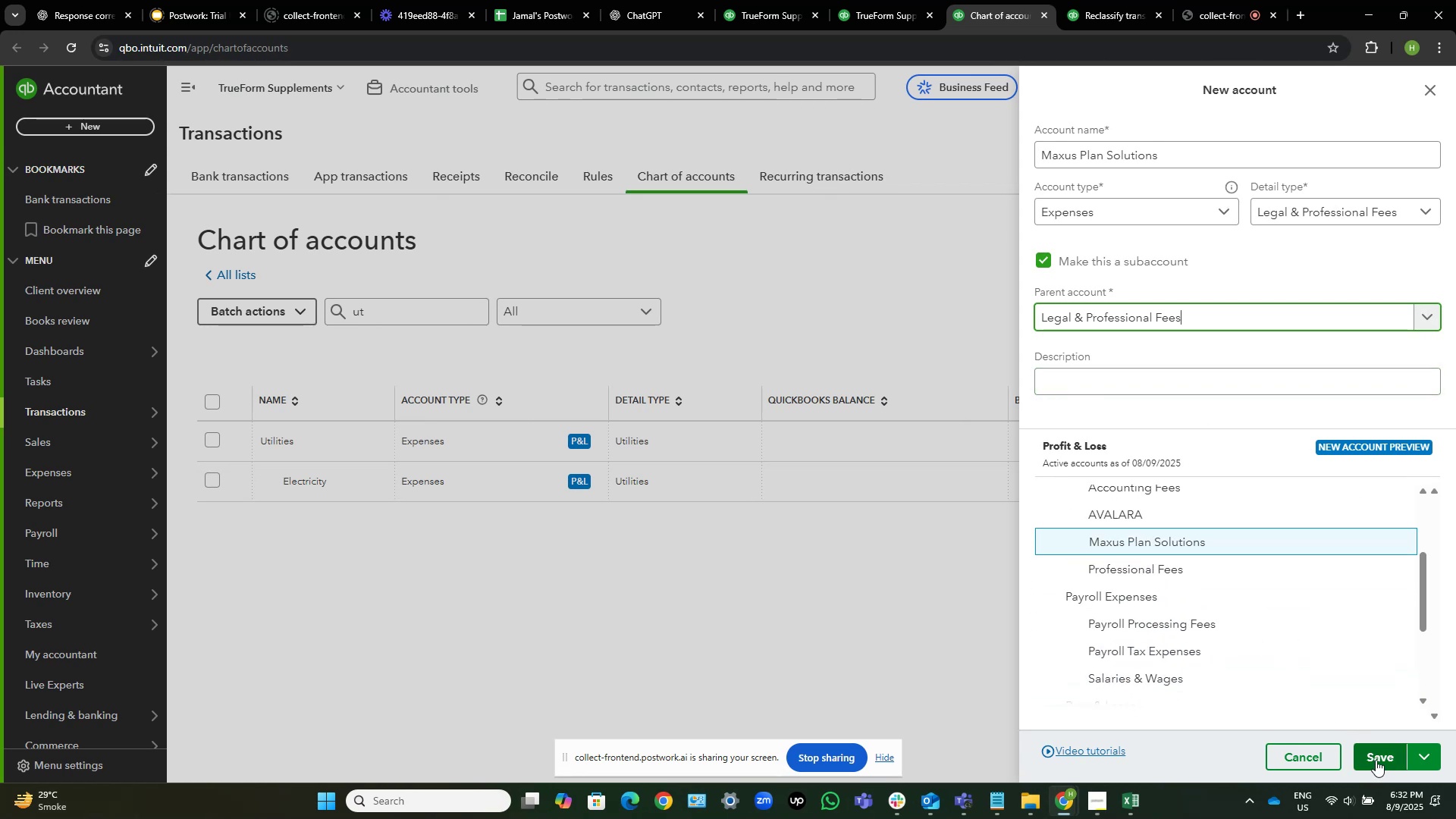 
left_click([1376, 760])
 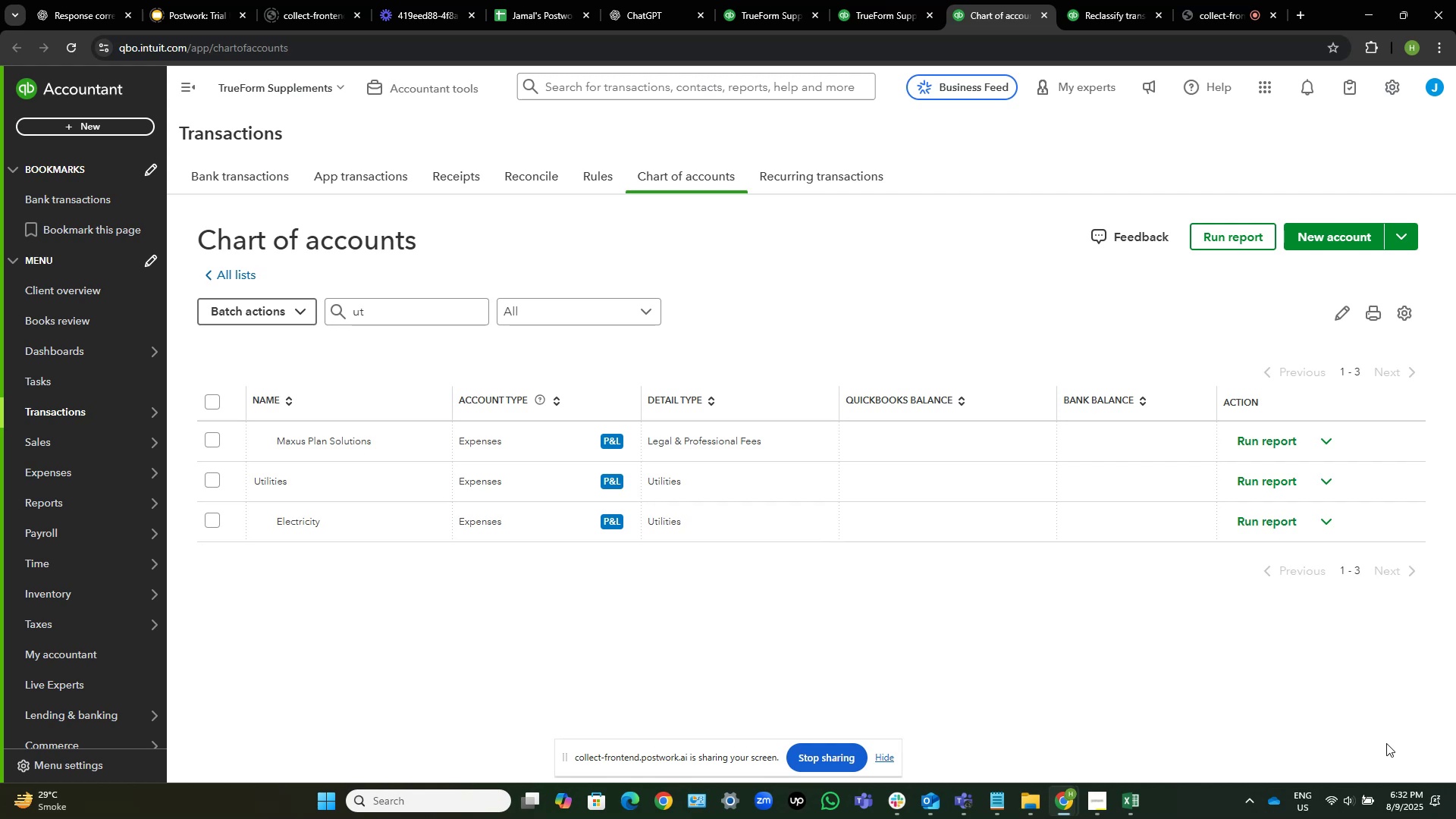 
wait(16.66)
 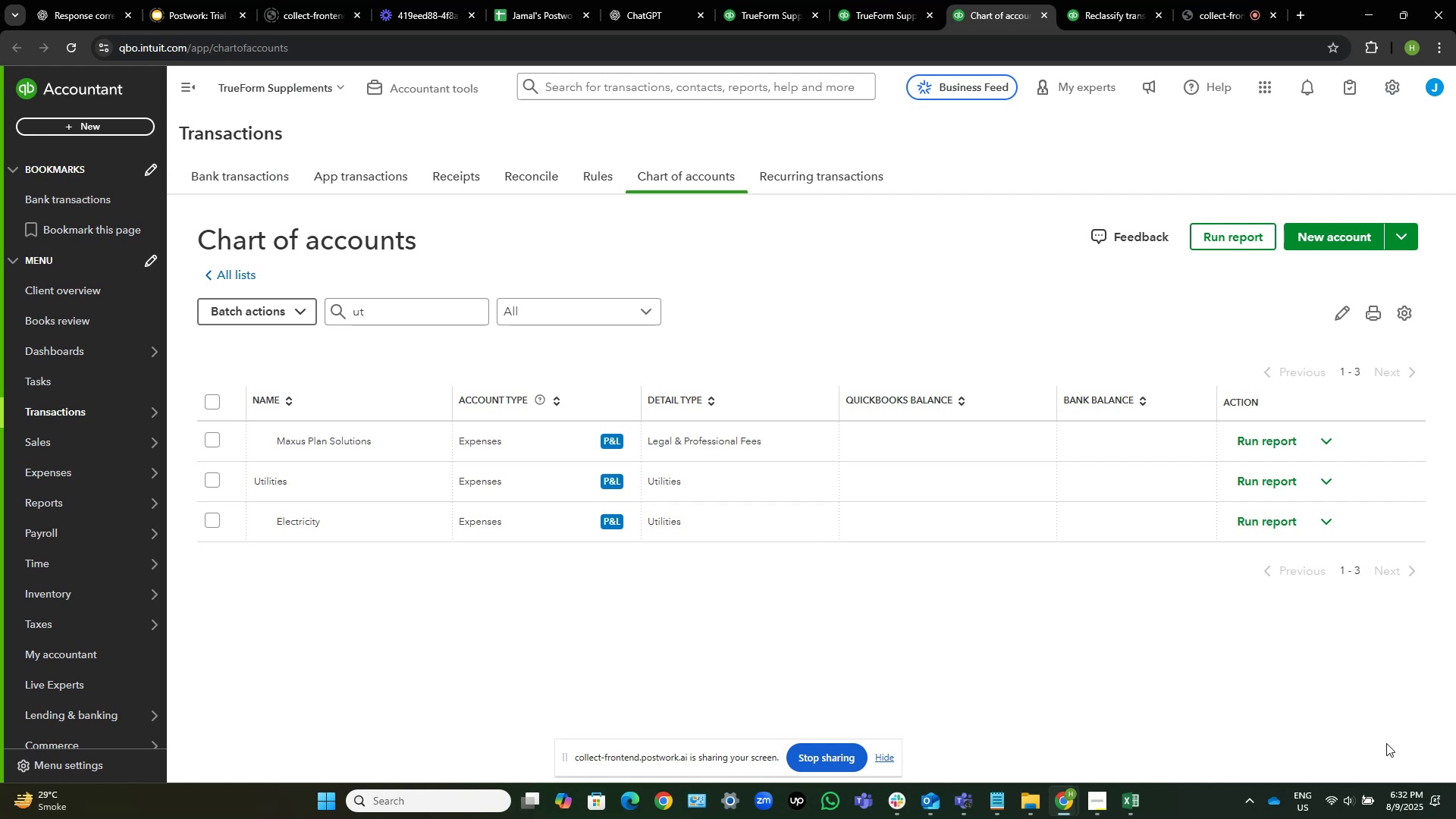 
left_click([1106, 0])
 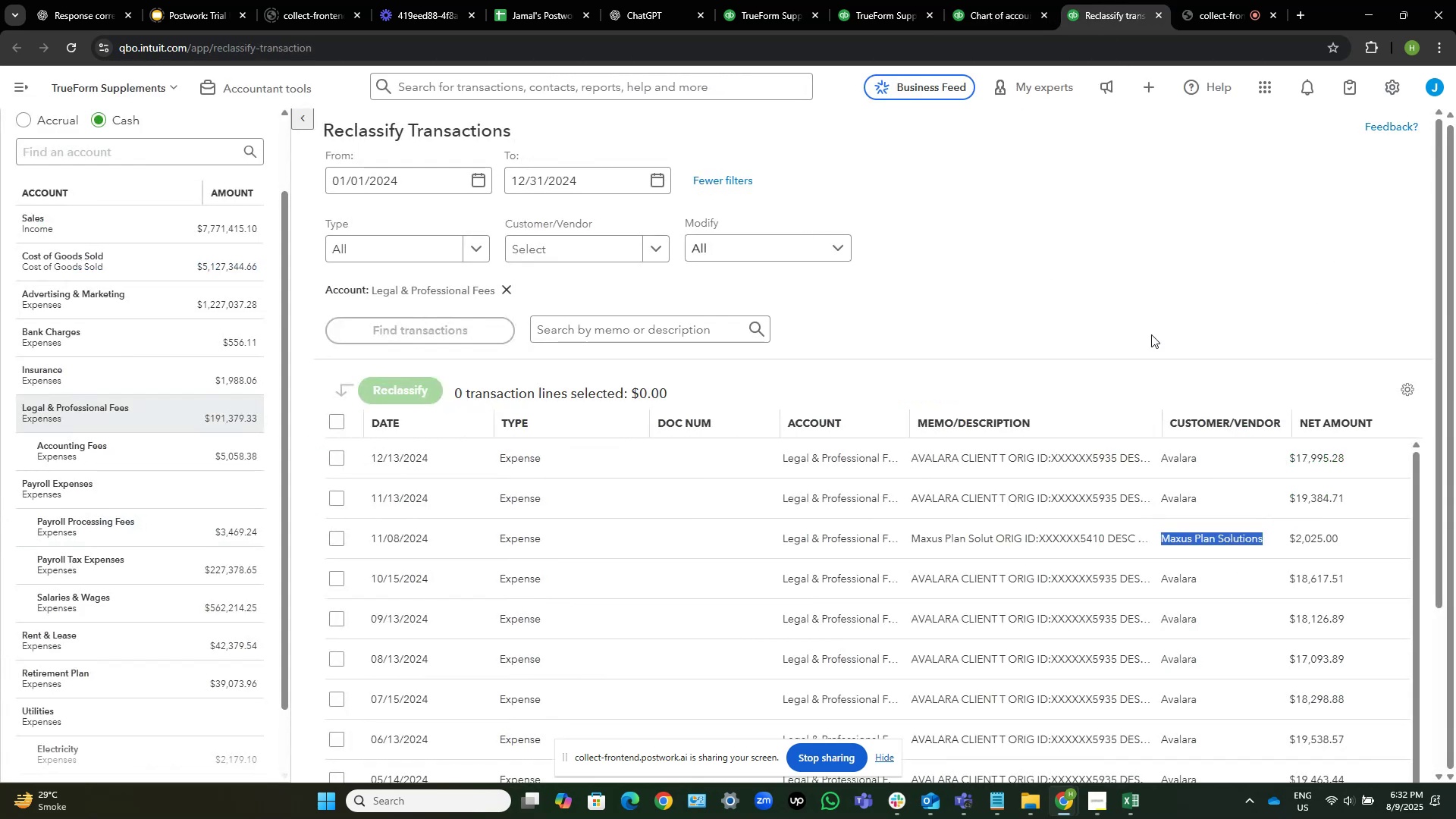 
scroll: coordinate [1142, 329], scroll_direction: down, amount: 2.0
 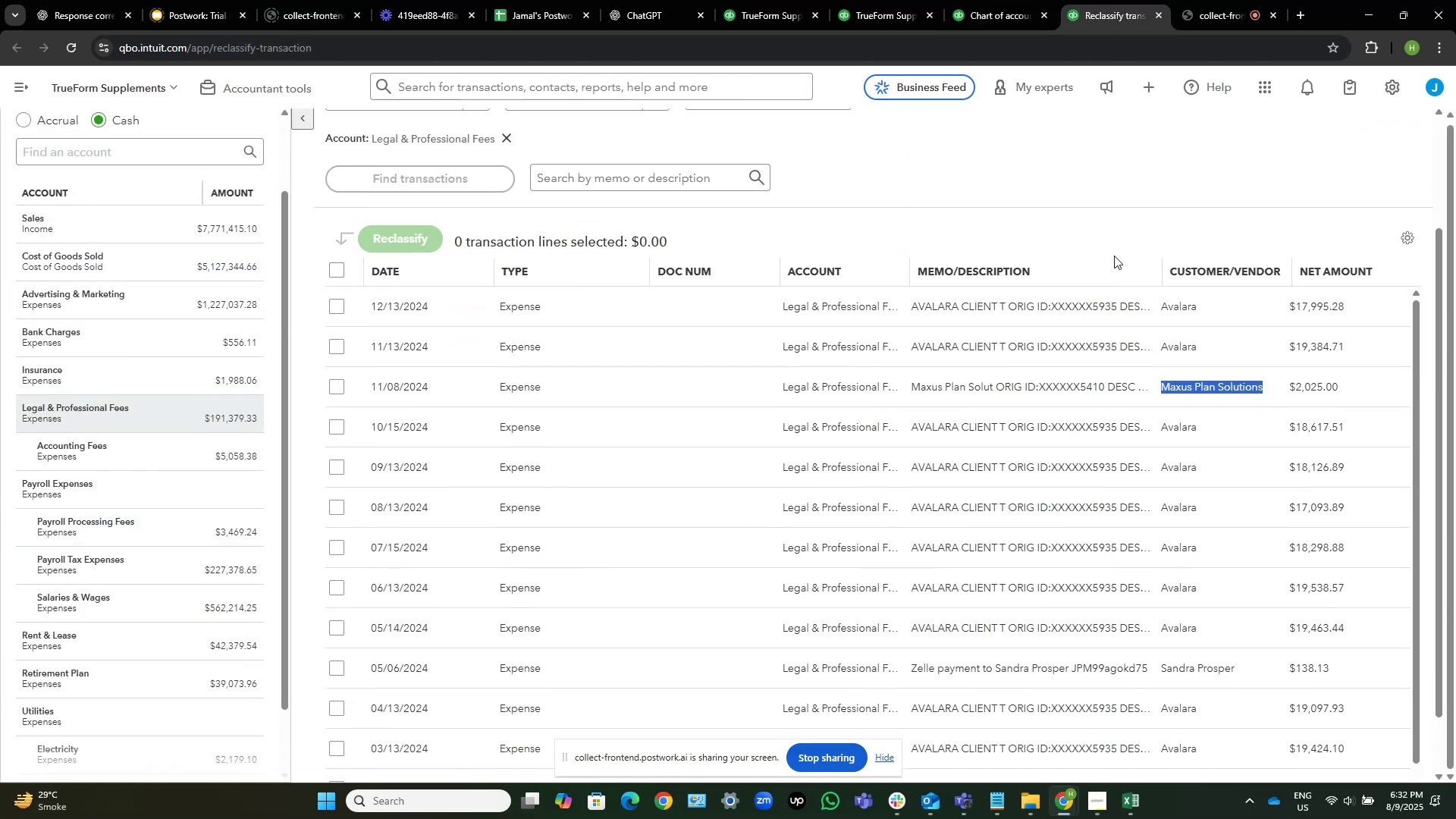 
left_click([956, 268])
 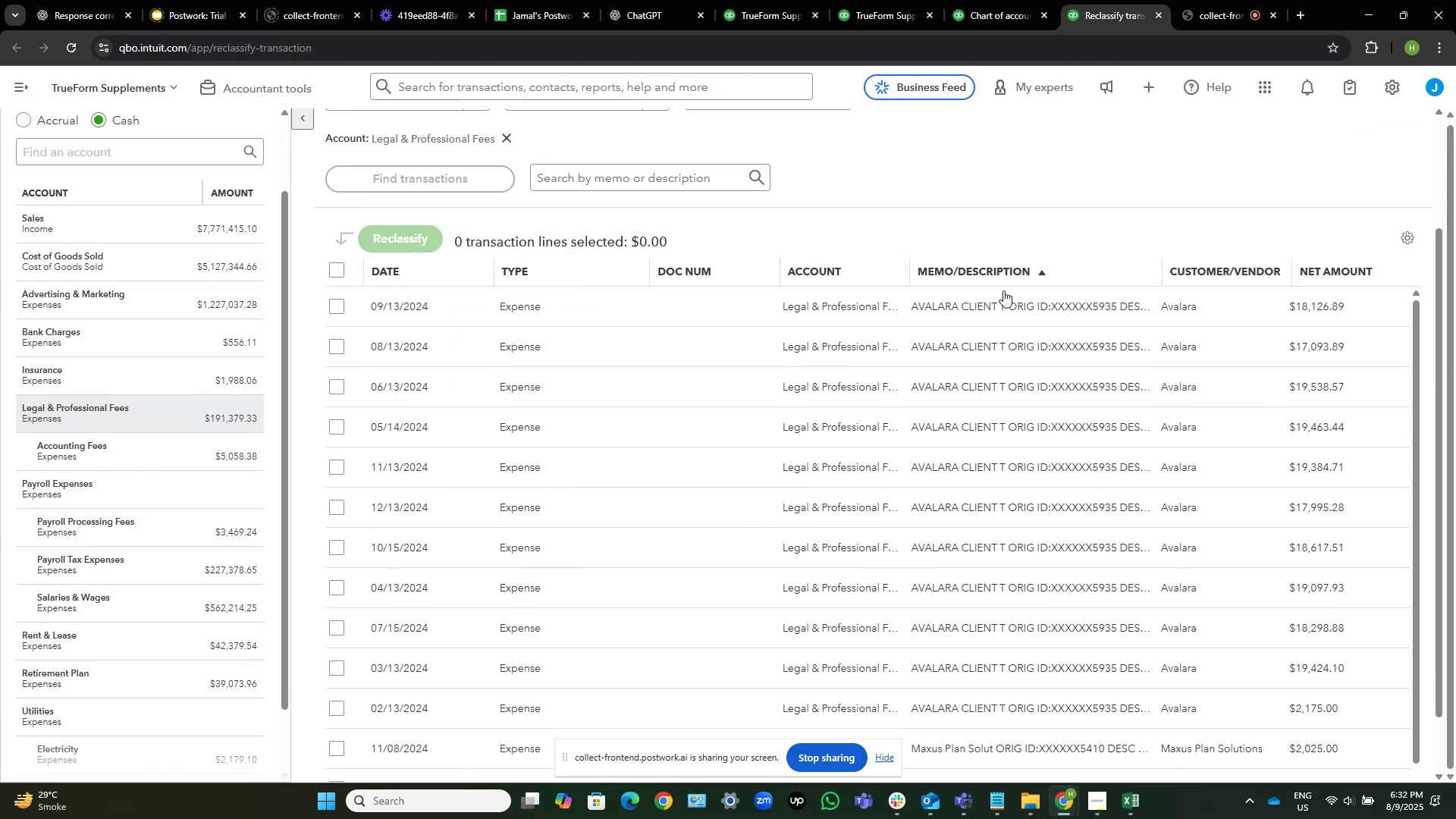 
scroll: coordinate [1109, 475], scroll_direction: down, amount: 5.0
 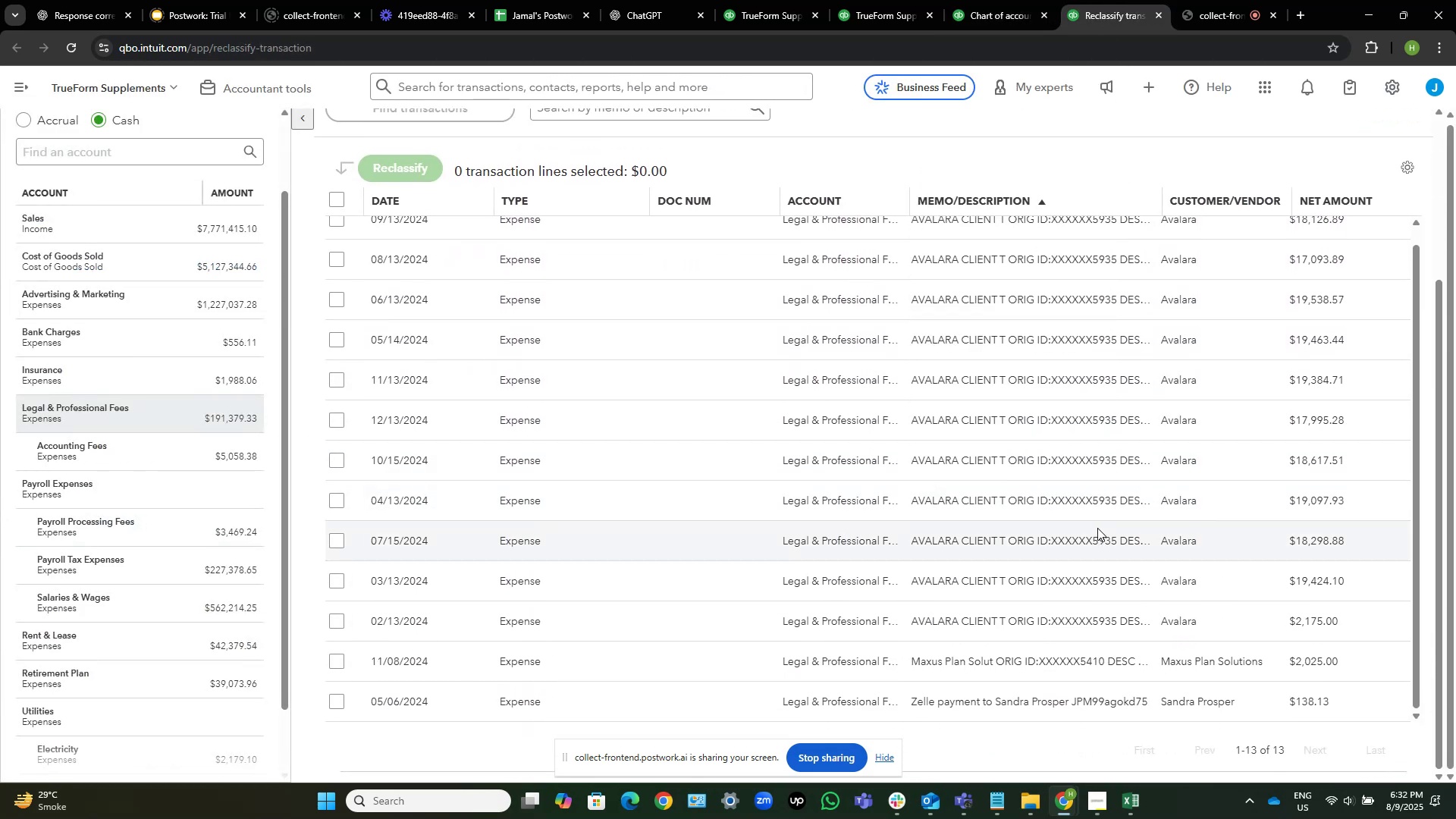 
mouse_move([1006, 692])
 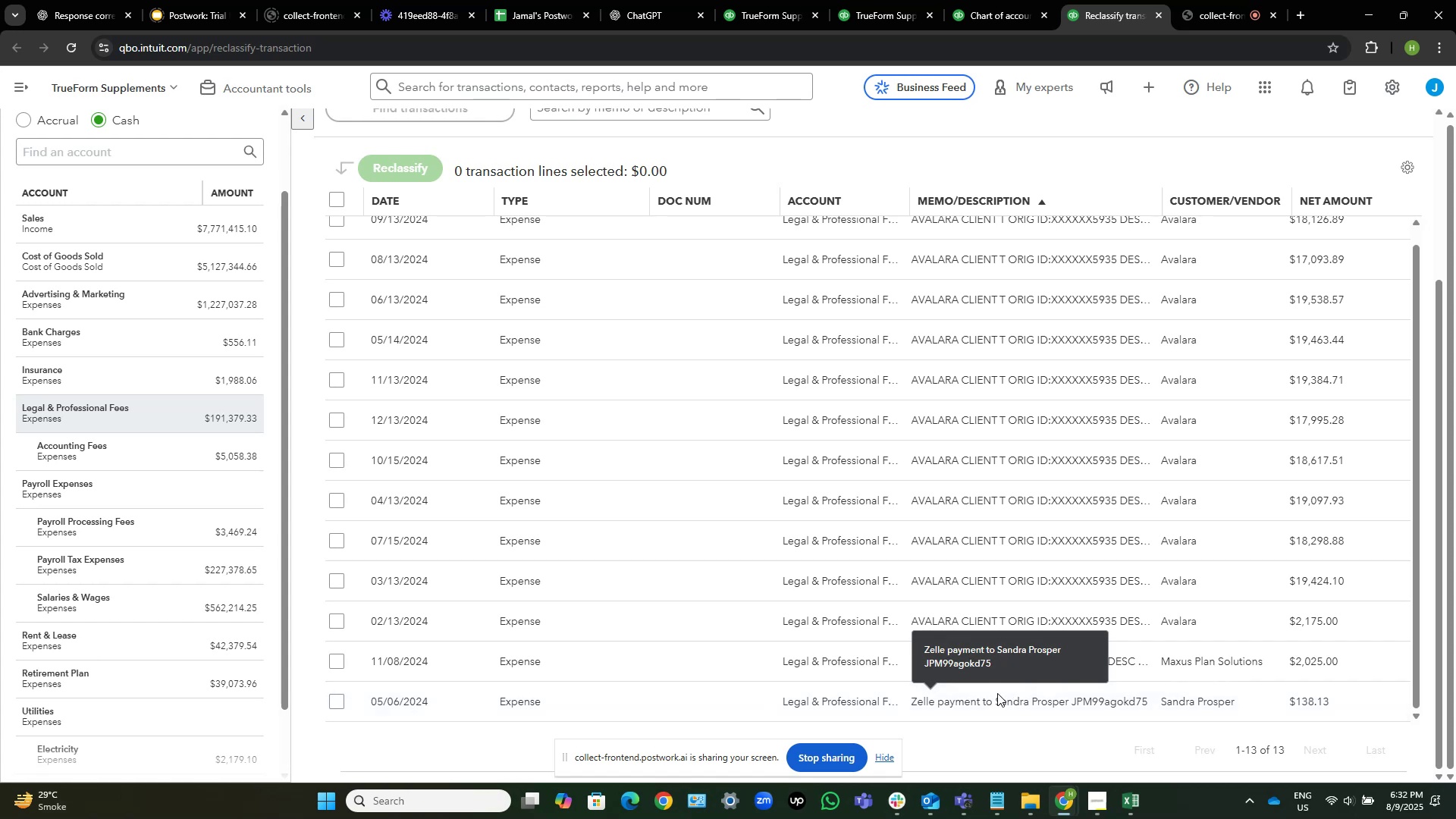 
left_click_drag(start_coordinate=[996, 693], to_coordinate=[1003, 689])
 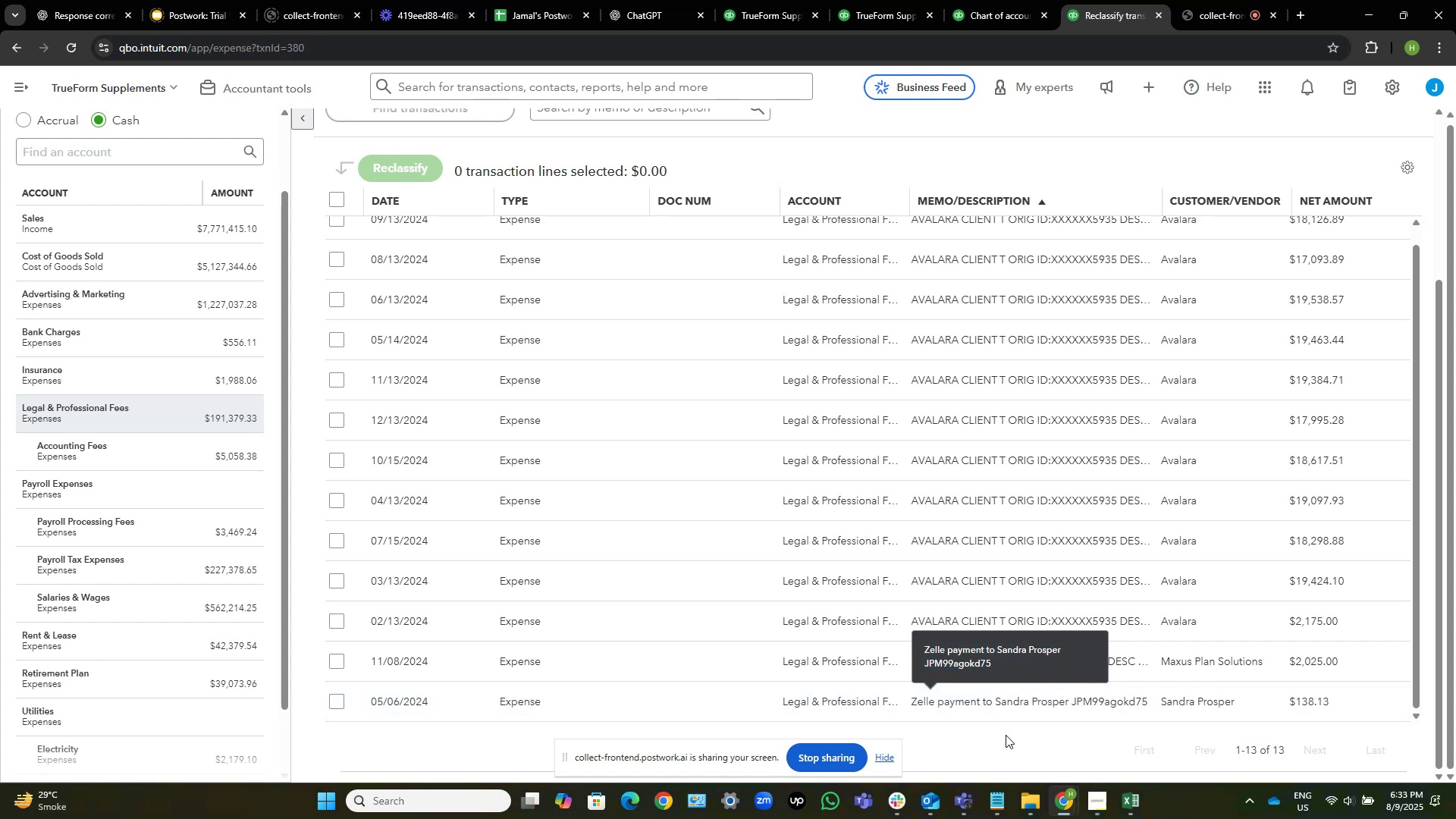 
left_click([1006, 736])
 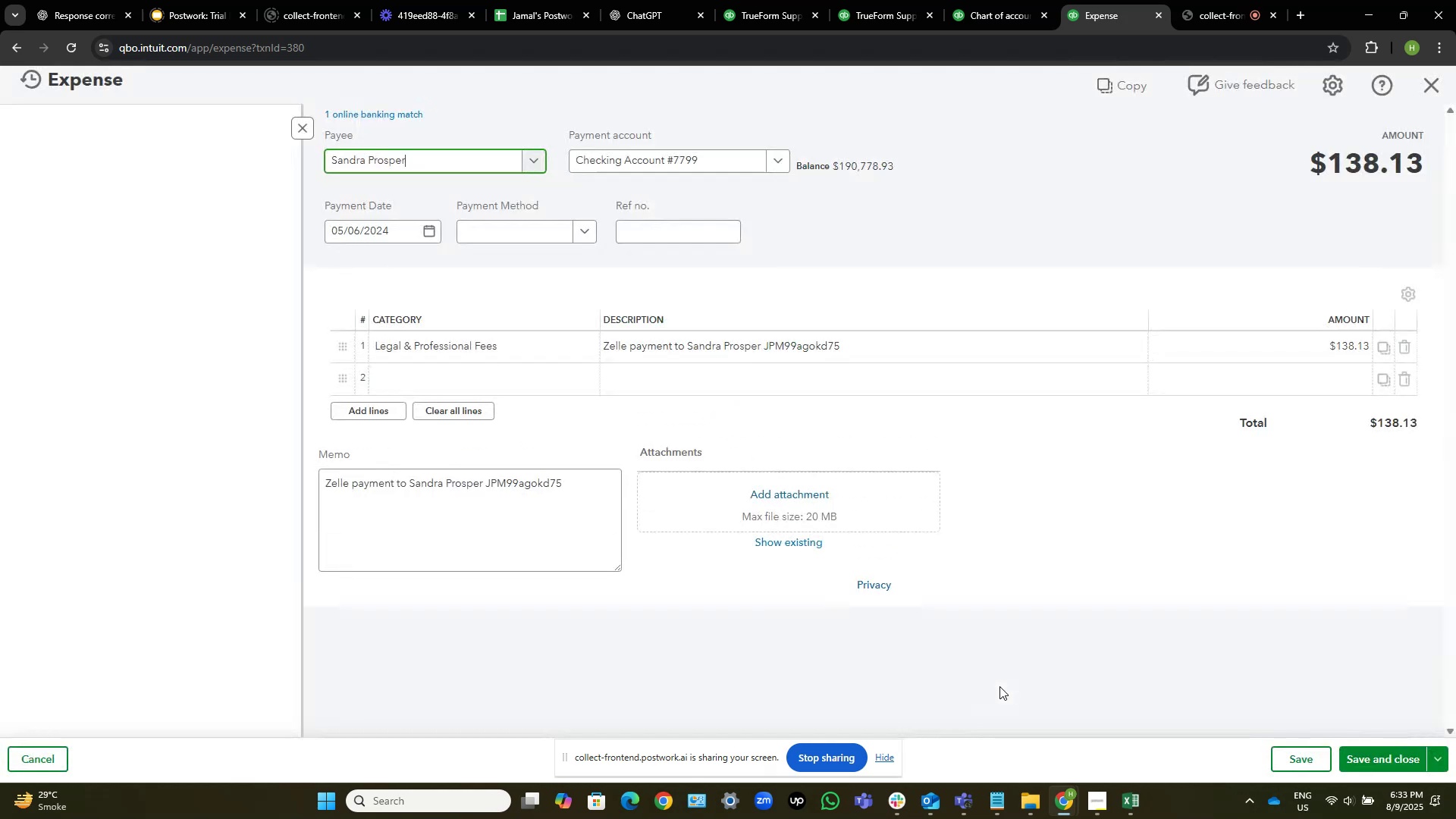 
wait(8.36)
 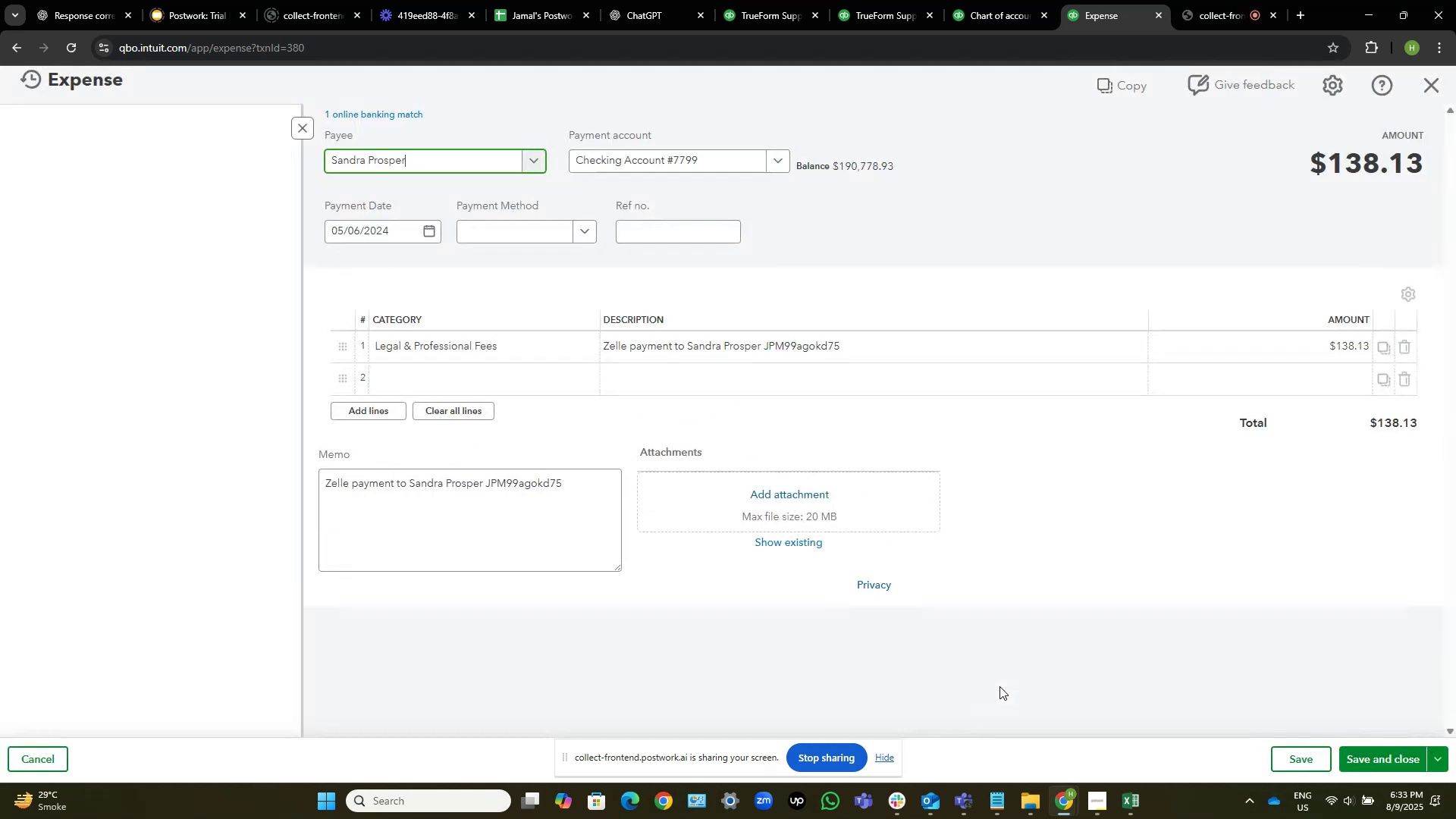 
left_click([482, 481])
 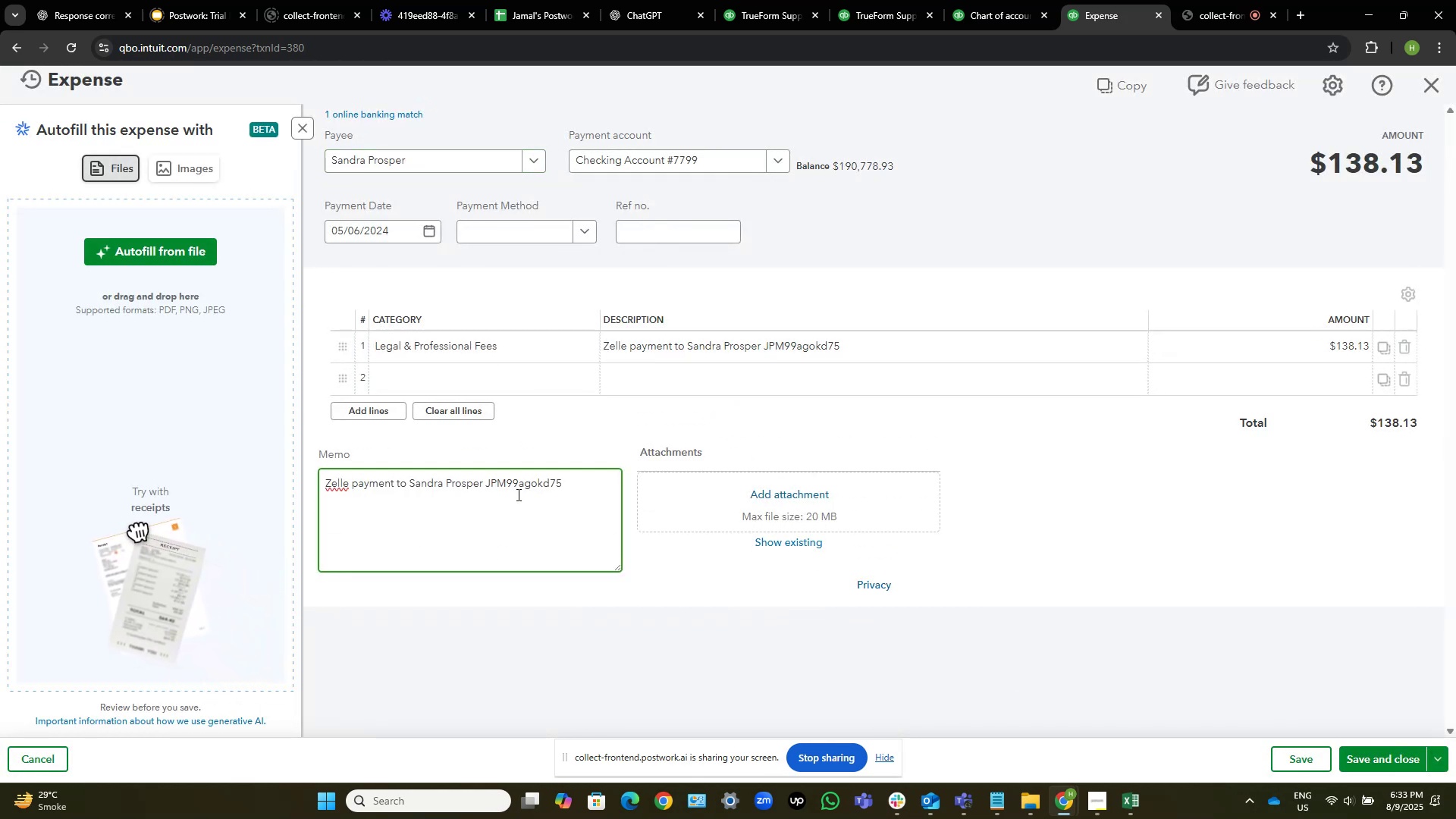 
key(ArrowLeft)
 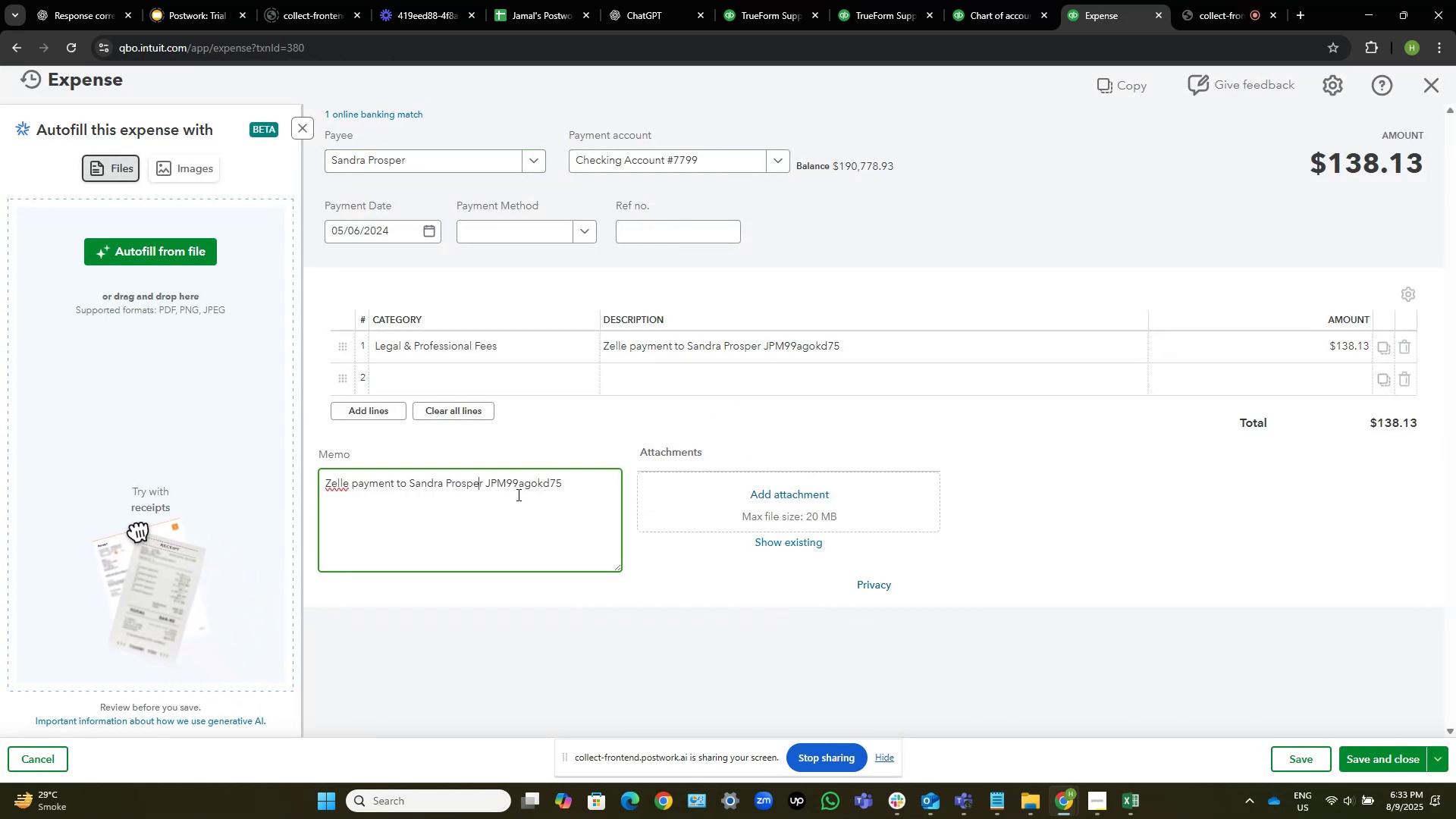 
key(ArrowRight)
 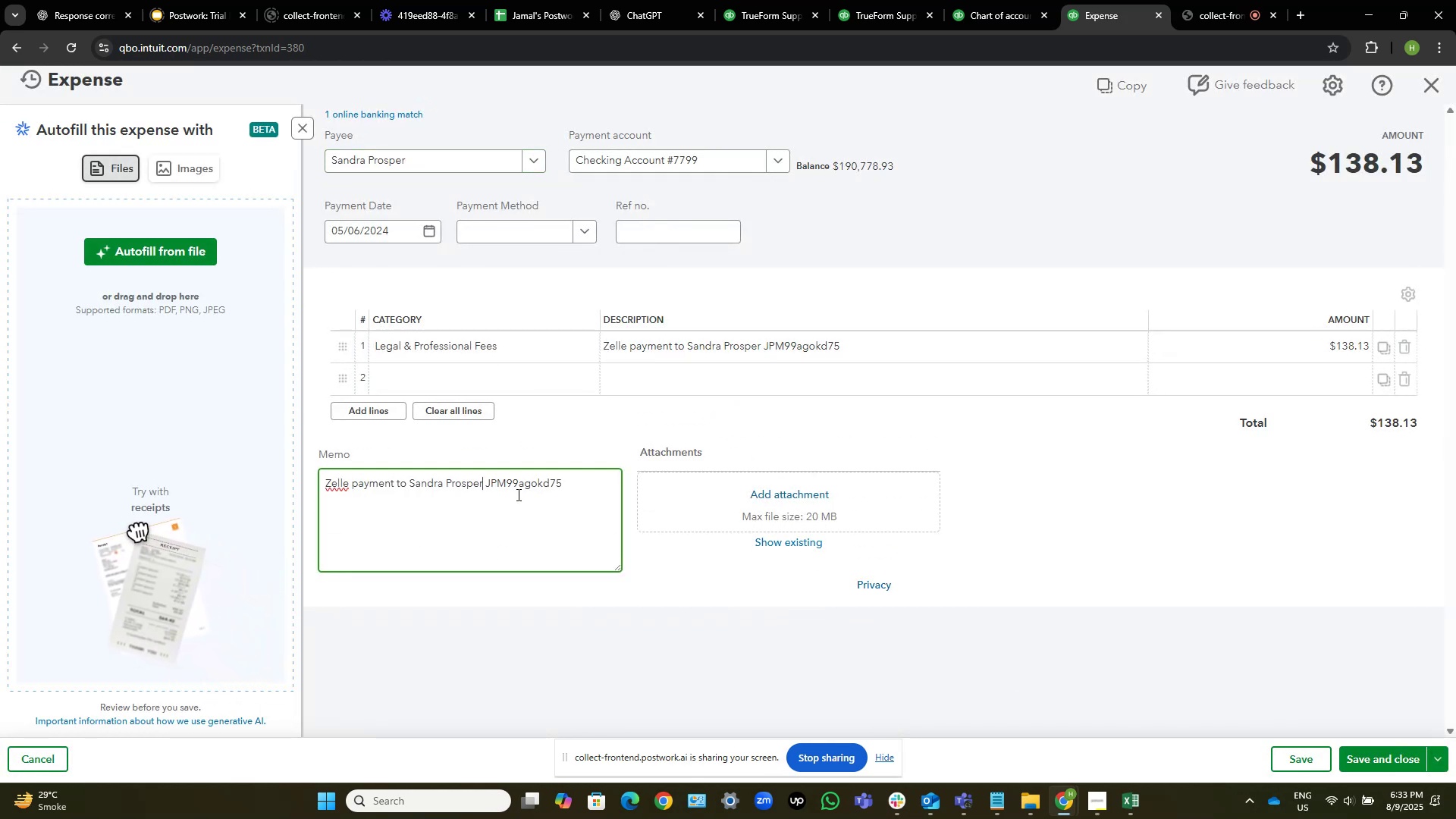 
key(Control+Shift+ArrowLeft)
 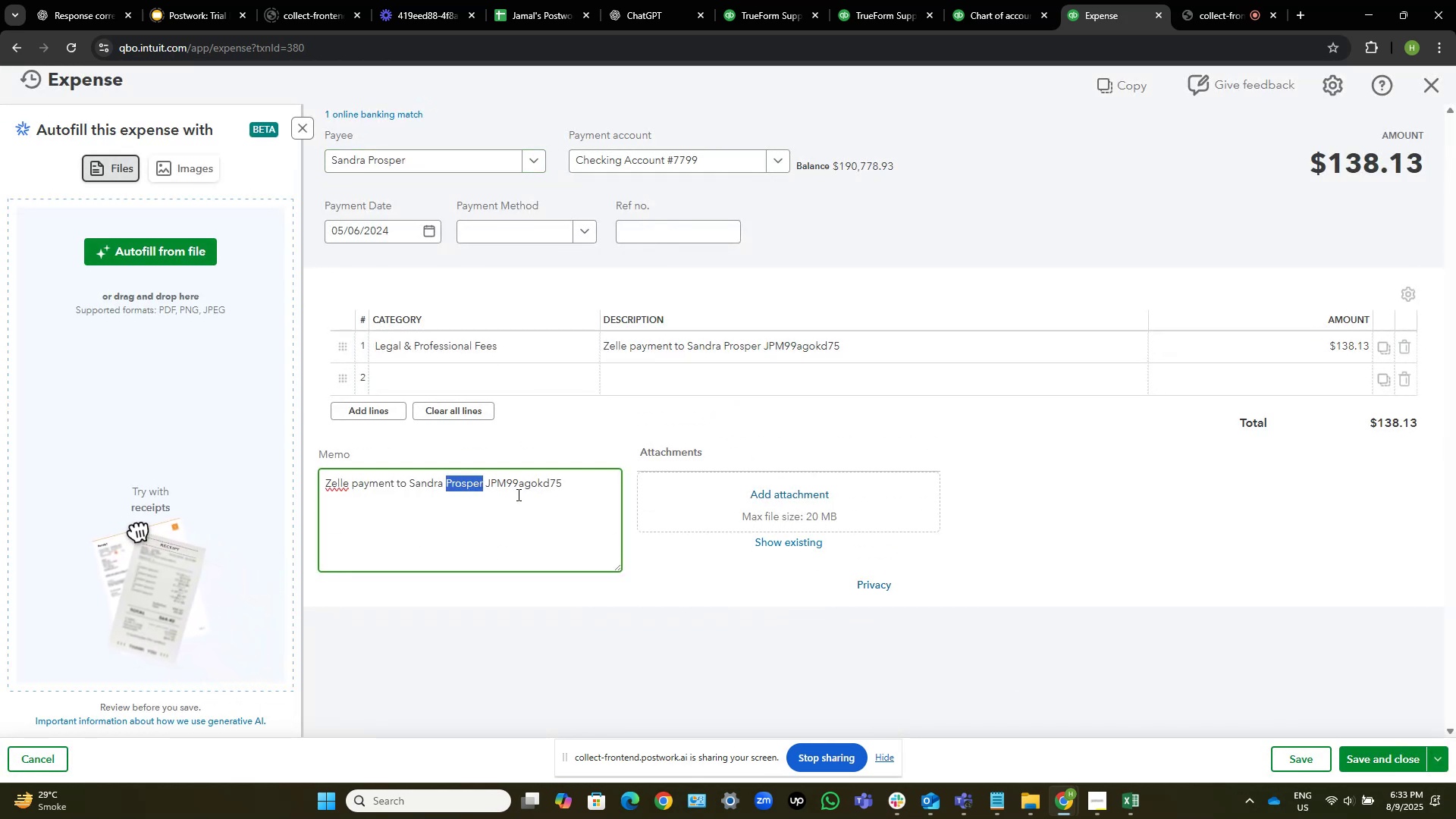 
key(Control+Shift+ArrowLeft)
 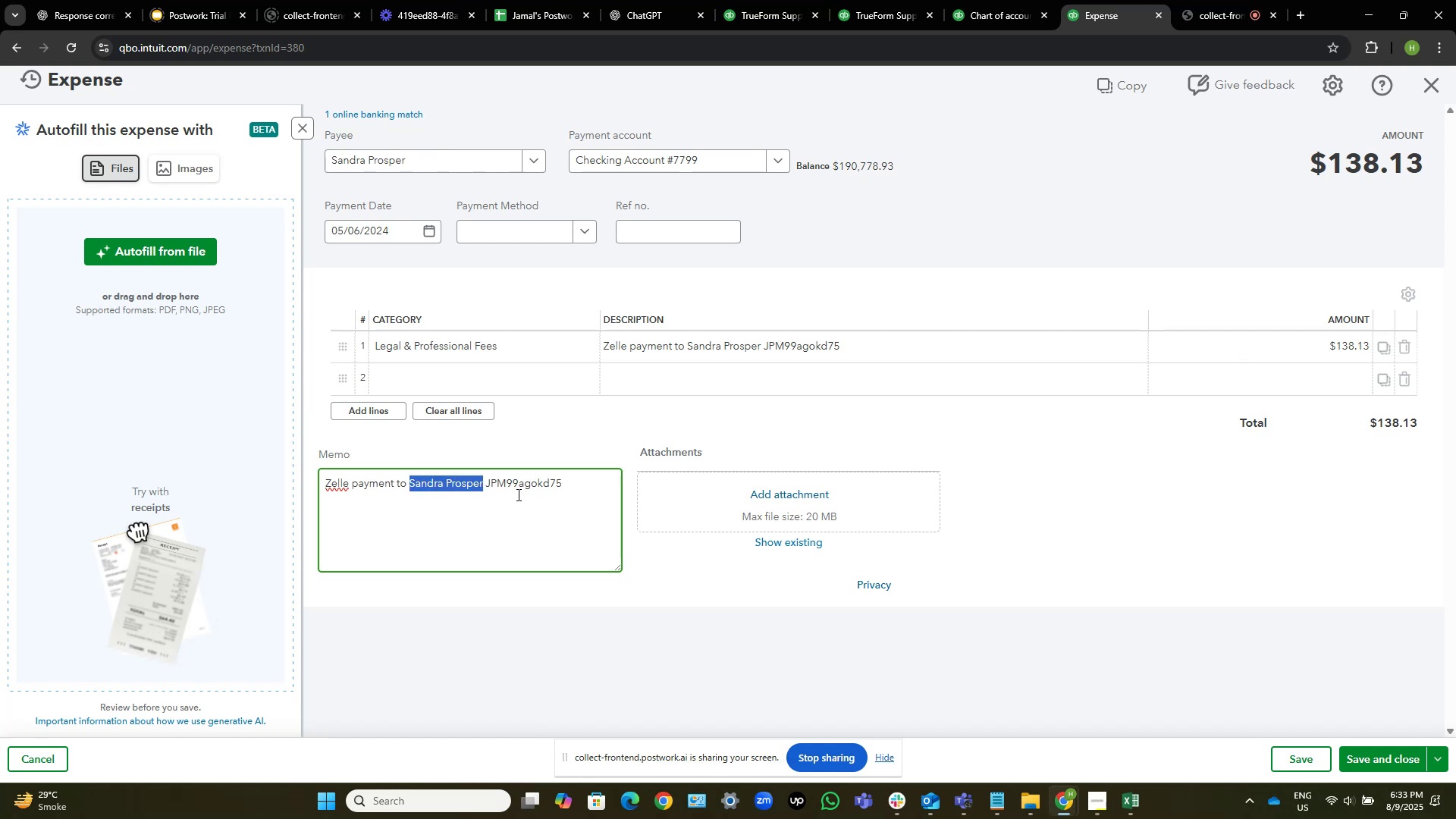 
hold_key(key=C, duration=0.33)
 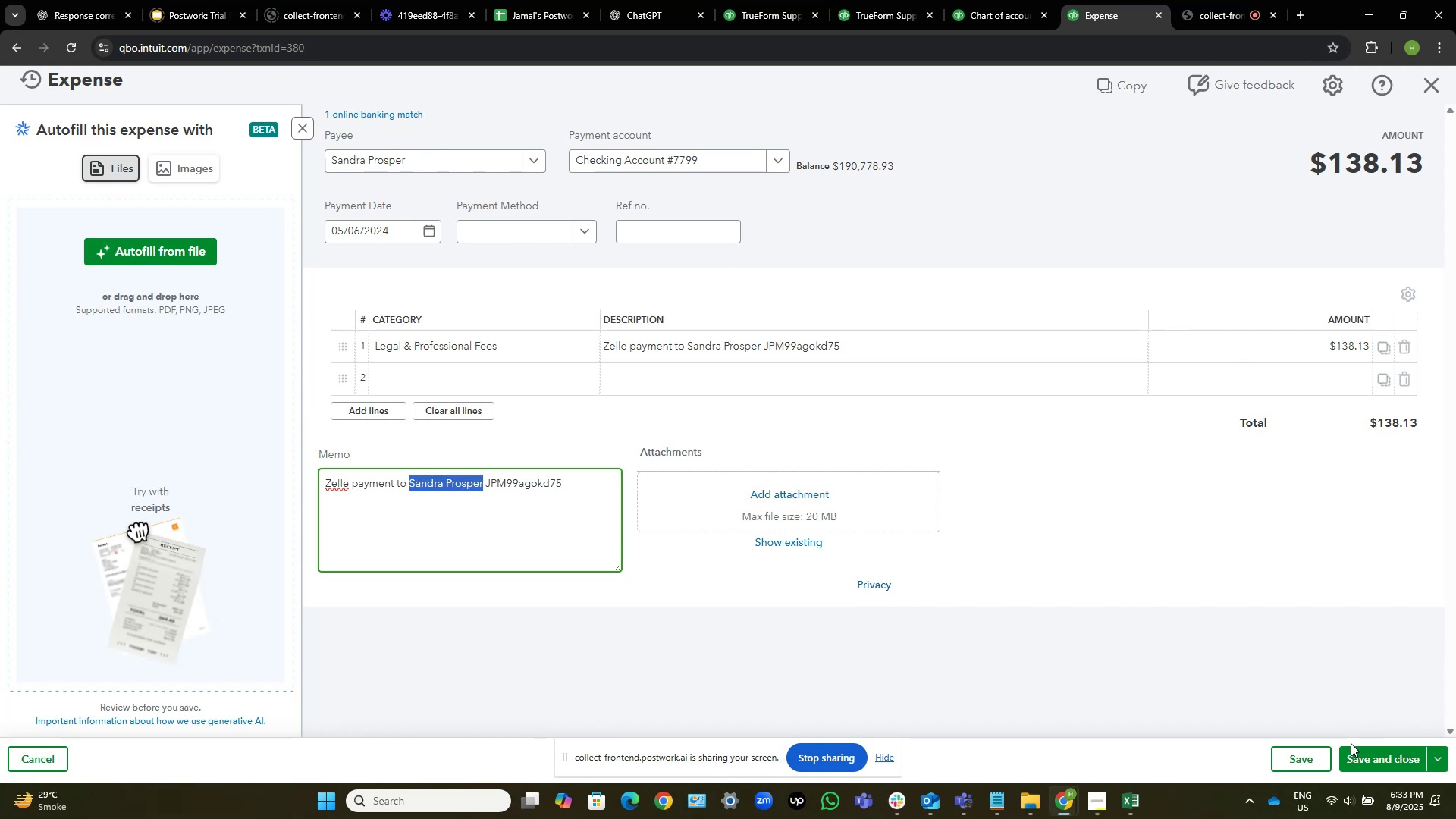 
left_click([1360, 758])
 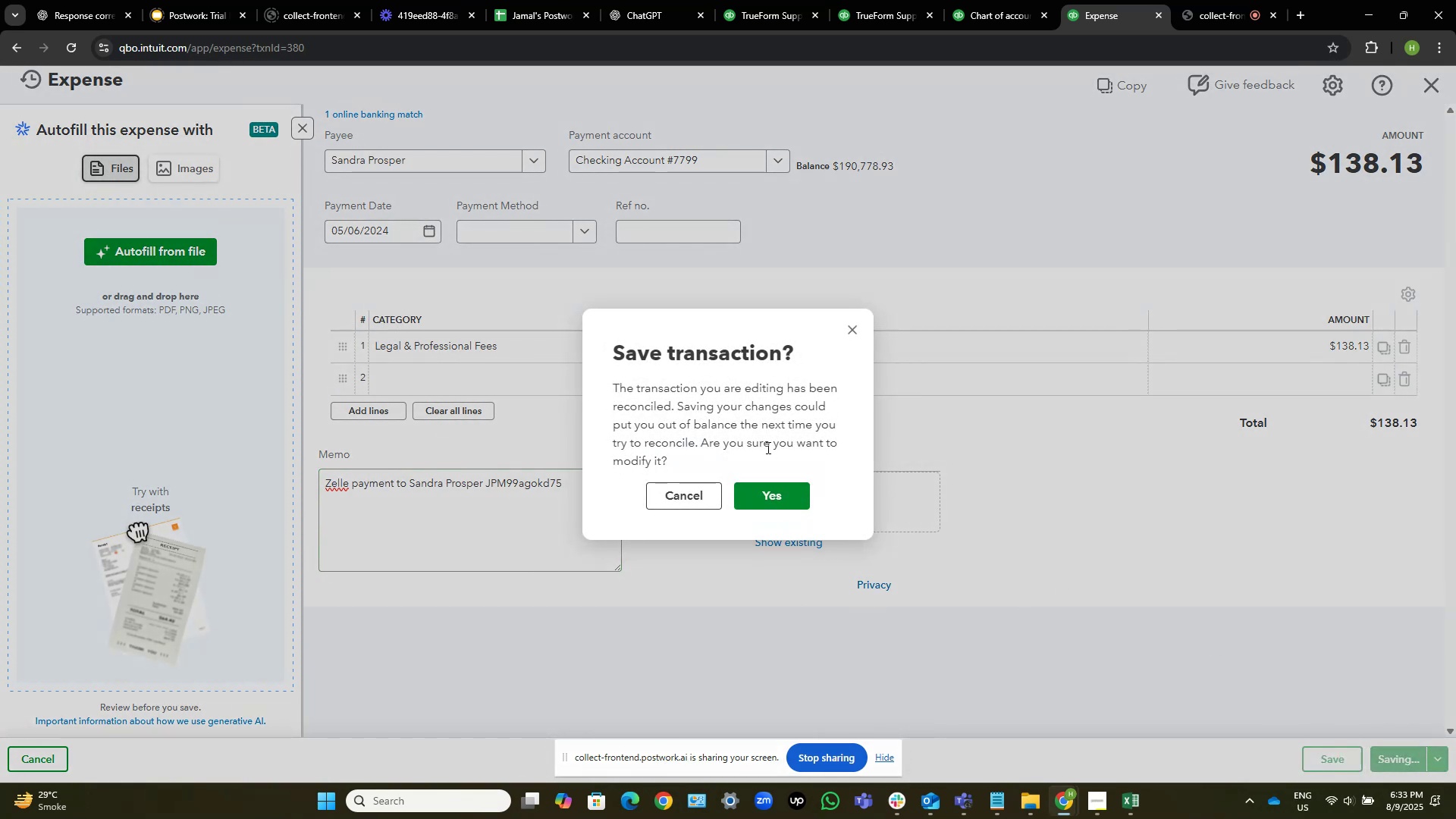 
left_click([759, 494])
 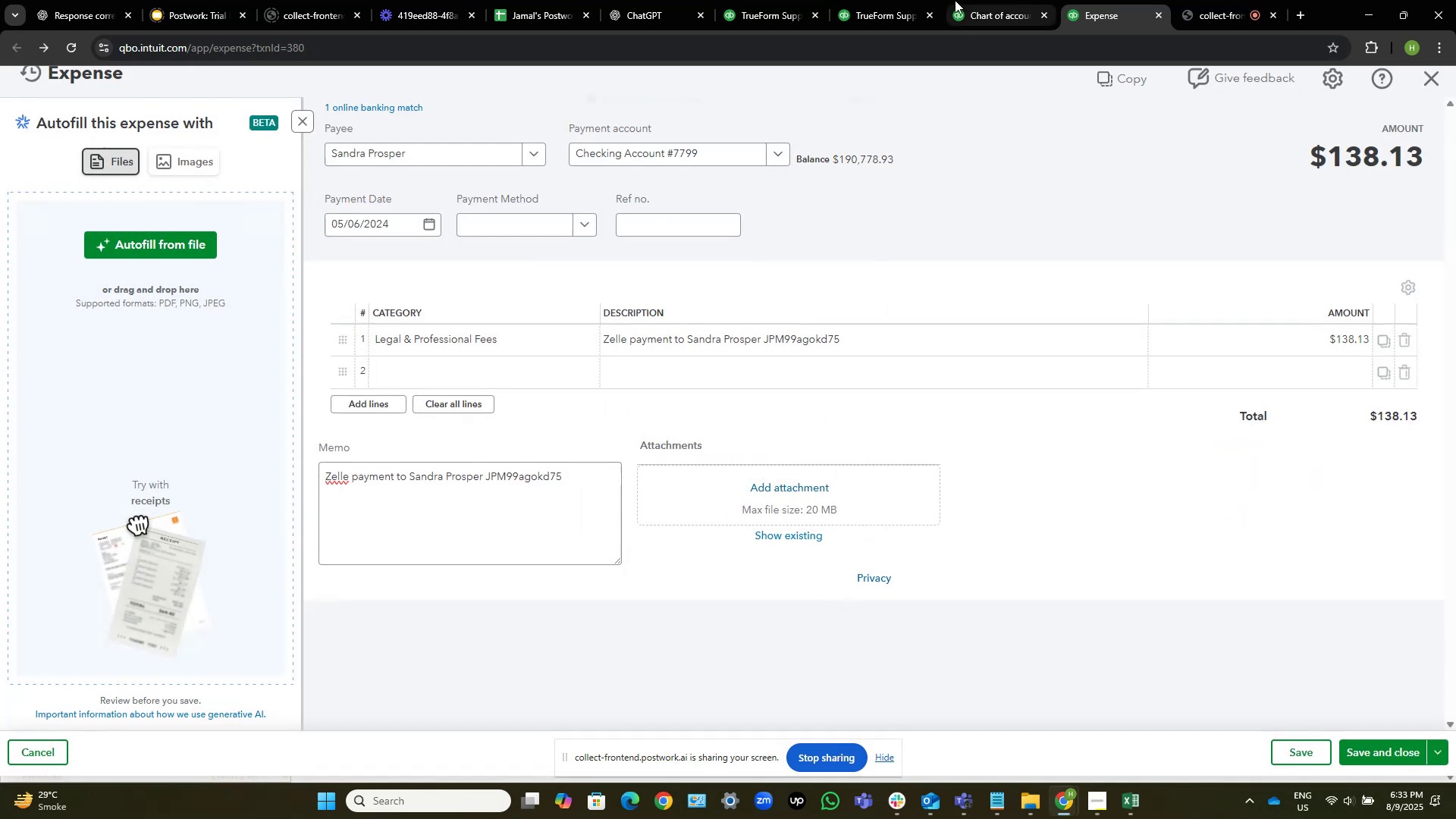 
left_click([966, 0])
 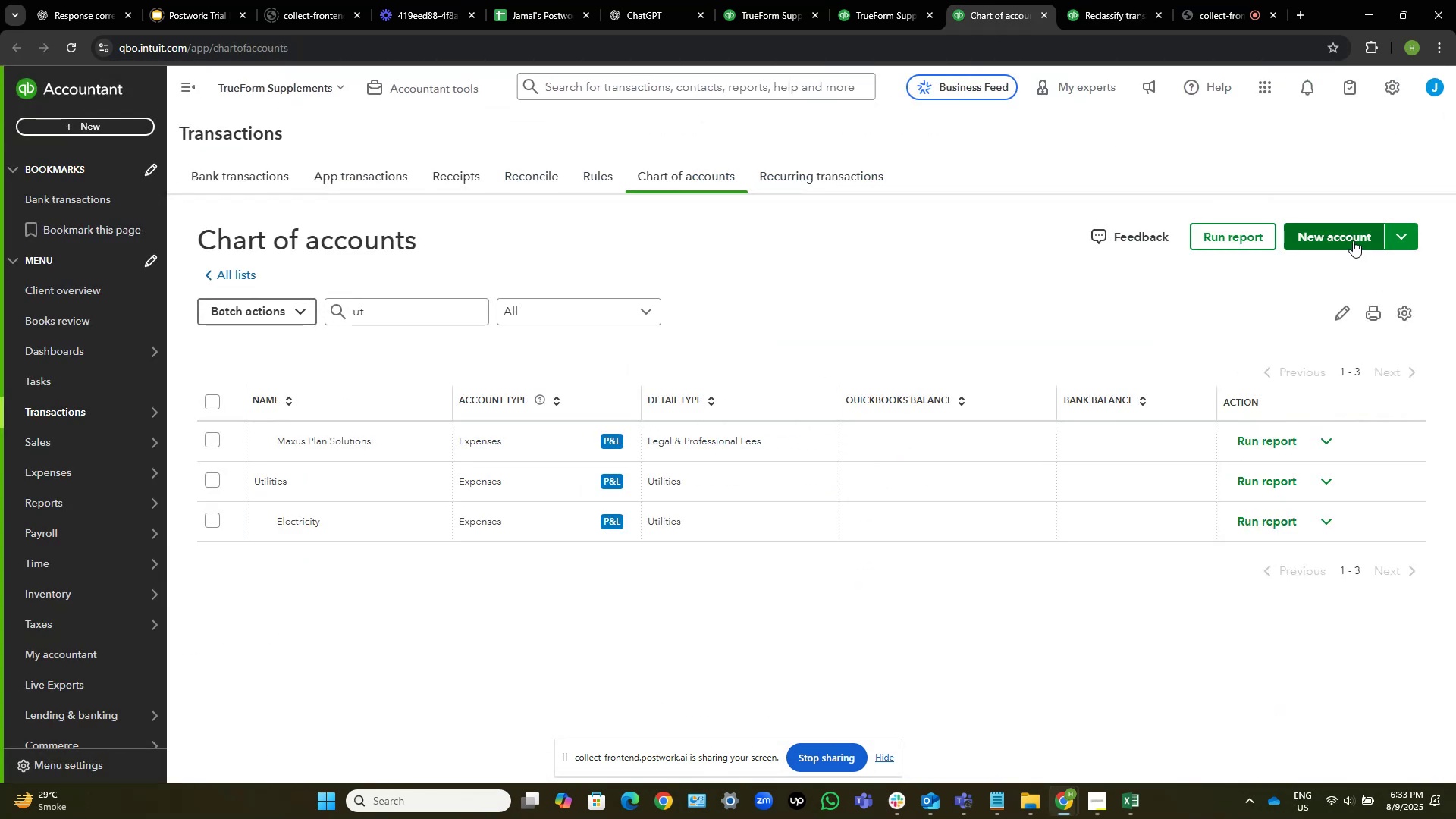 
left_click([1341, 232])
 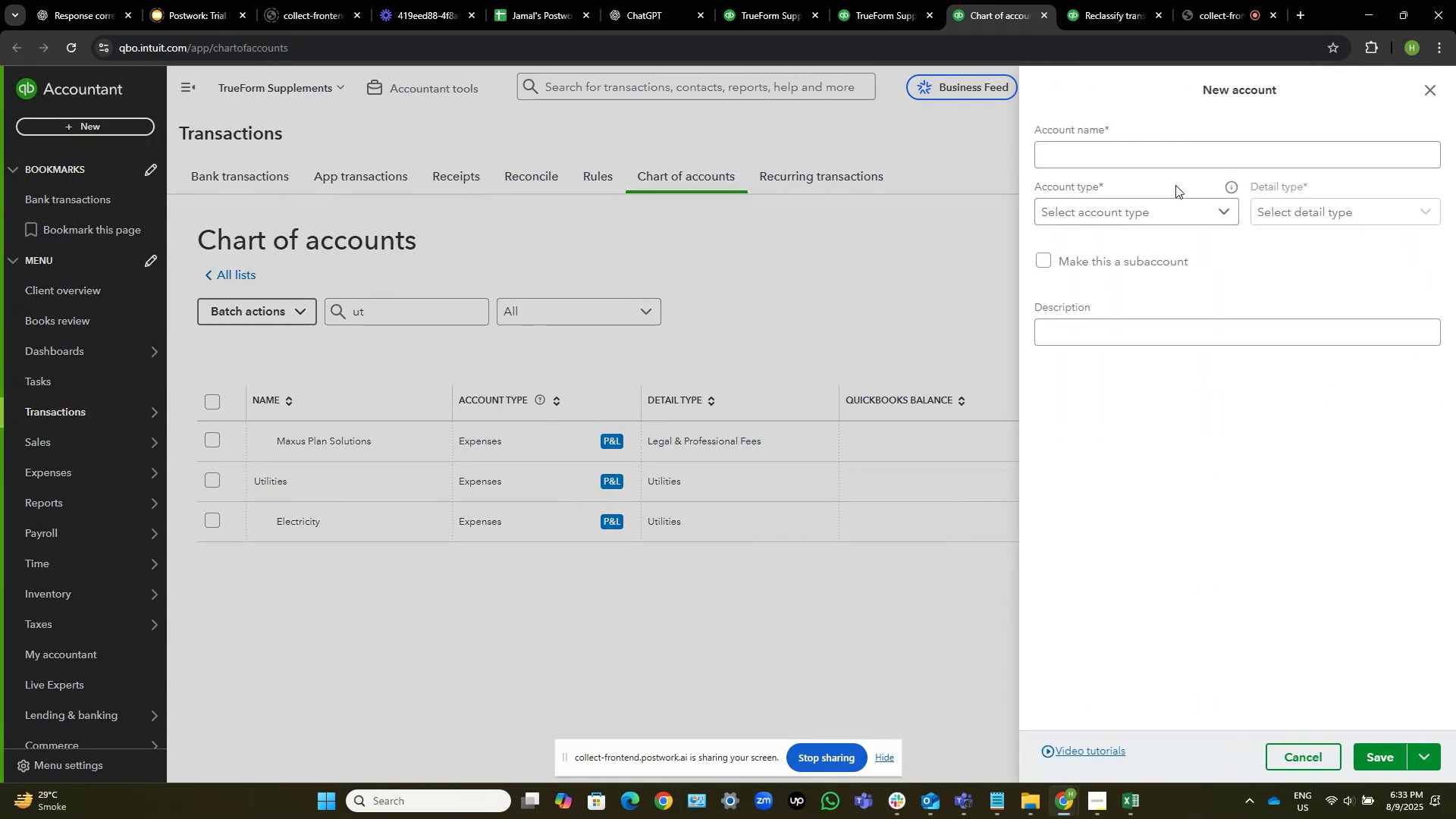 
double_click([1177, 153])
 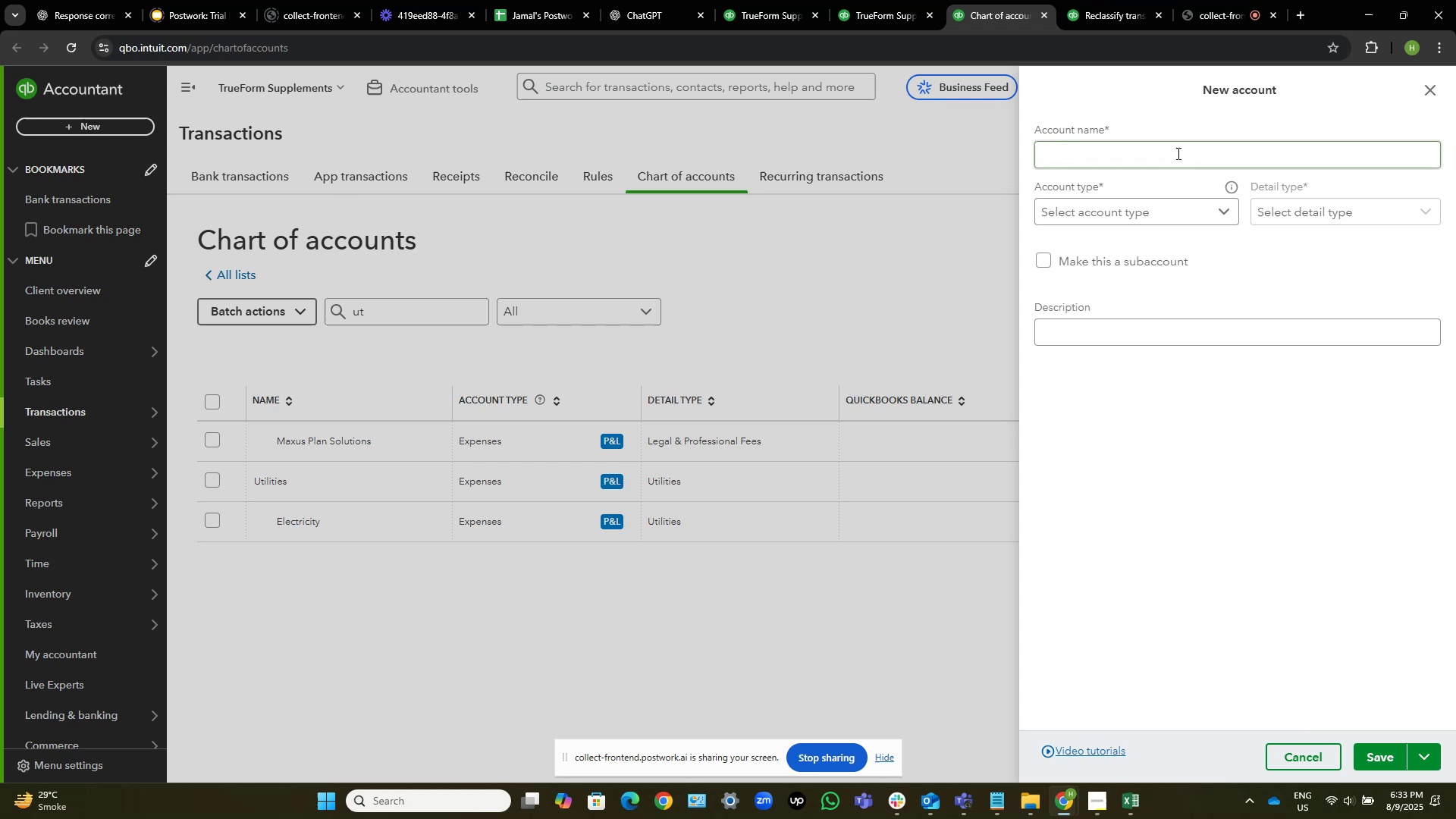 
key(Control+V)
 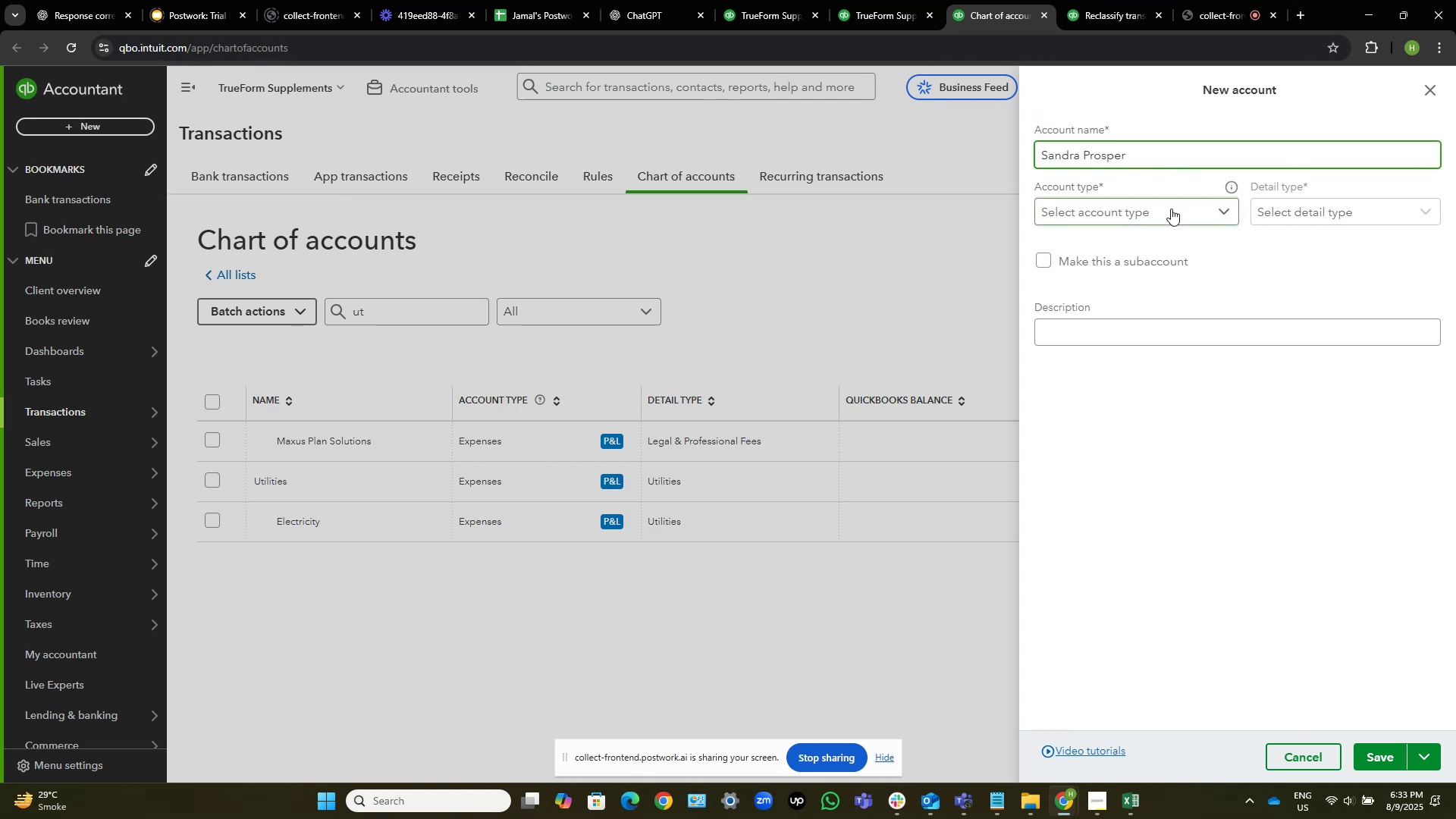 
left_click([1169, 220])
 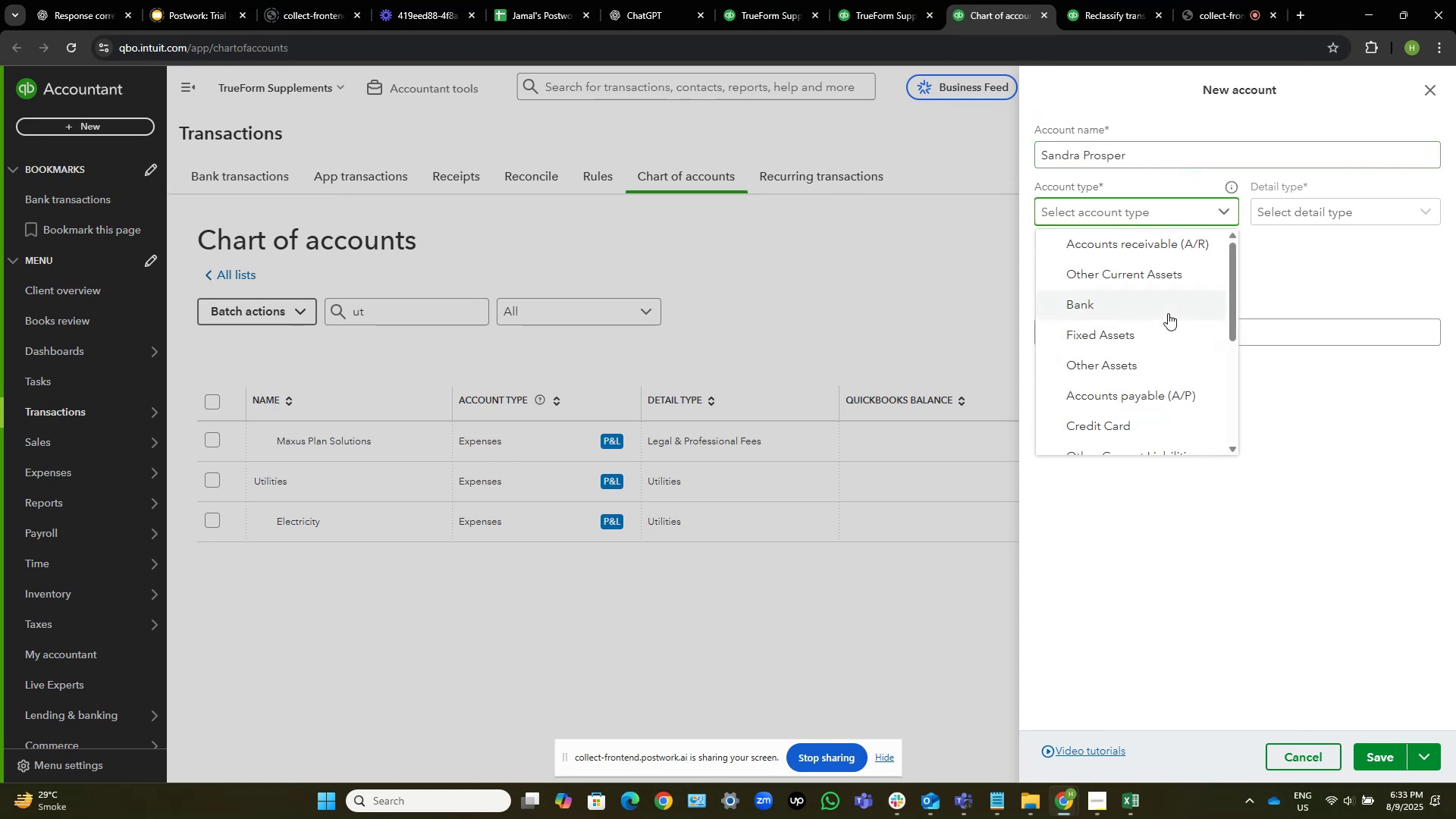 
scroll: coordinate [1150, 393], scroll_direction: down, amount: 4.0
 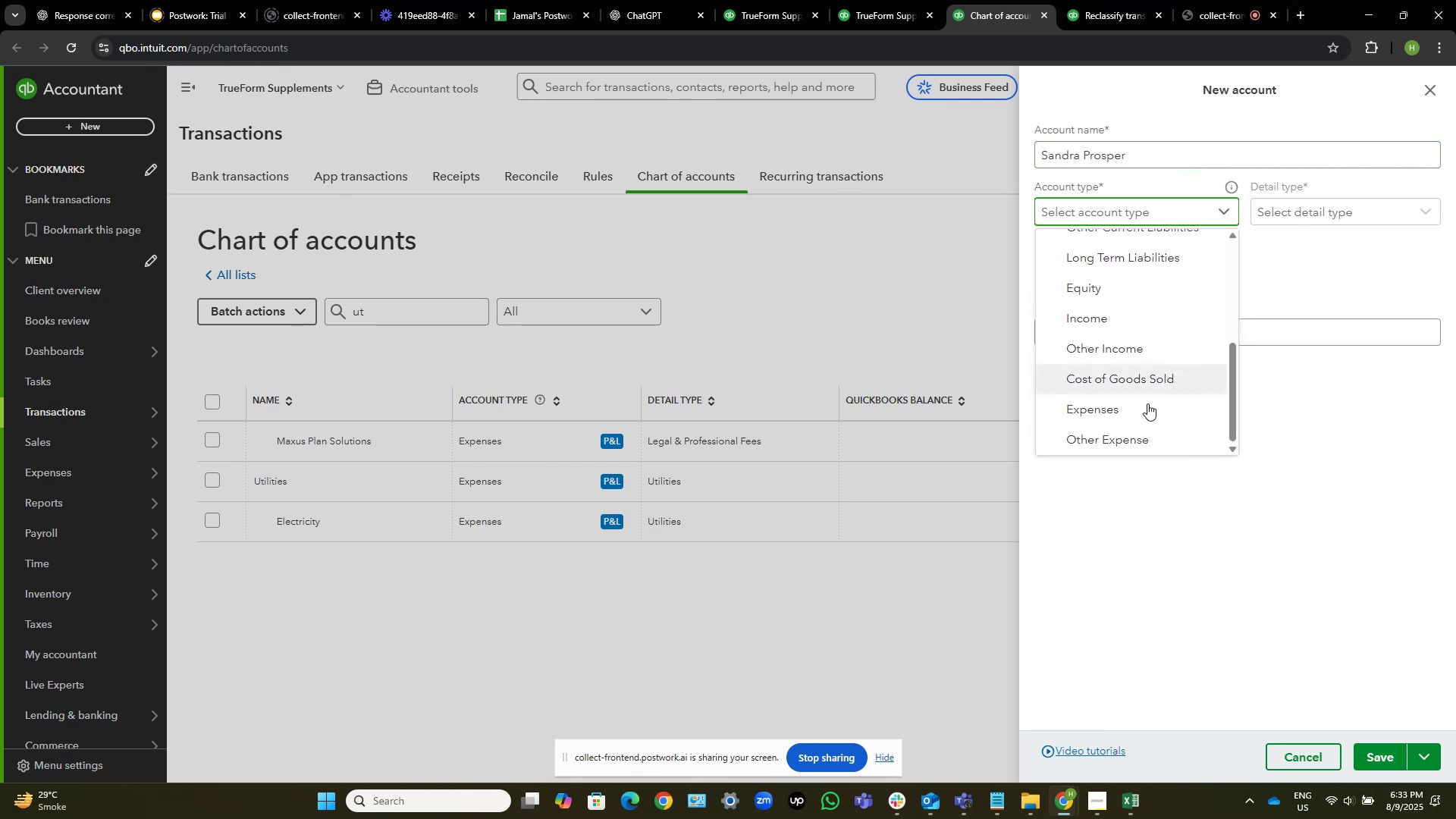 
left_click([1129, 418])
 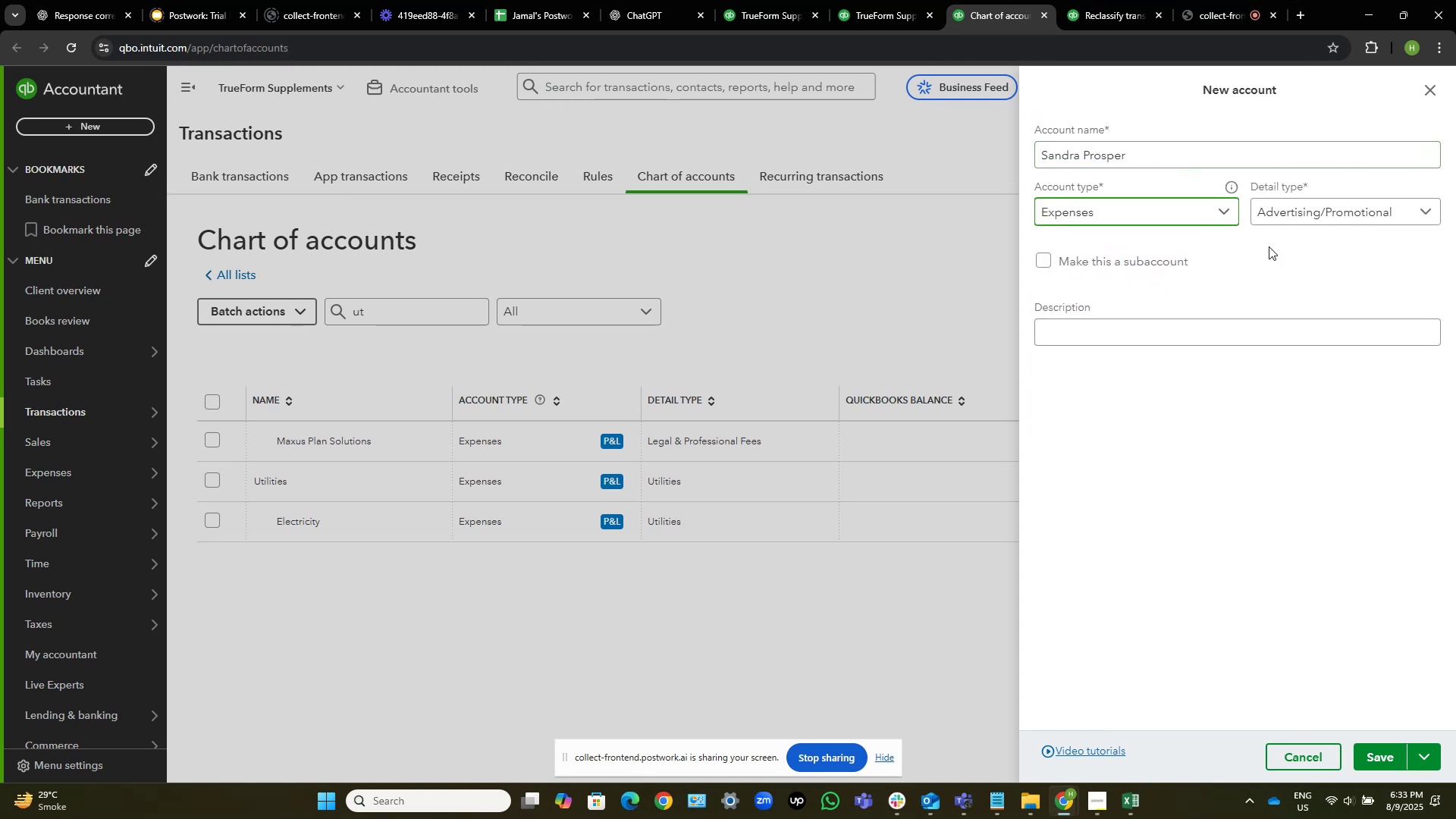 
left_click([1307, 219])
 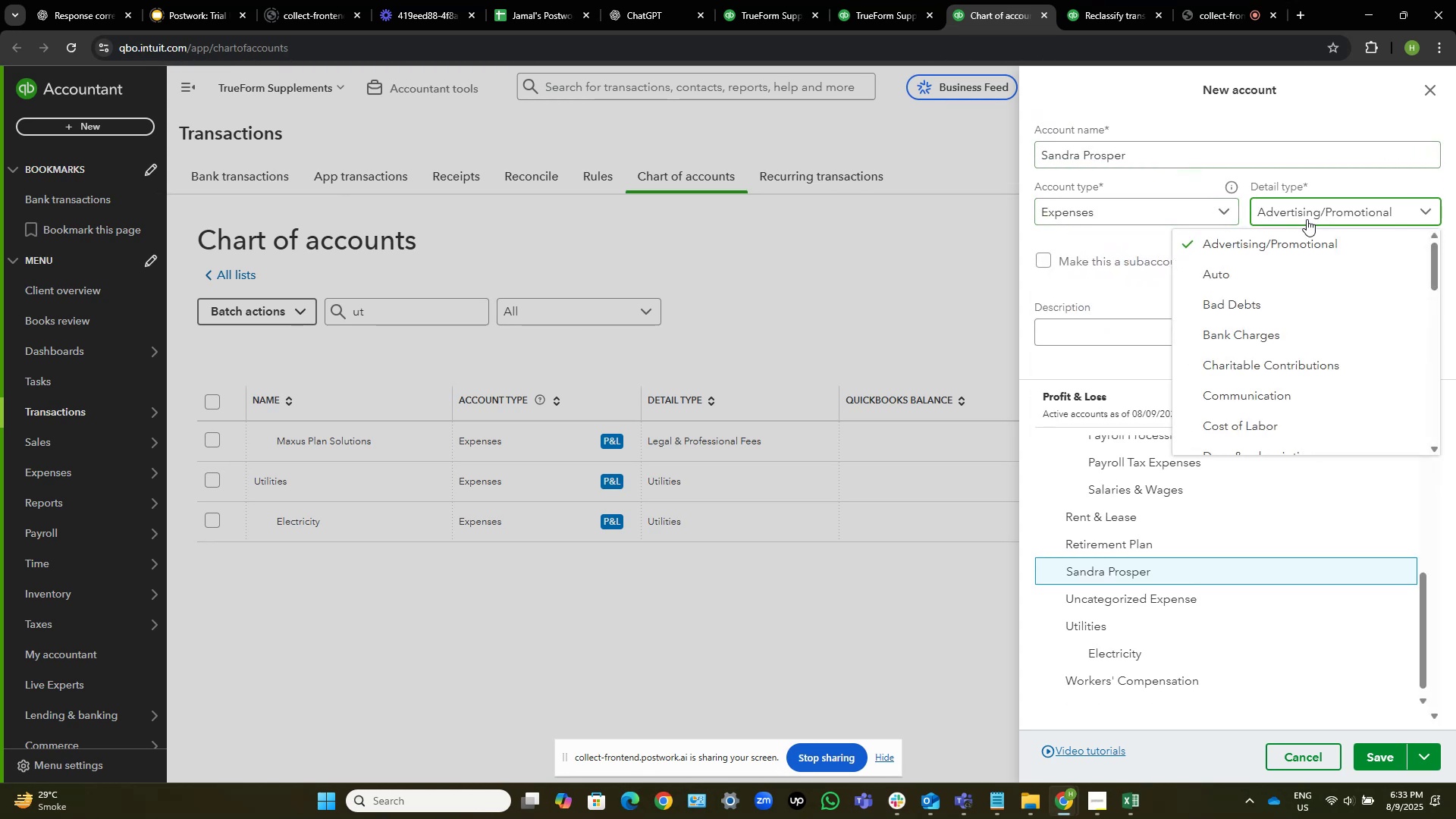 
type(legal)
key(NumpadEnter)
 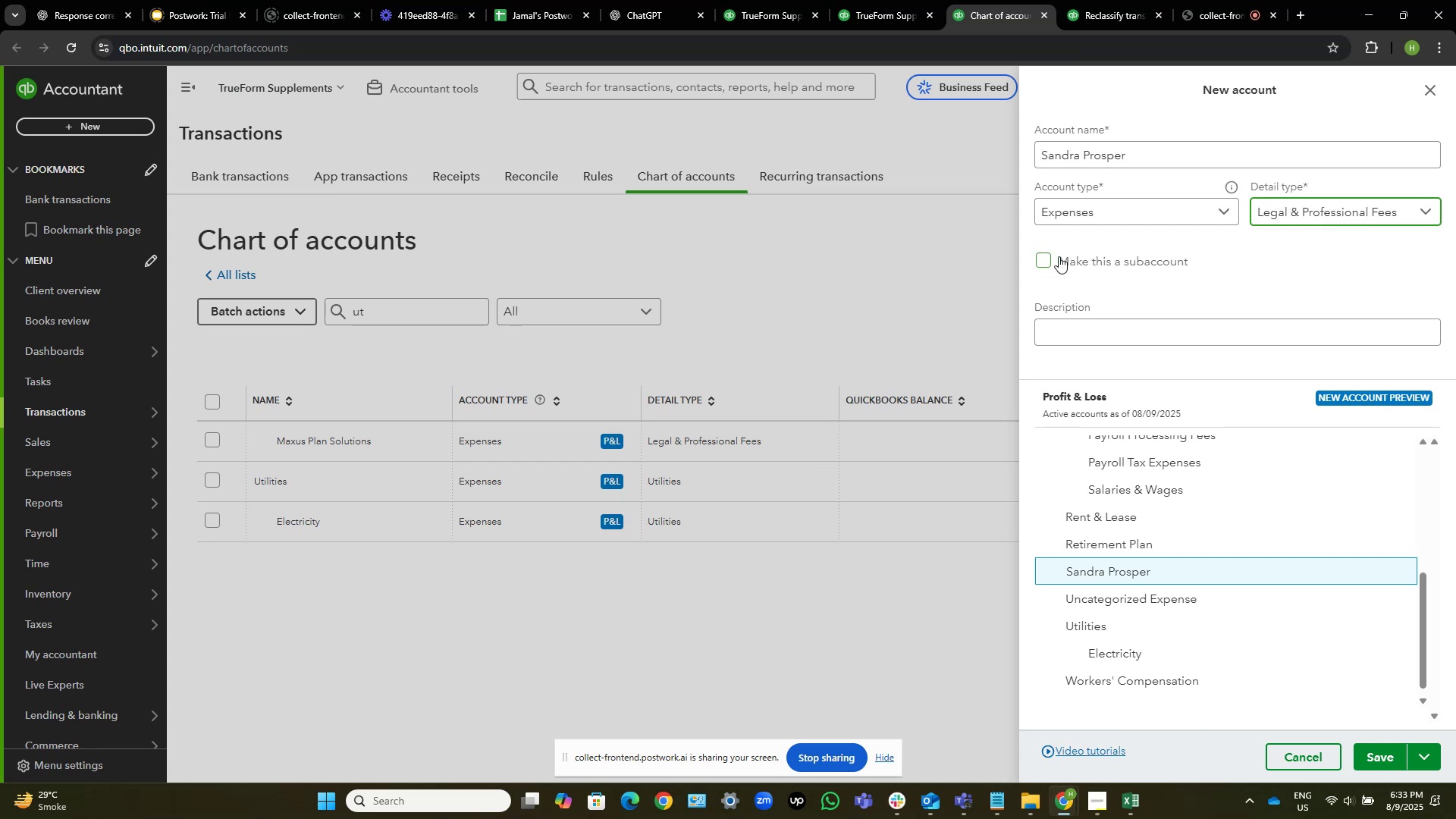 
left_click([1056, 257])
 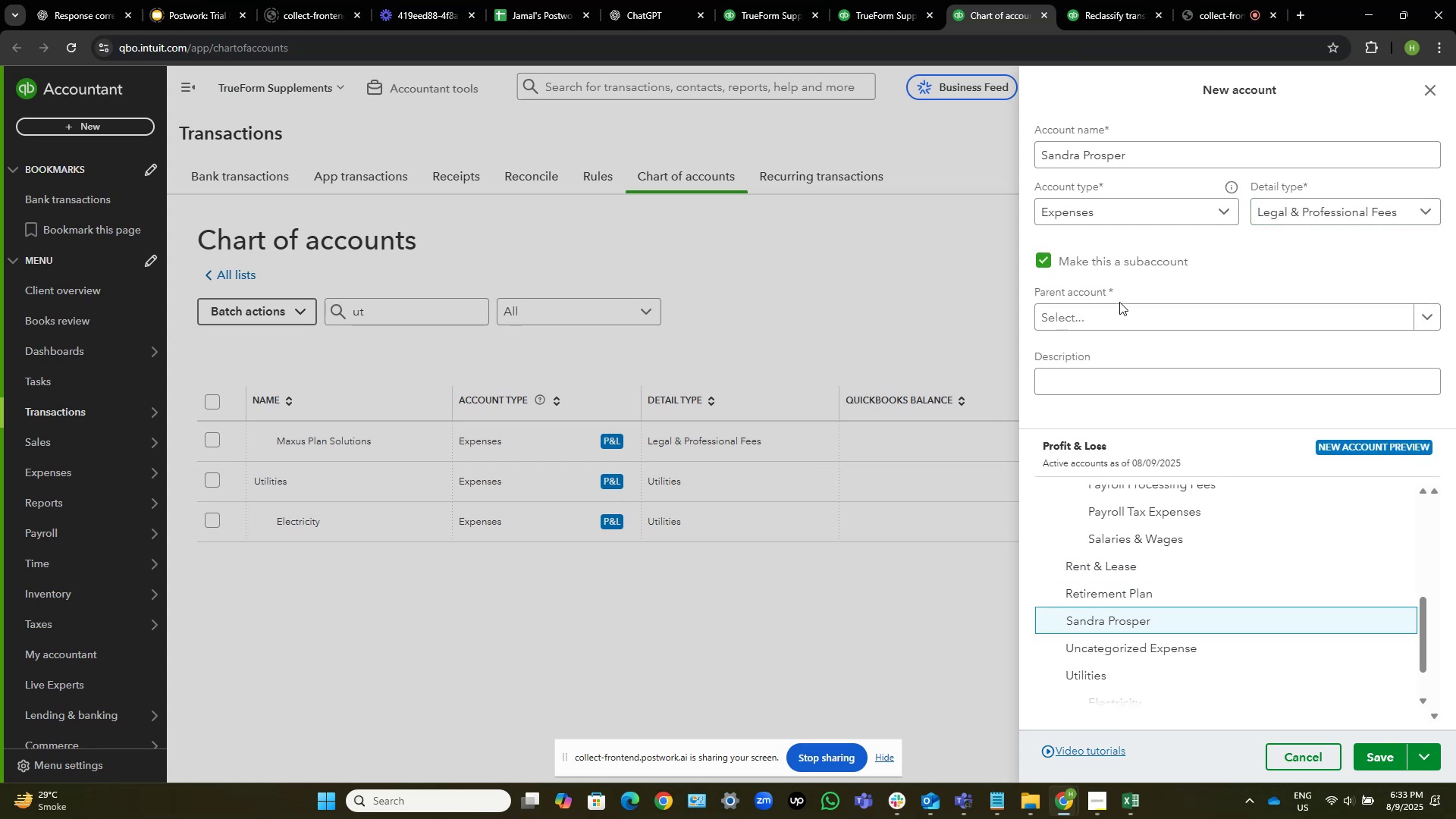 
left_click([1109, 311])
 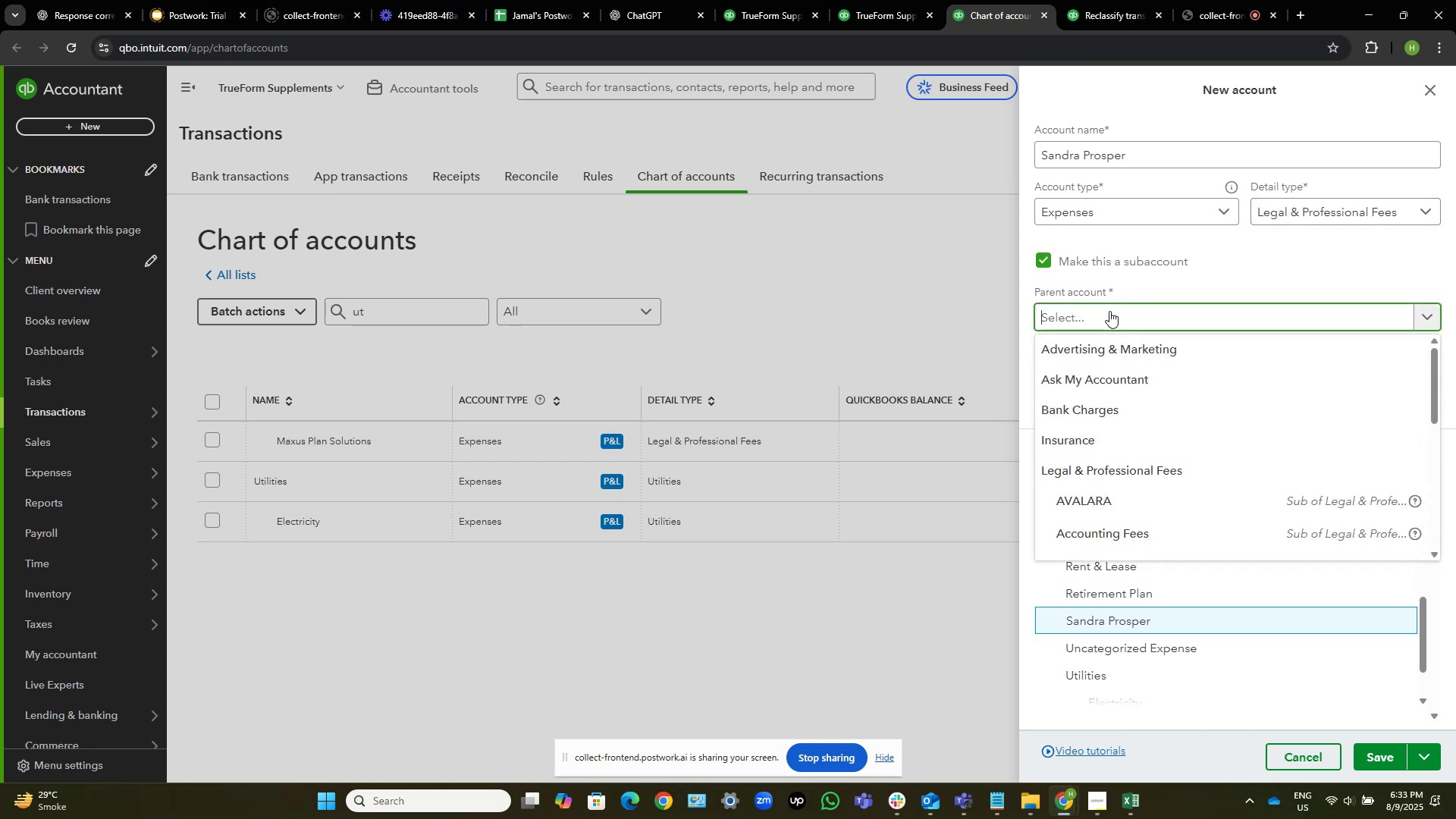 
type(legal)
 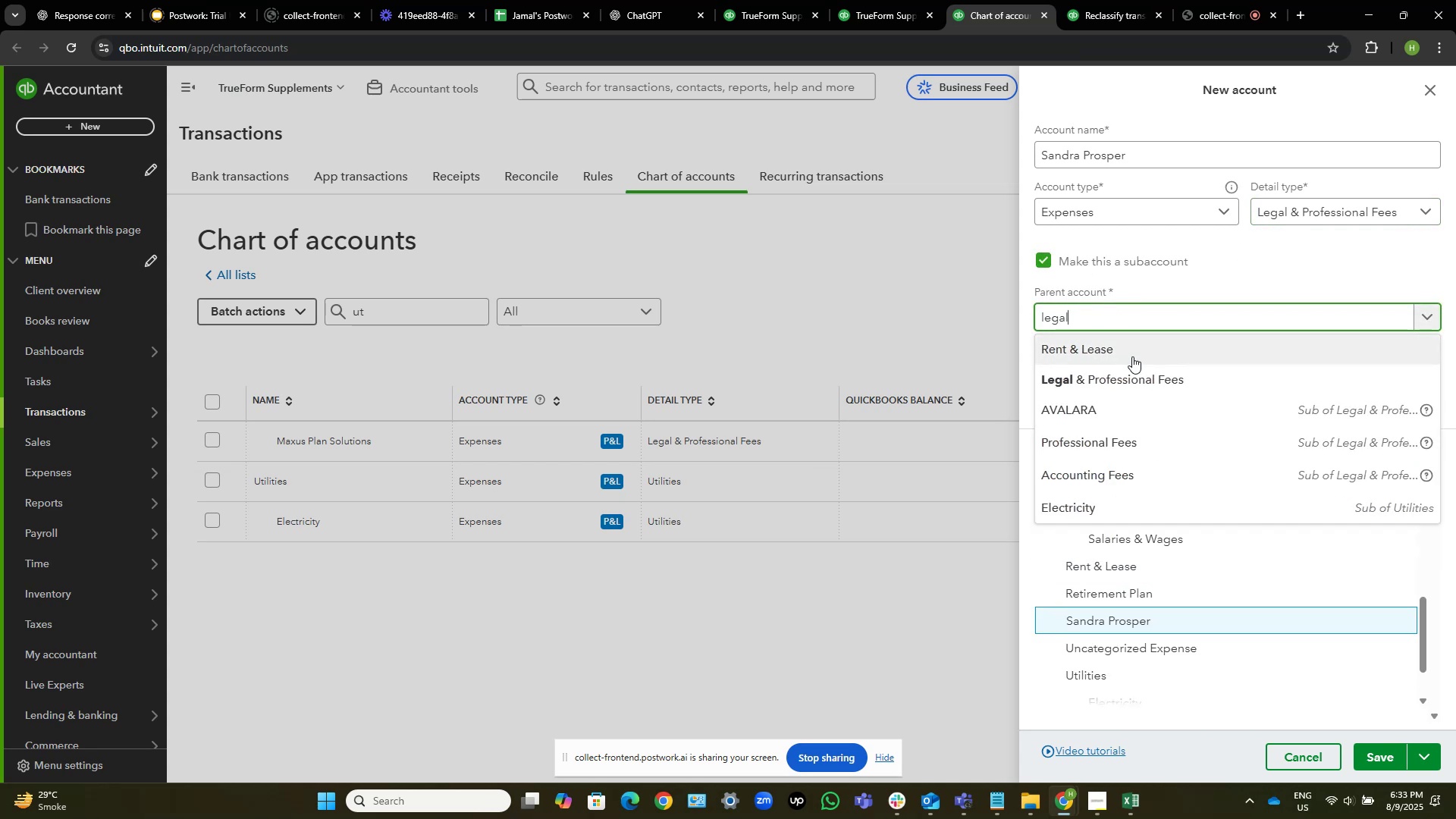 
double_click([1136, 377])
 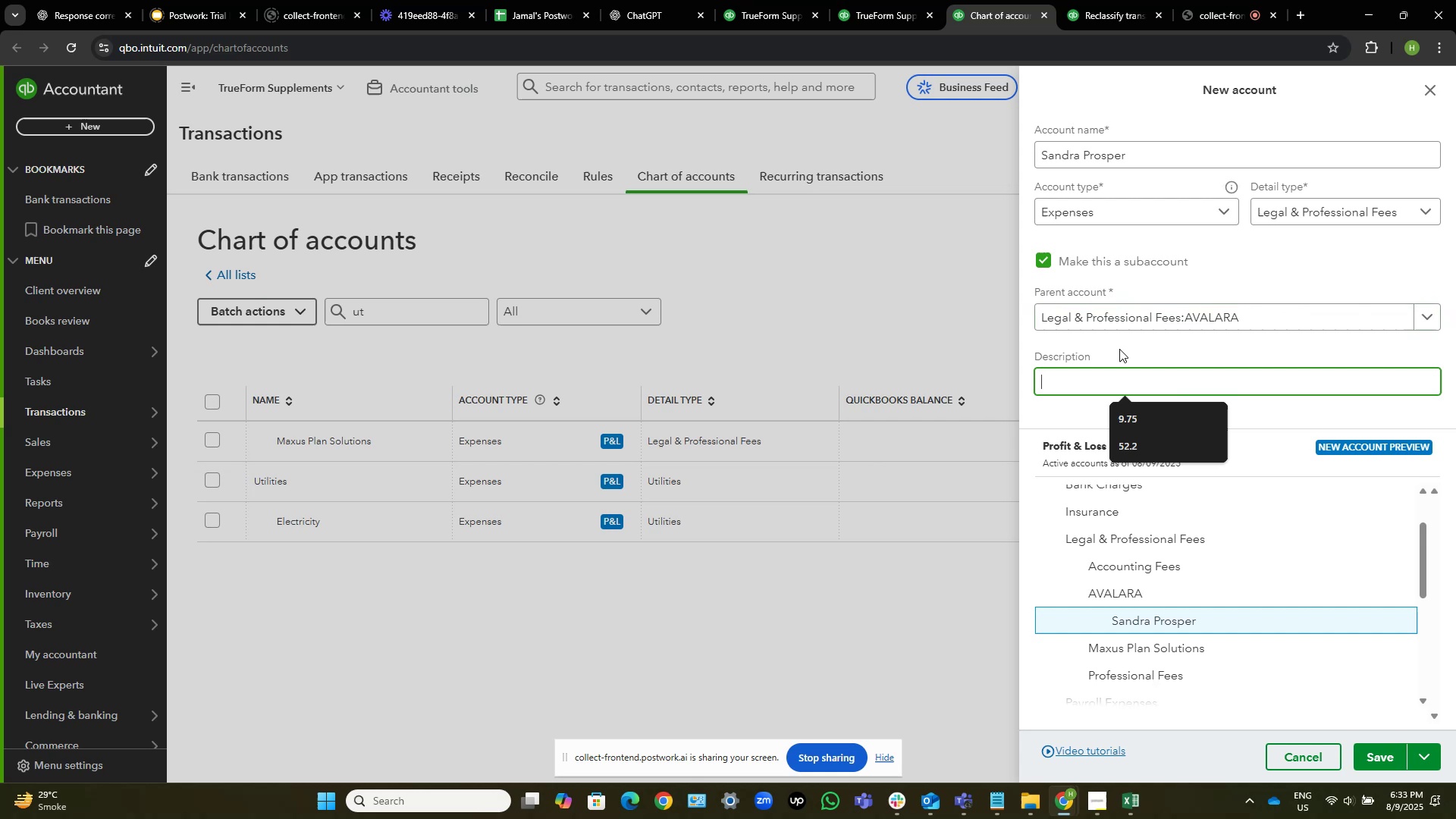 
double_click([1144, 318])
 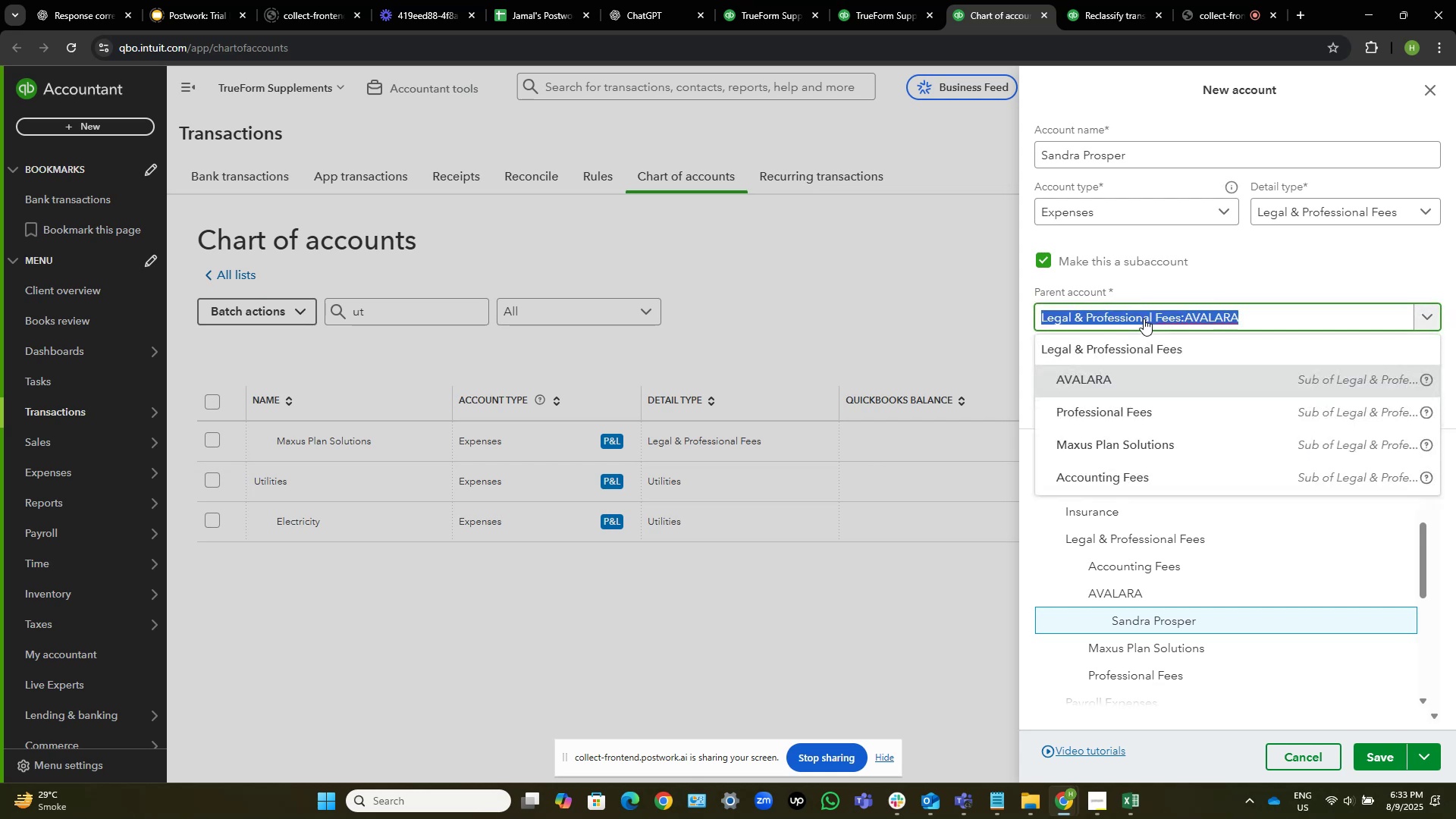 
left_click([1139, 348])
 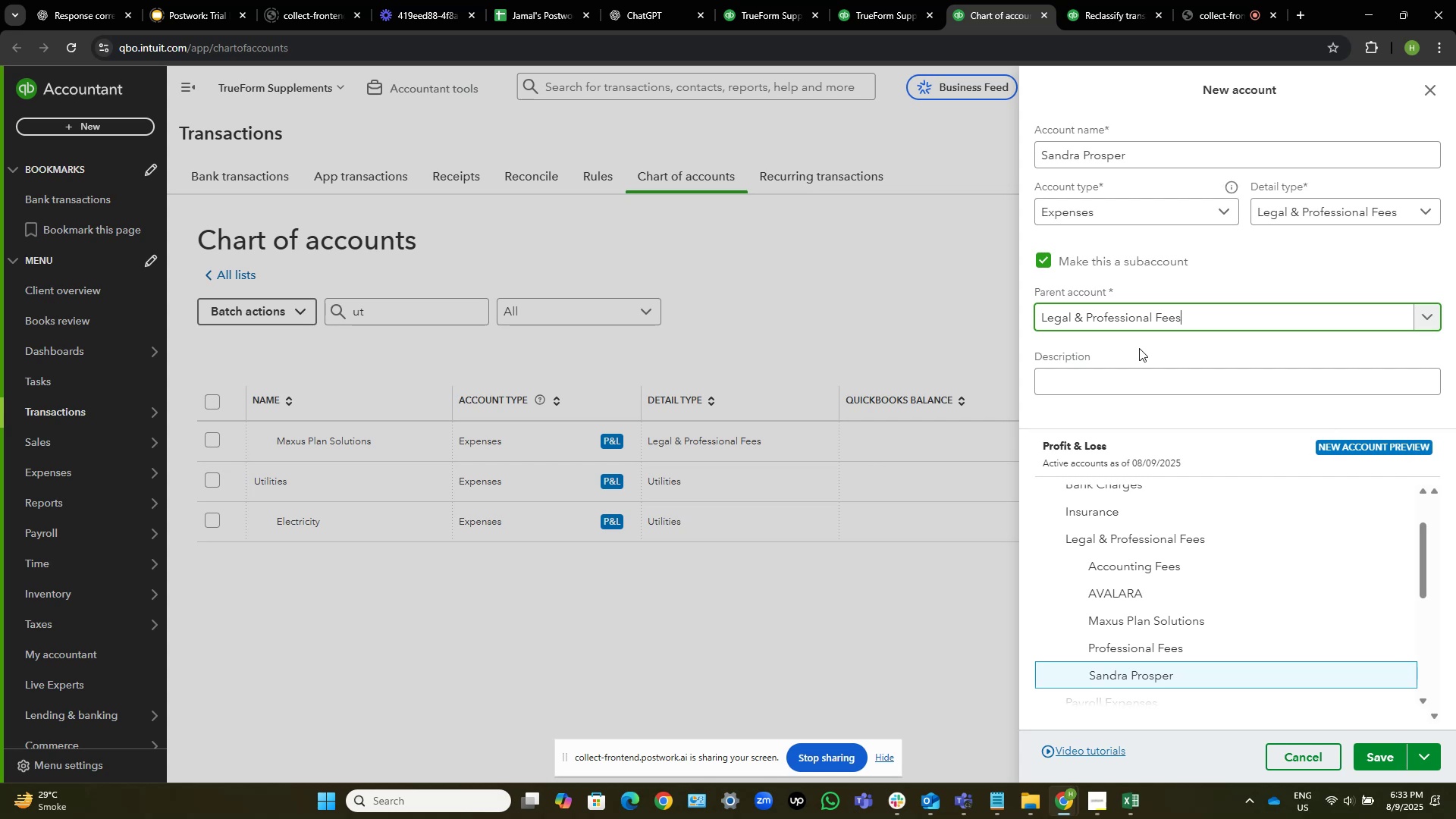 
wait(12.83)
 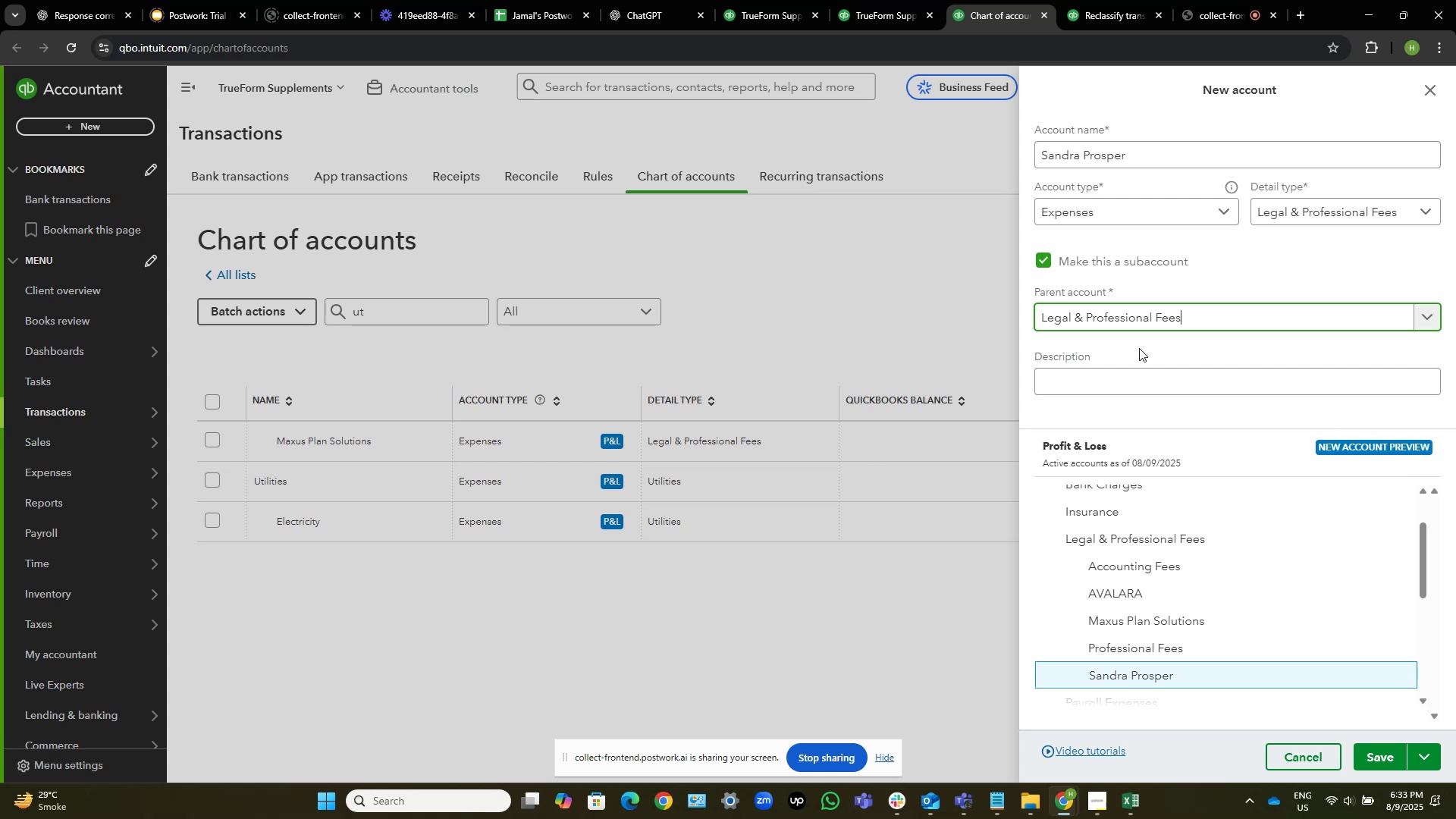 
left_click([1379, 756])
 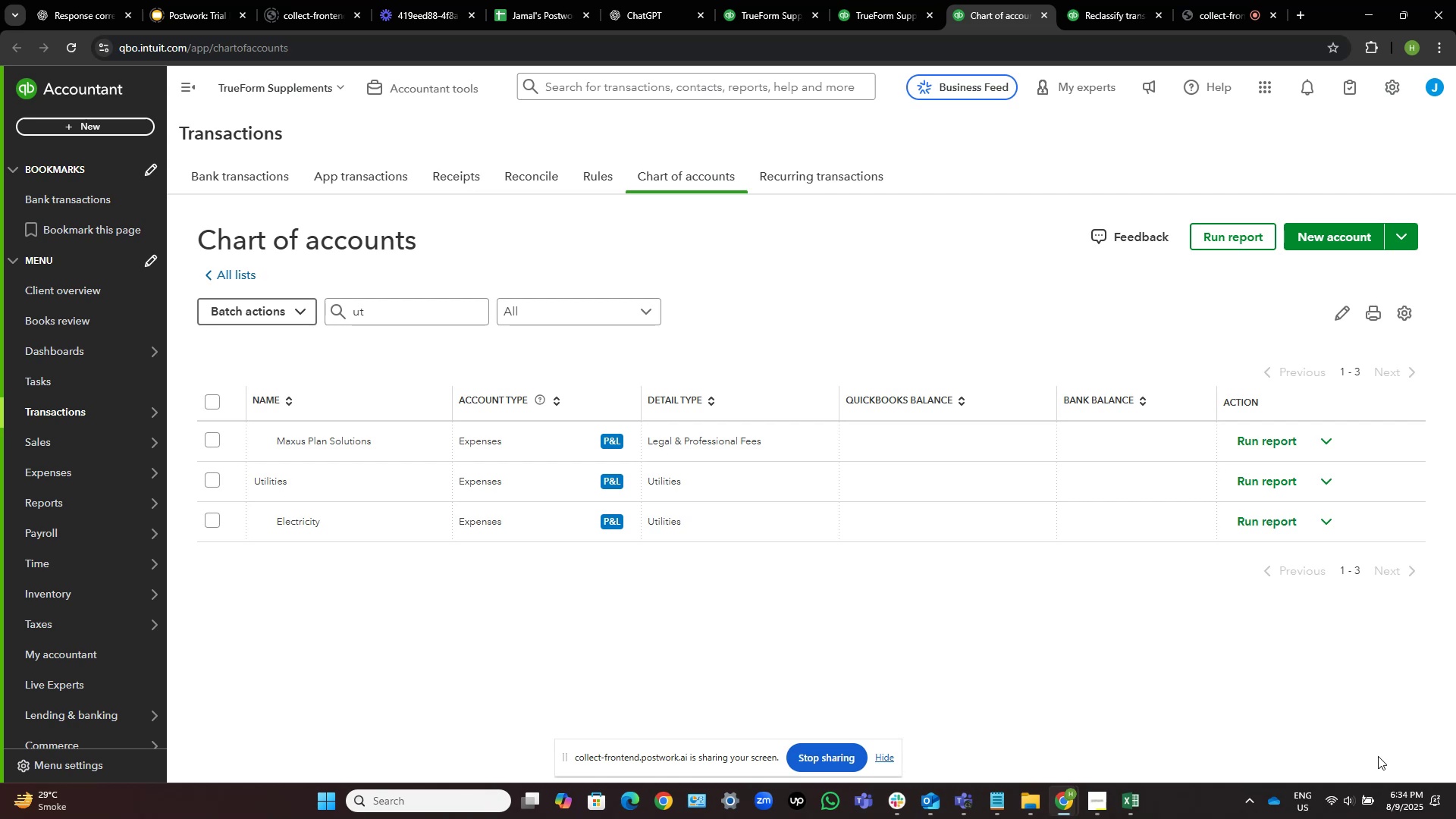 
wait(25.78)
 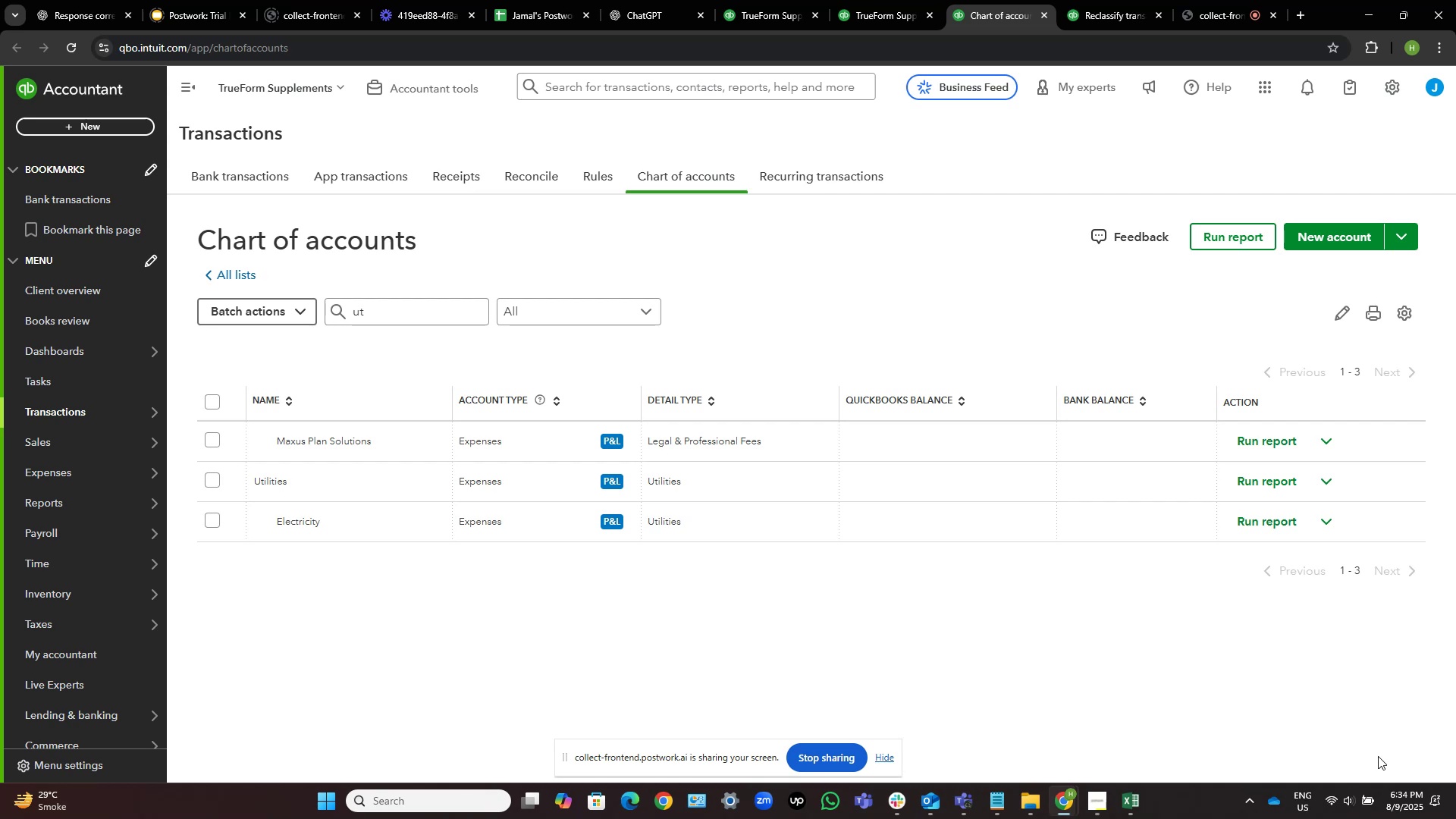 
left_click([1094, 0])
 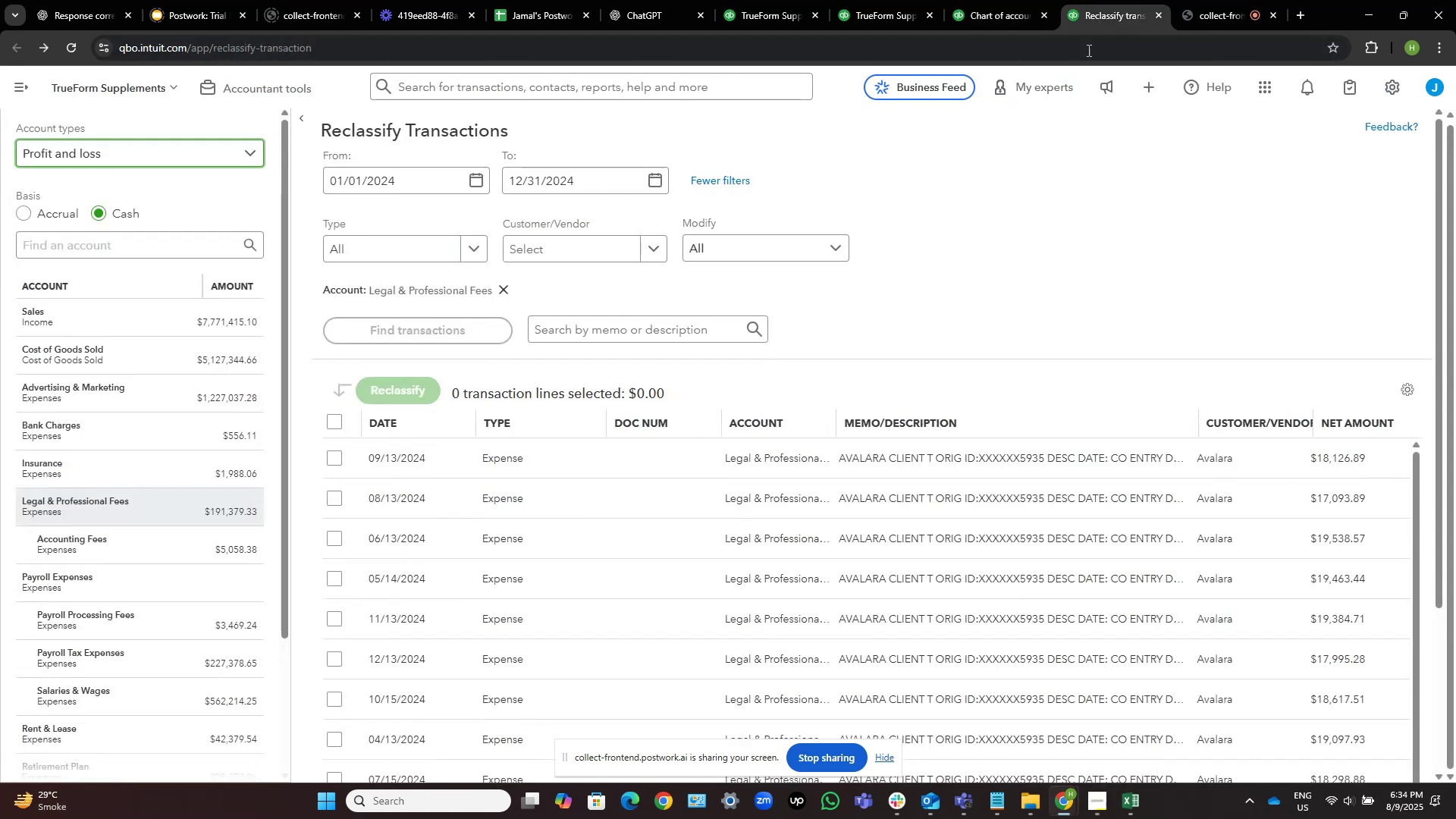 
scroll: coordinate [943, 324], scroll_direction: down, amount: 5.0
 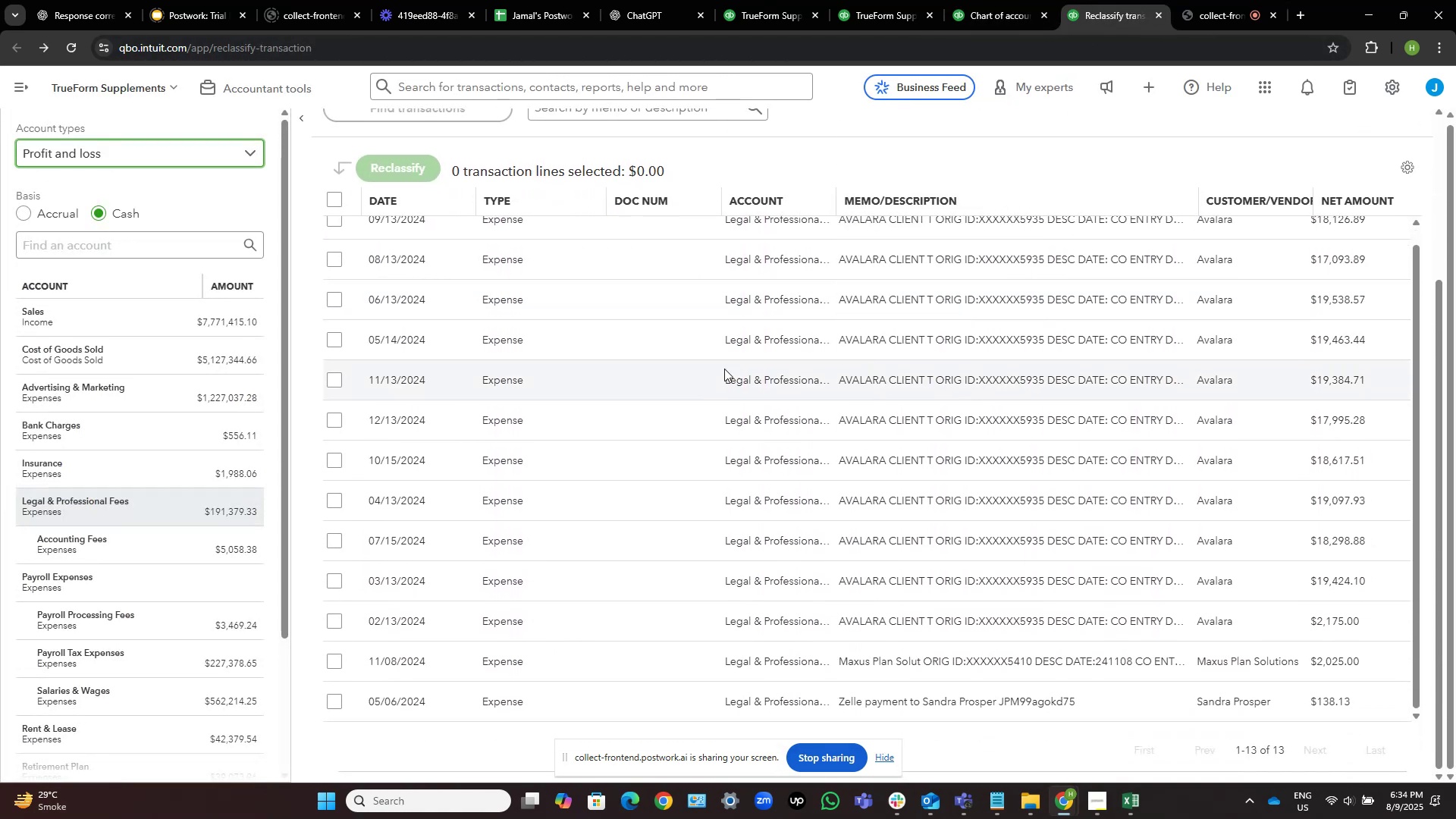 
scroll: coordinate [643, 357], scroll_direction: up, amount: 1.0
 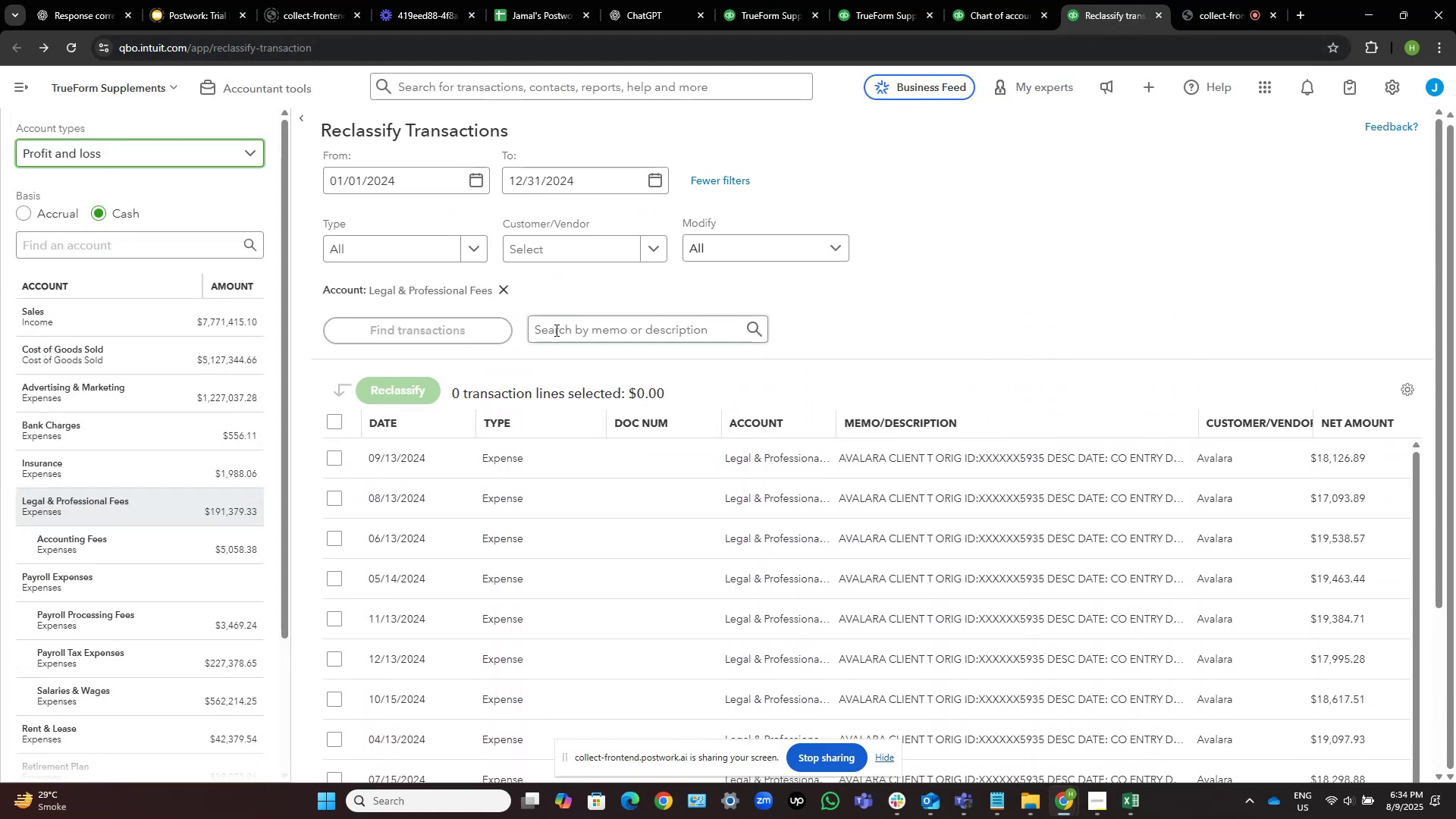 
scroll: coordinate [915, 294], scroll_direction: down, amount: 1.0
 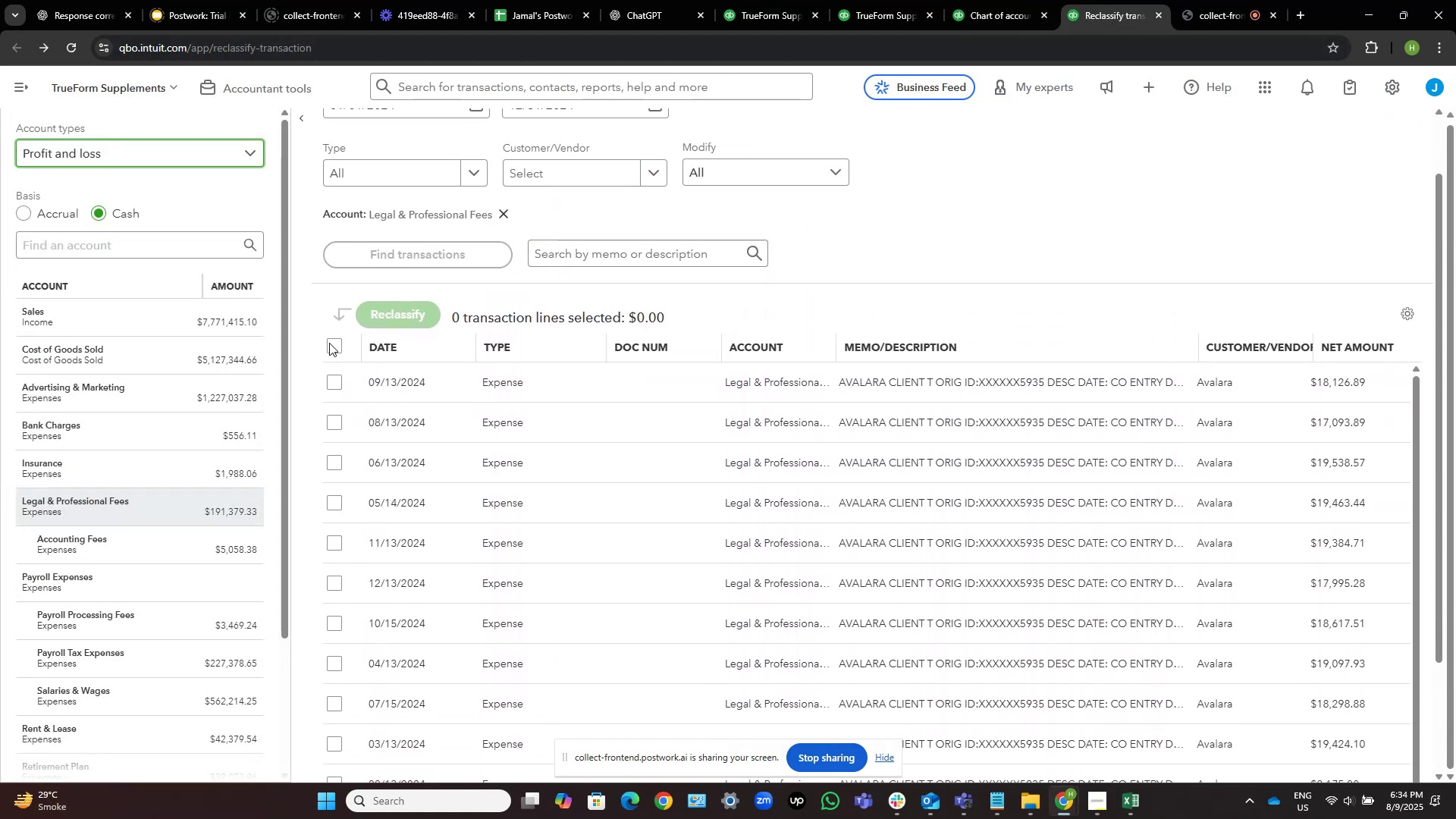 
left_click([332, 340])
 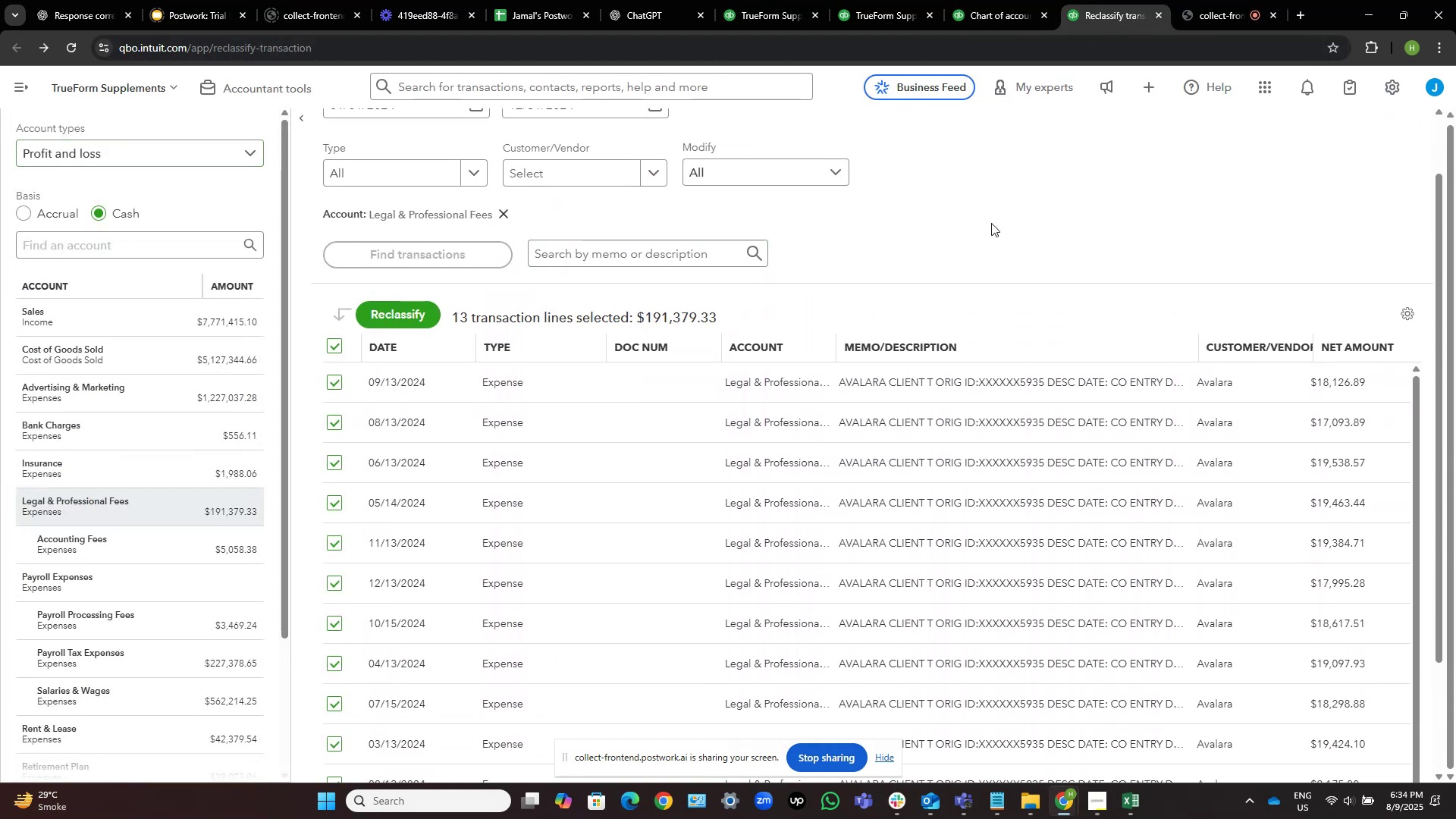 
scroll: coordinate [1008, 214], scroll_direction: down, amount: 2.0
 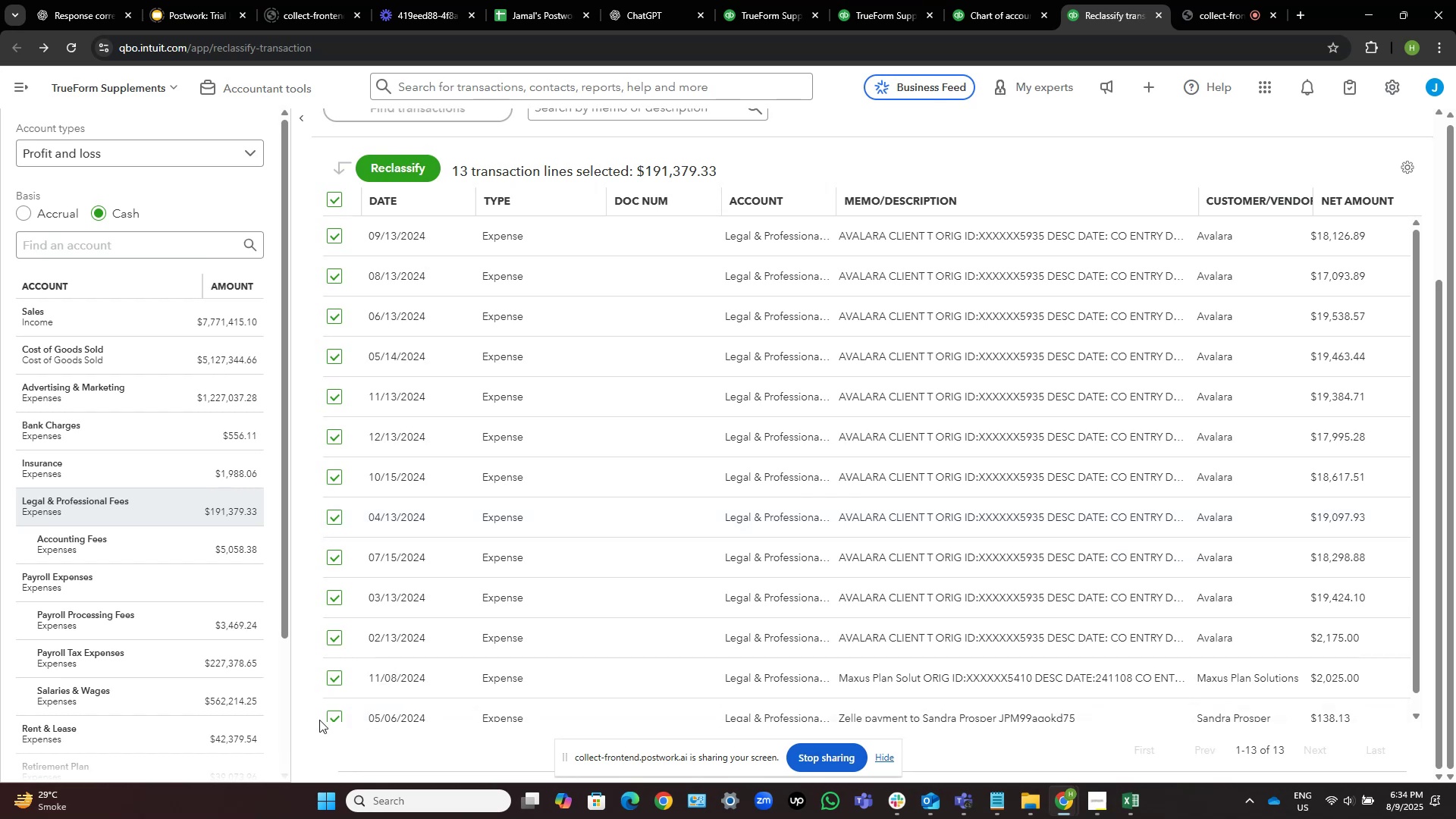 
left_click([333, 717])
 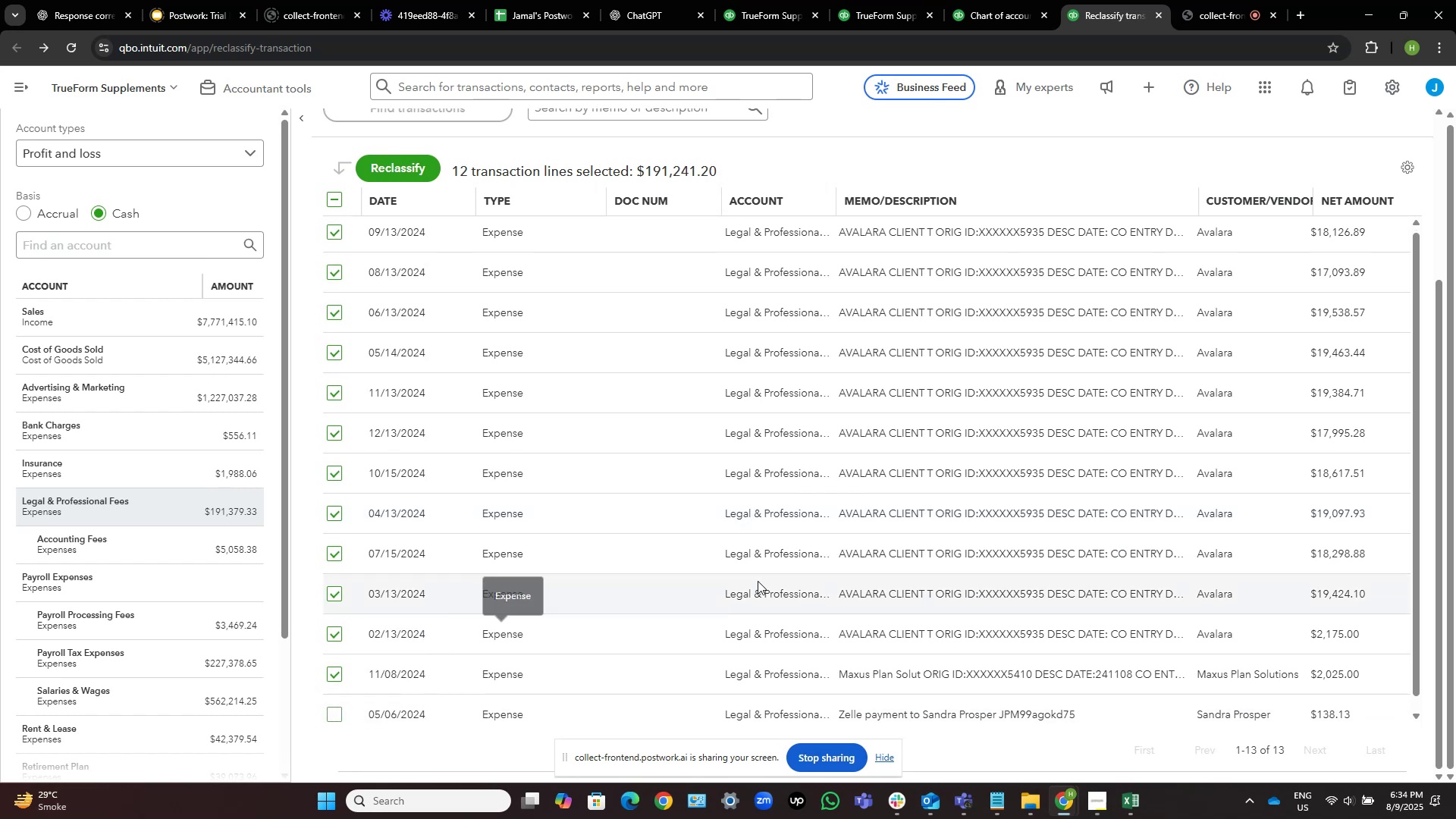 
scroll: coordinate [771, 549], scroll_direction: down, amount: 4.0
 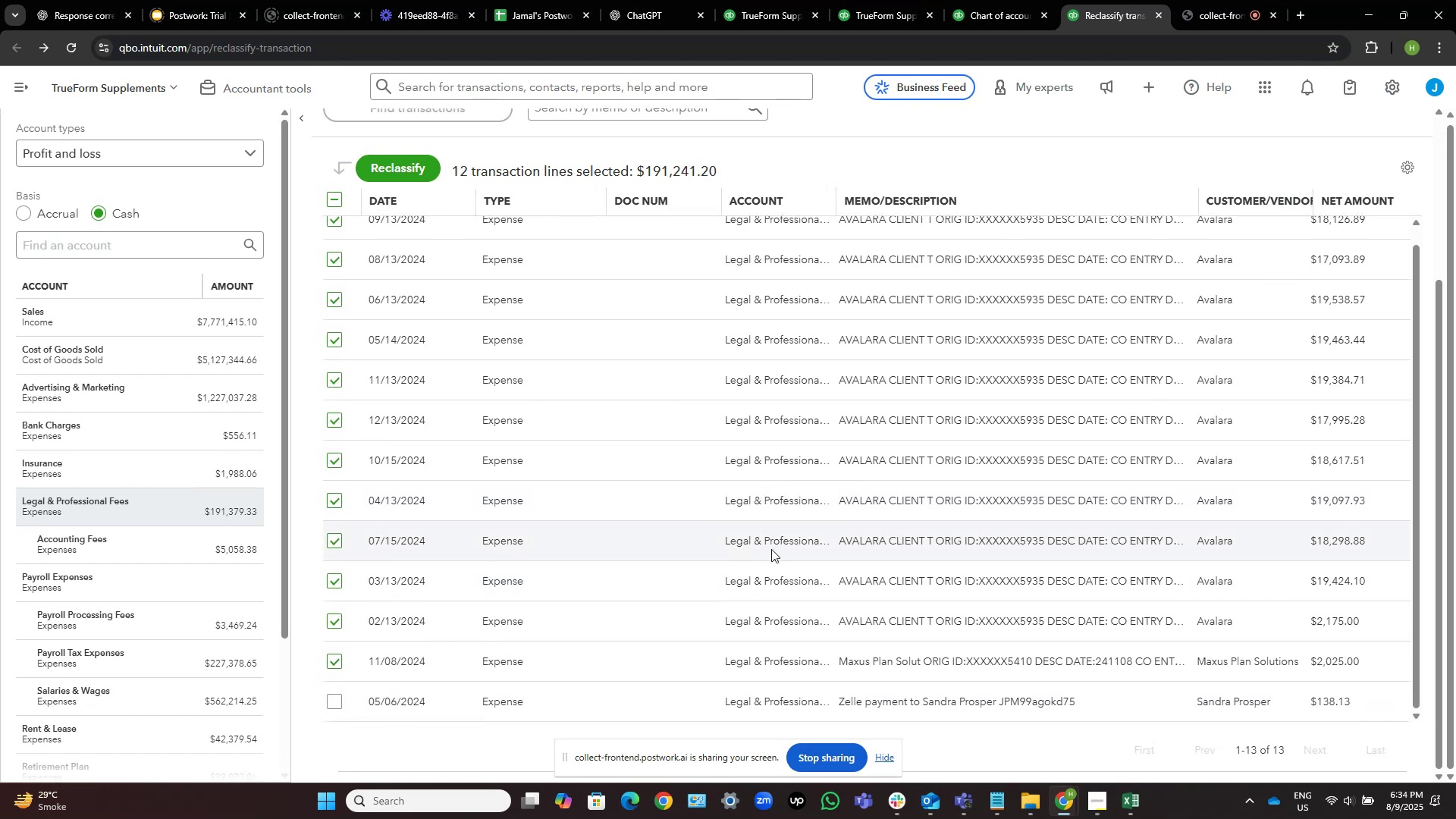 
wait(9.11)
 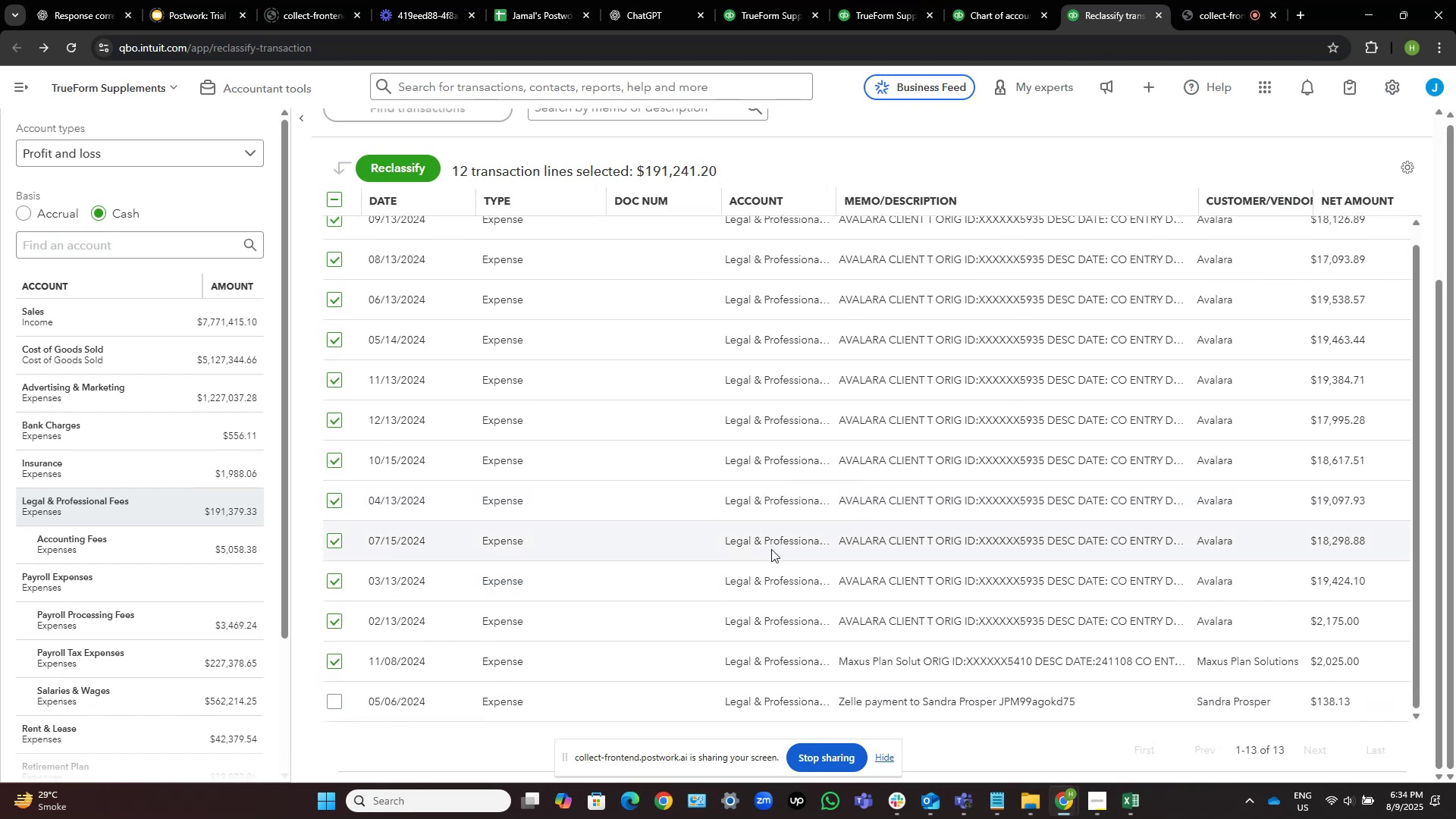 
left_click([333, 662])
 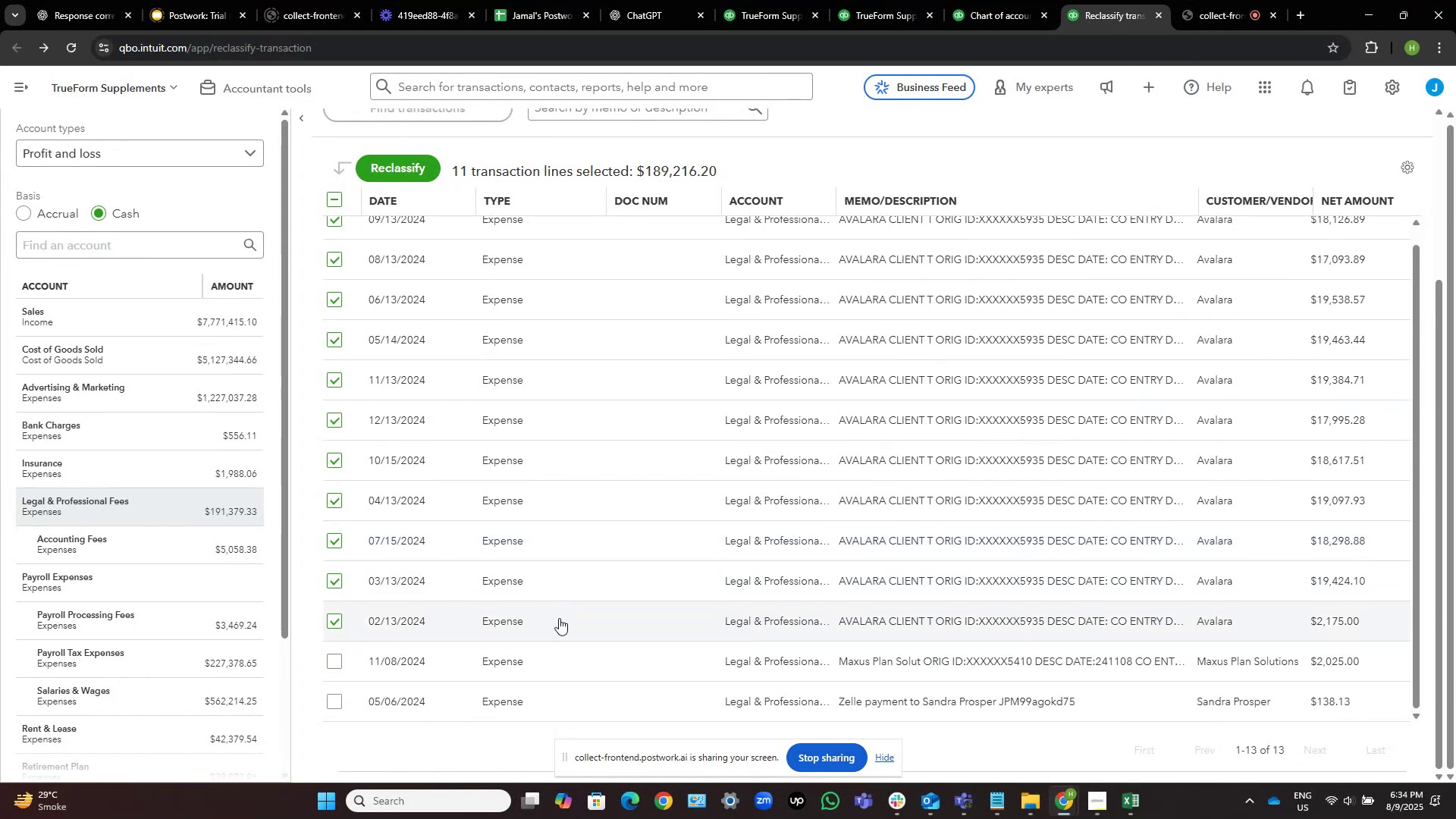 
scroll: coordinate [628, 495], scroll_direction: up, amount: 3.0
 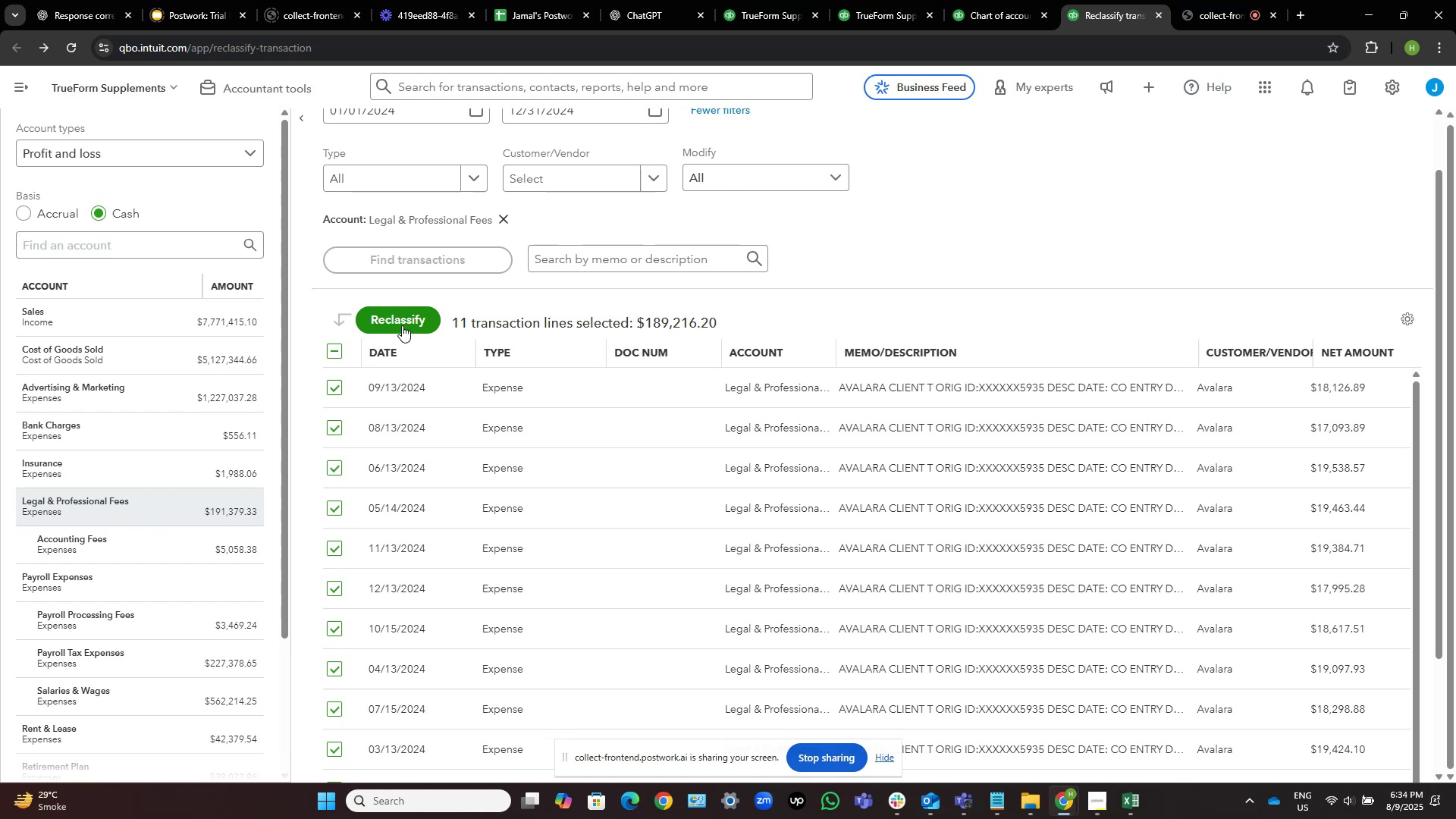 
wait(5.44)
 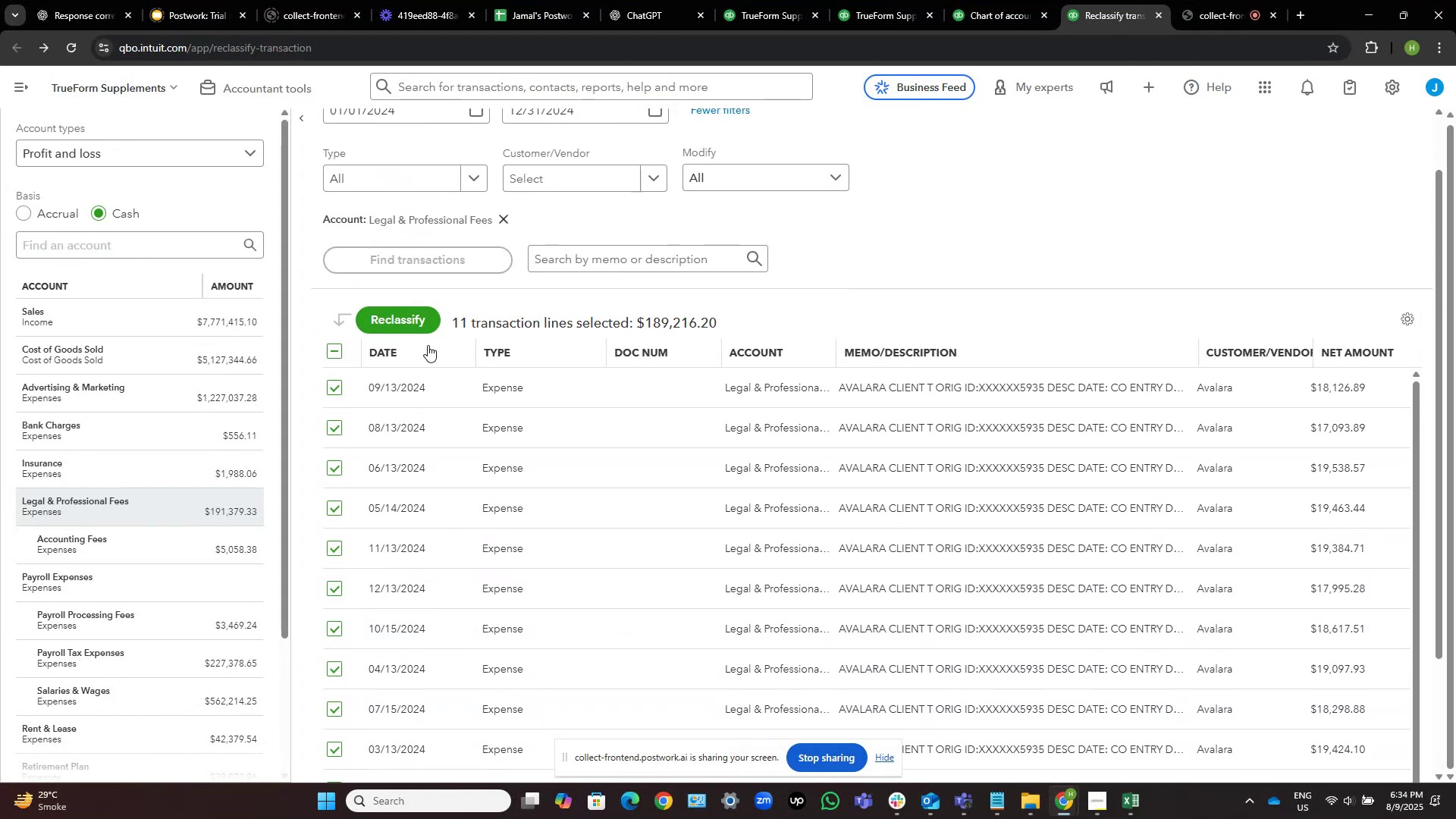 
left_click([402, 325])
 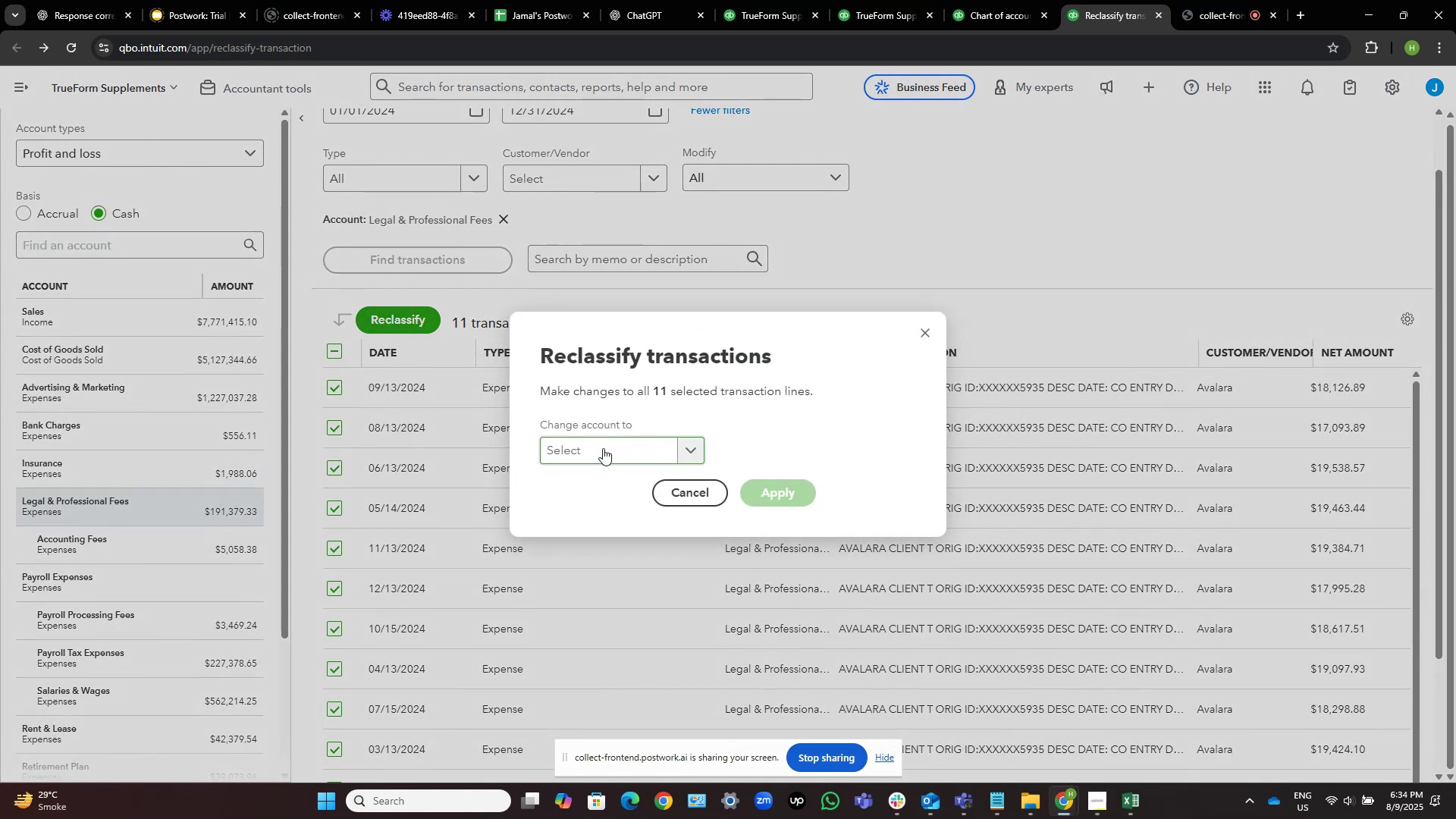 
left_click([603, 448])
 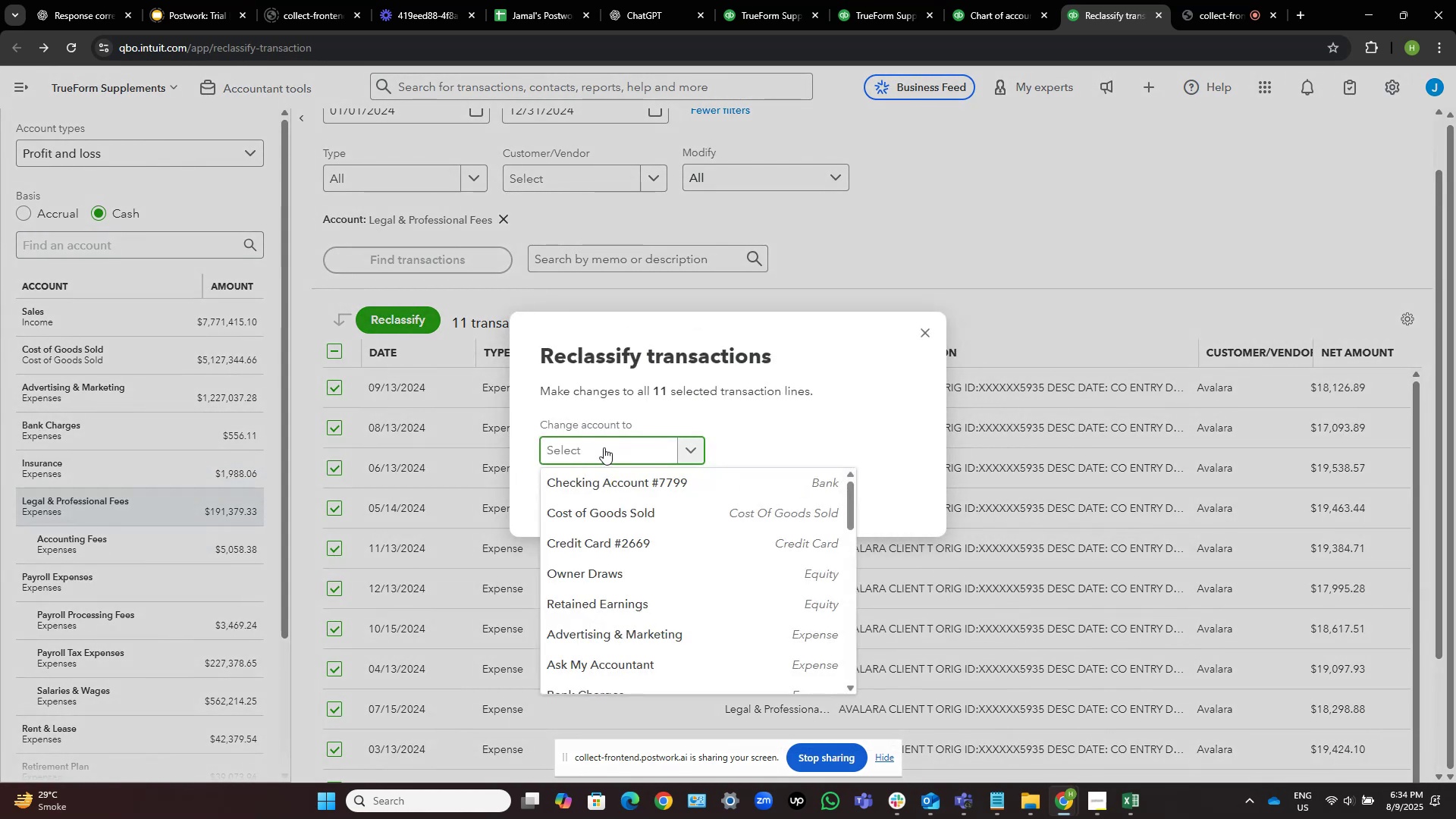 
hold_key(key=CapsLock, duration=0.31)
 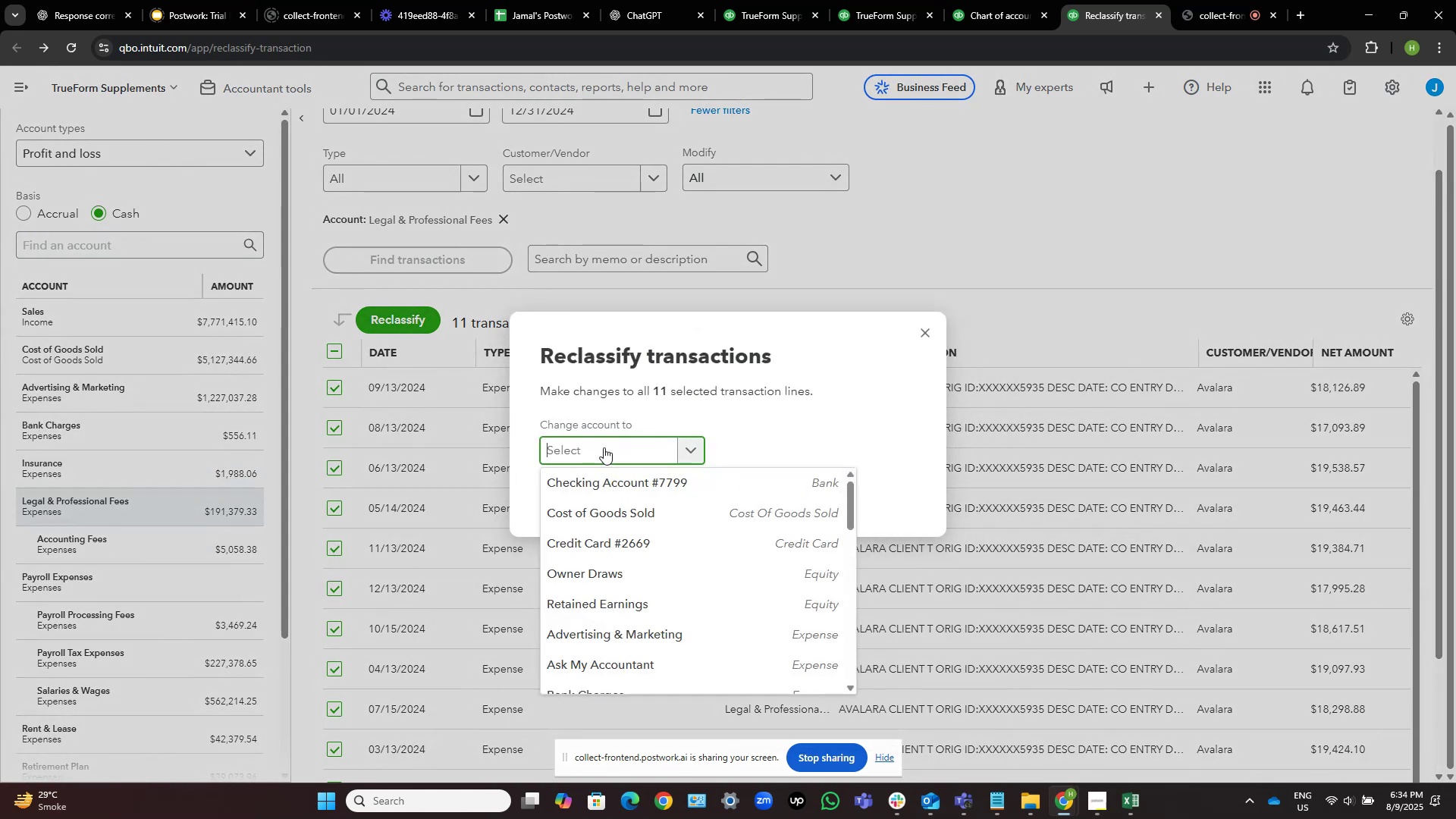 
type(va)
 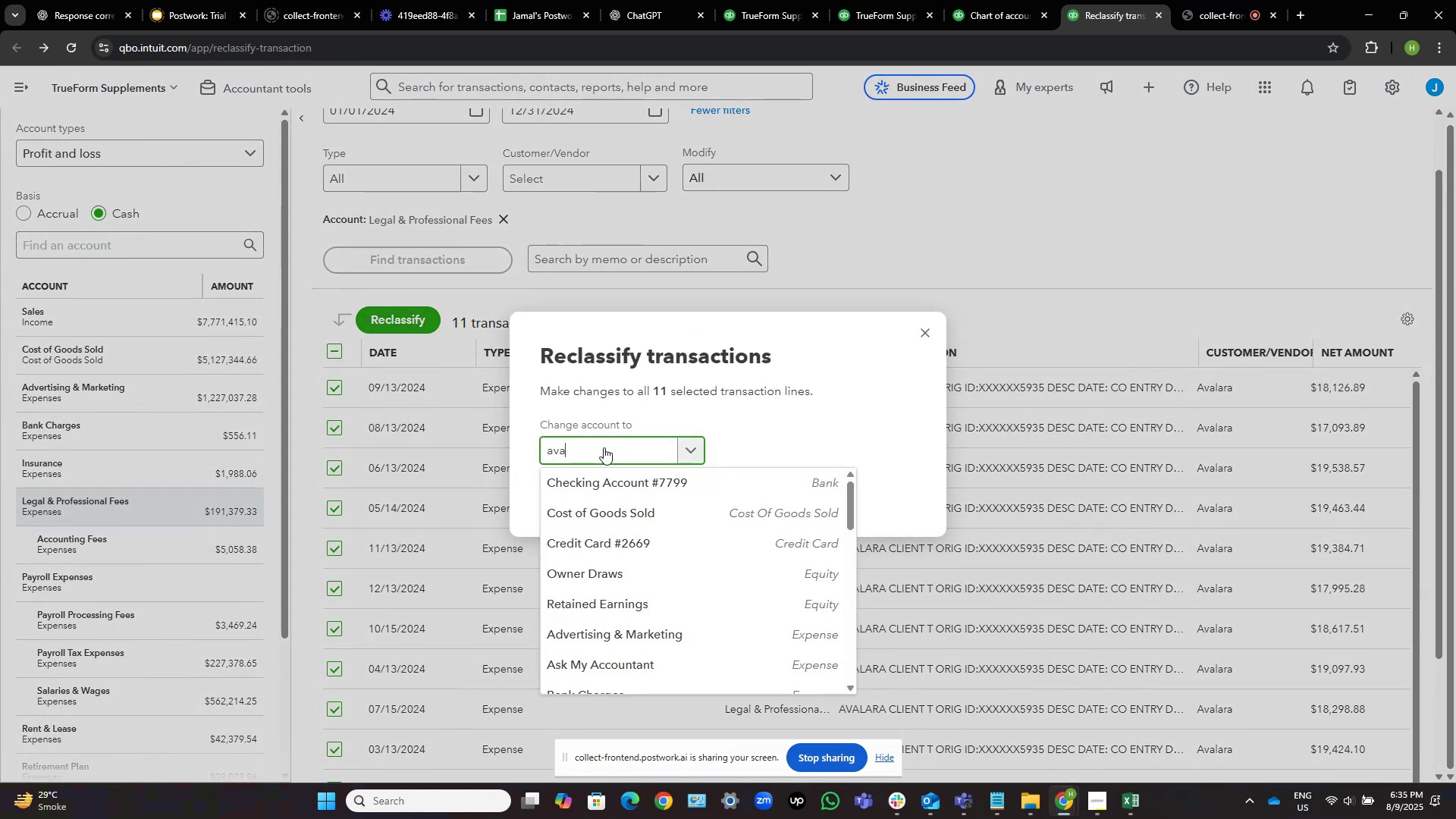 
left_click([615, 475])
 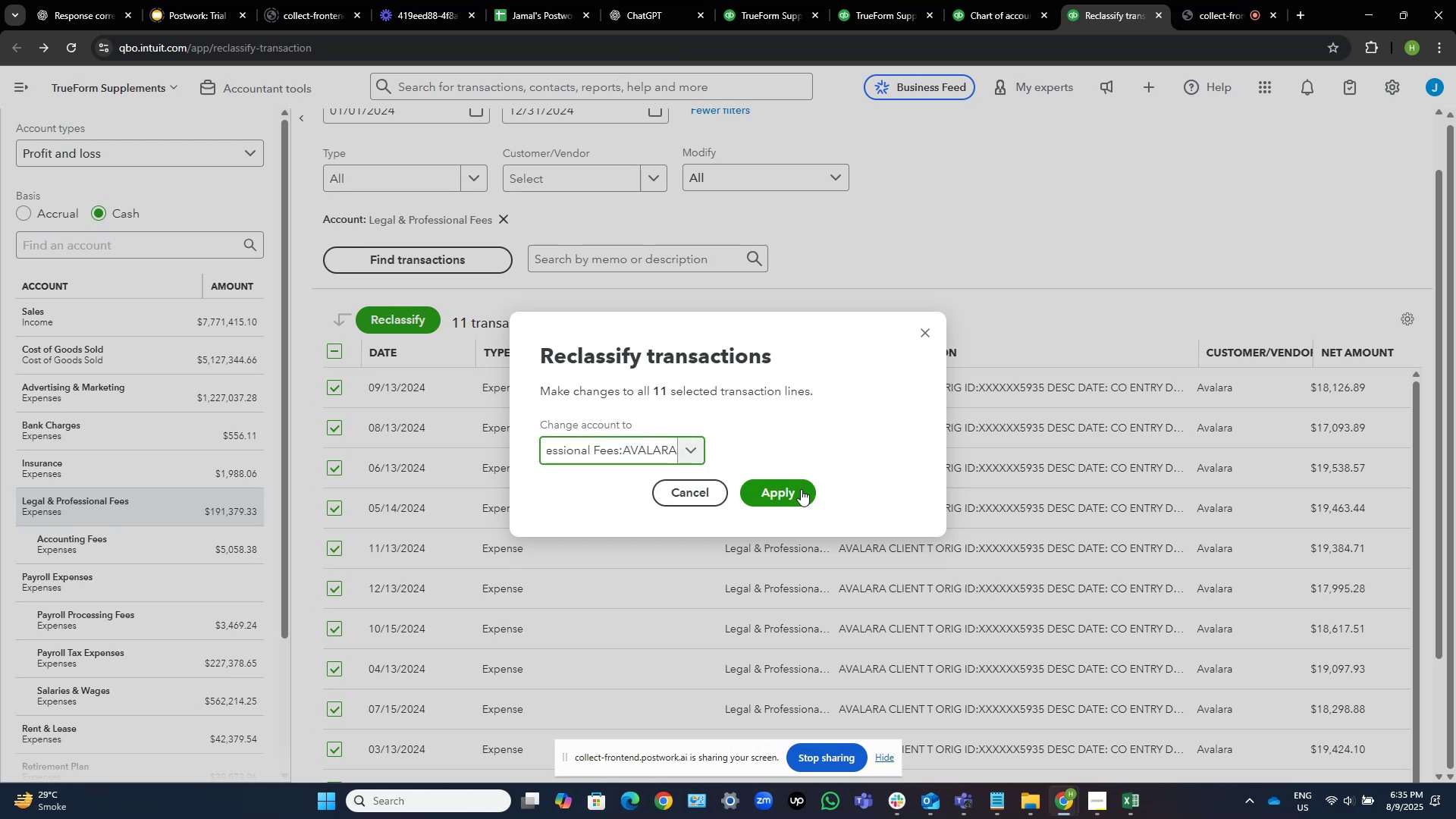 
left_click([779, 489])
 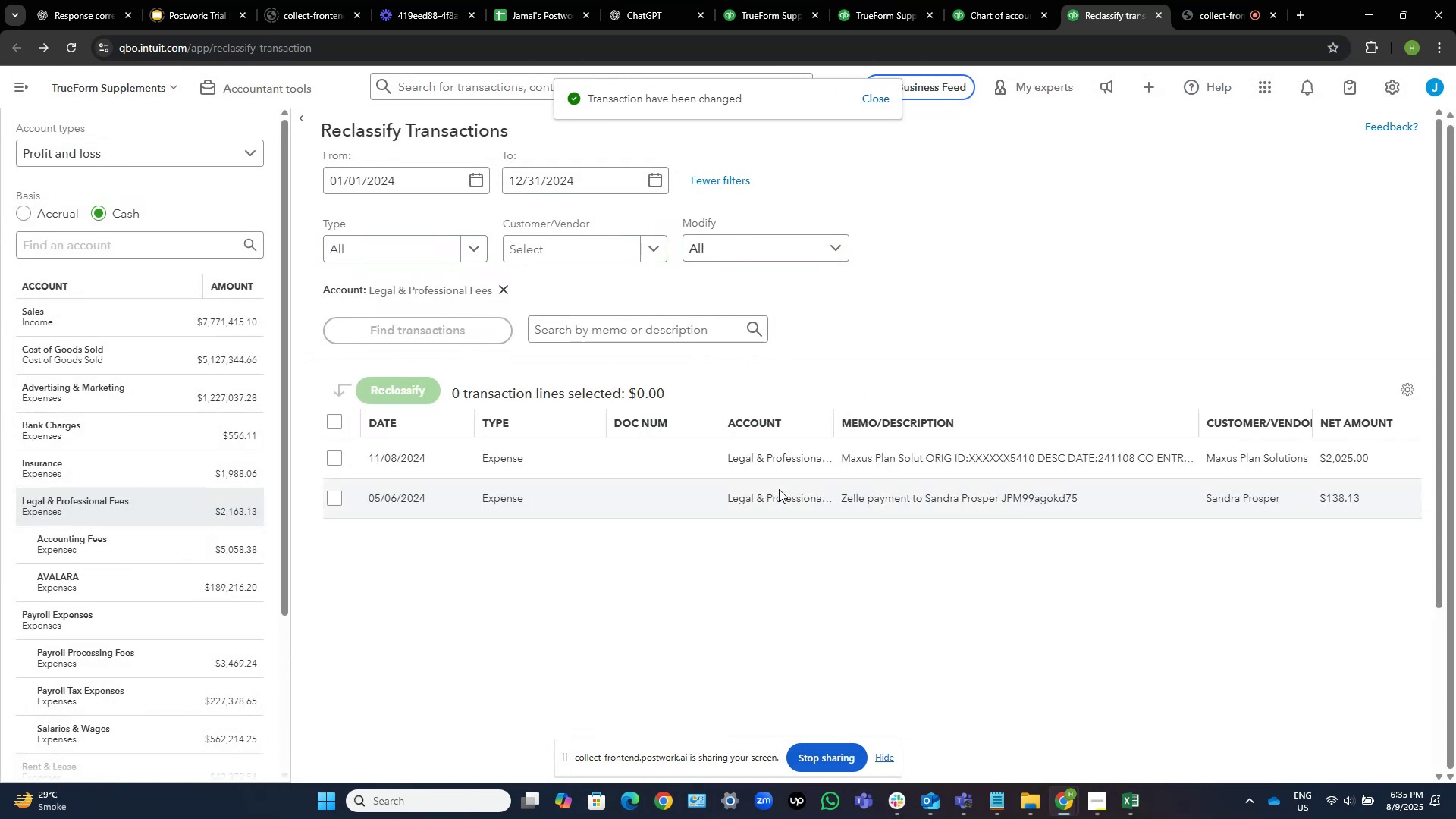 
wait(10.01)
 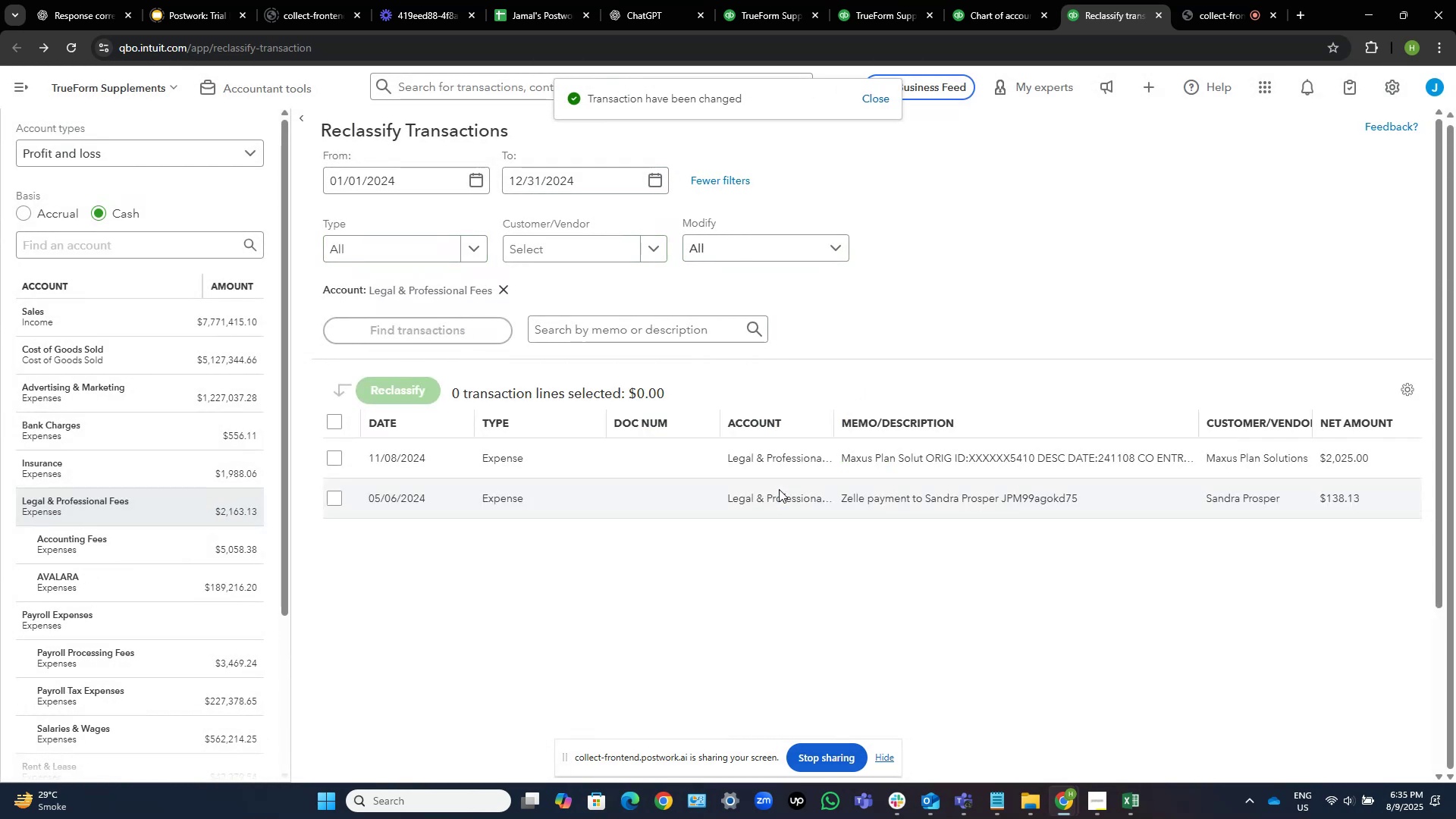 
mouse_move([392, 500])
 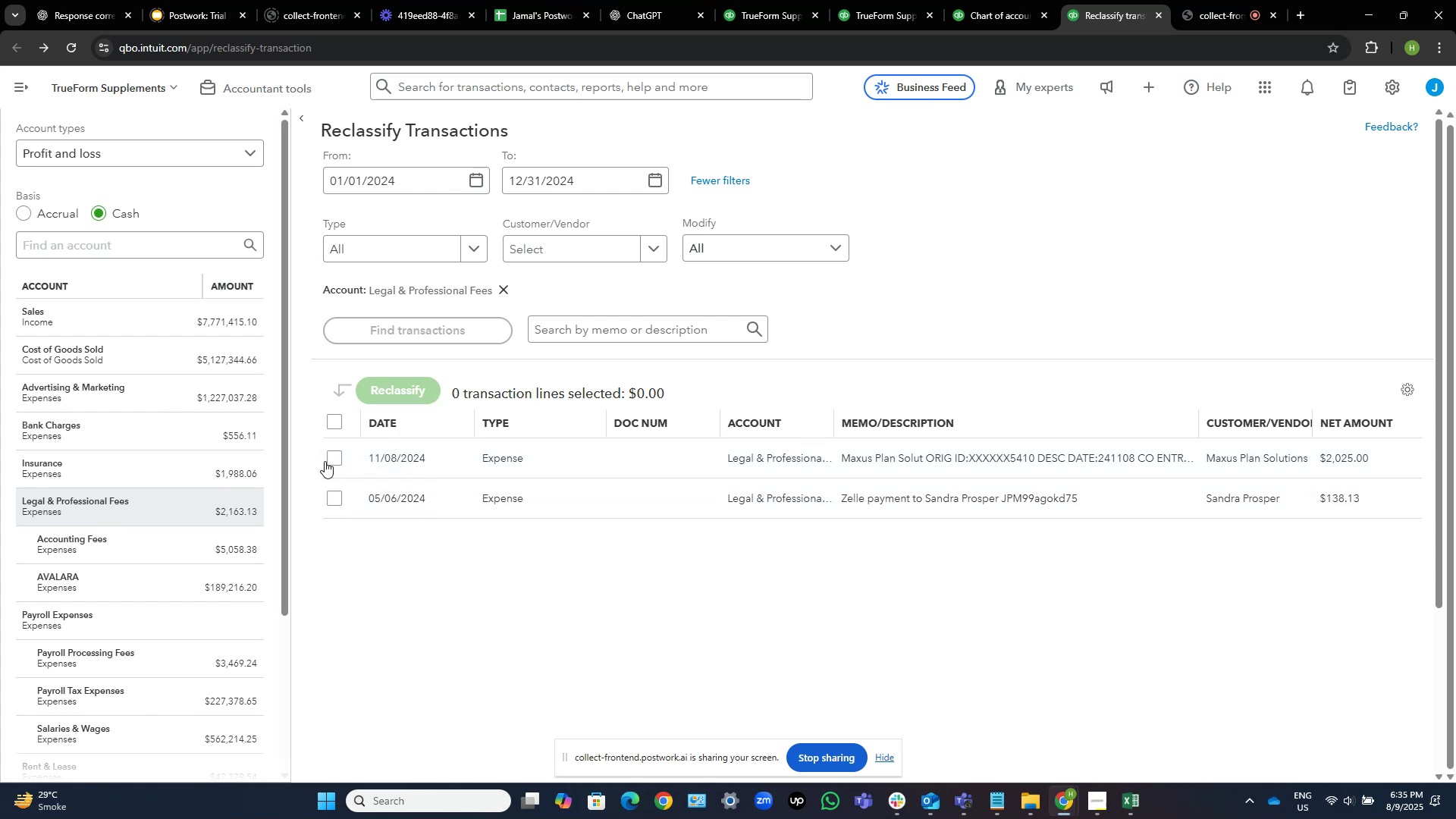 
wait(5.26)
 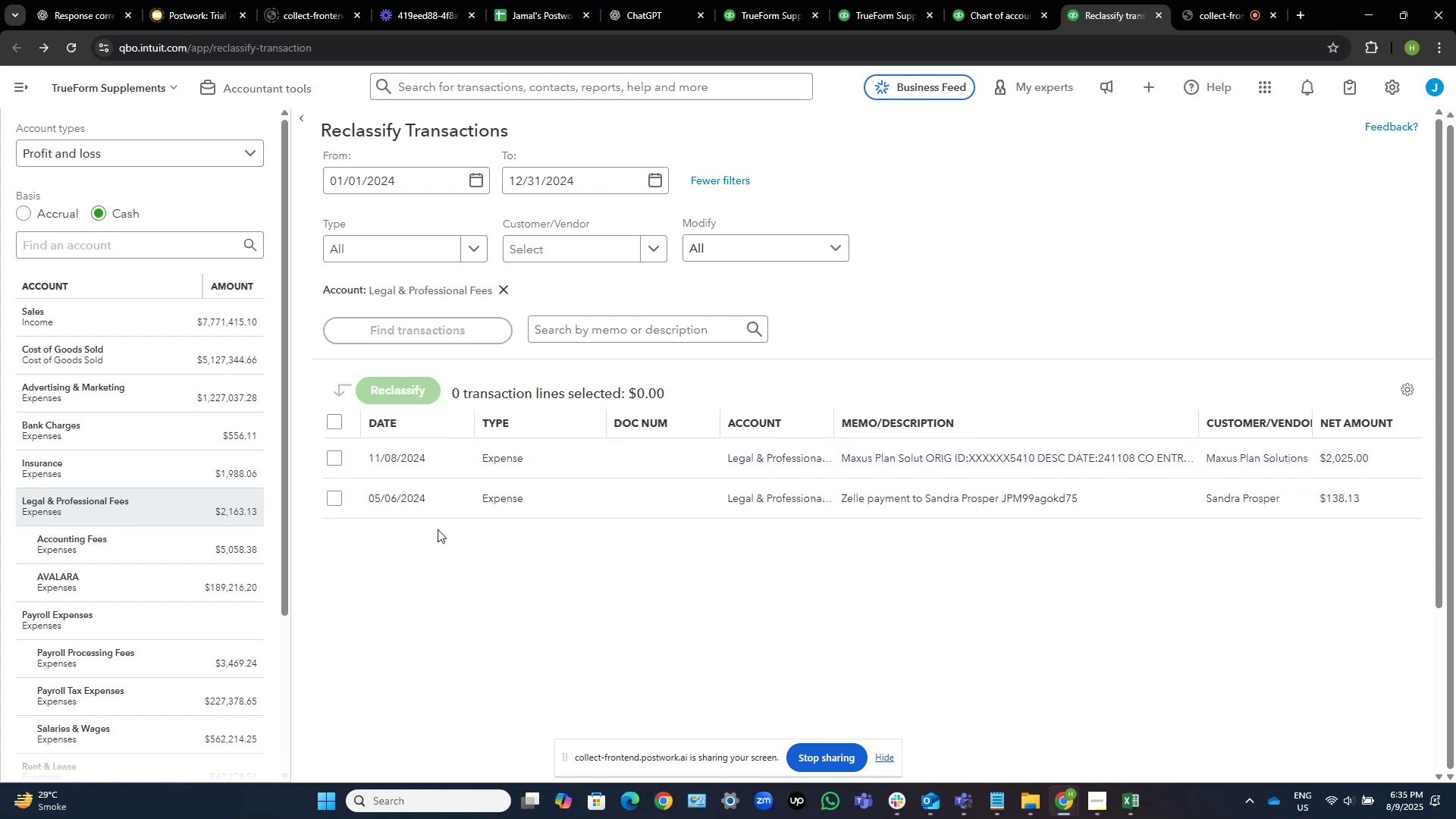 
left_click([402, 388])
 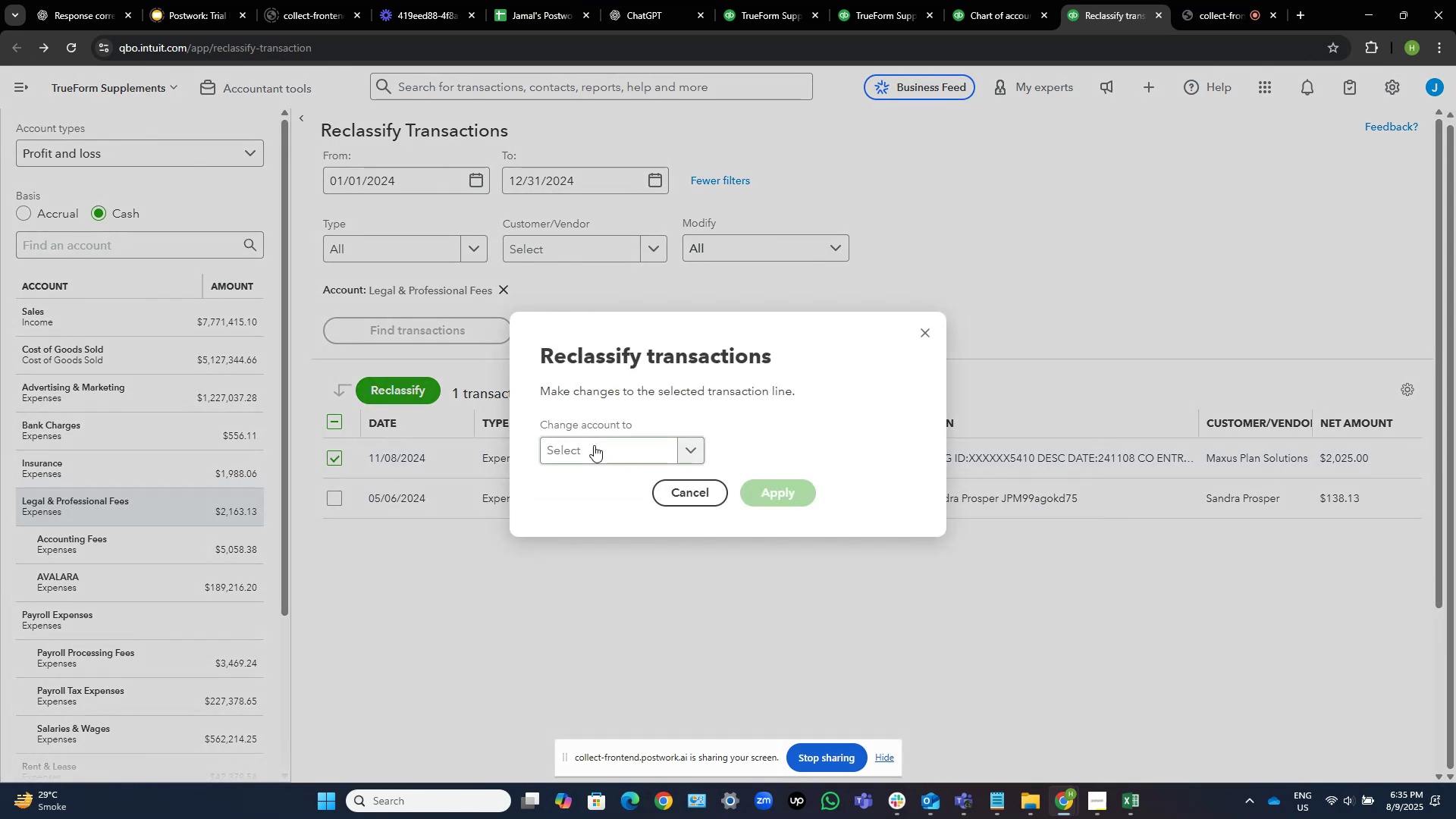 
left_click([595, 445])
 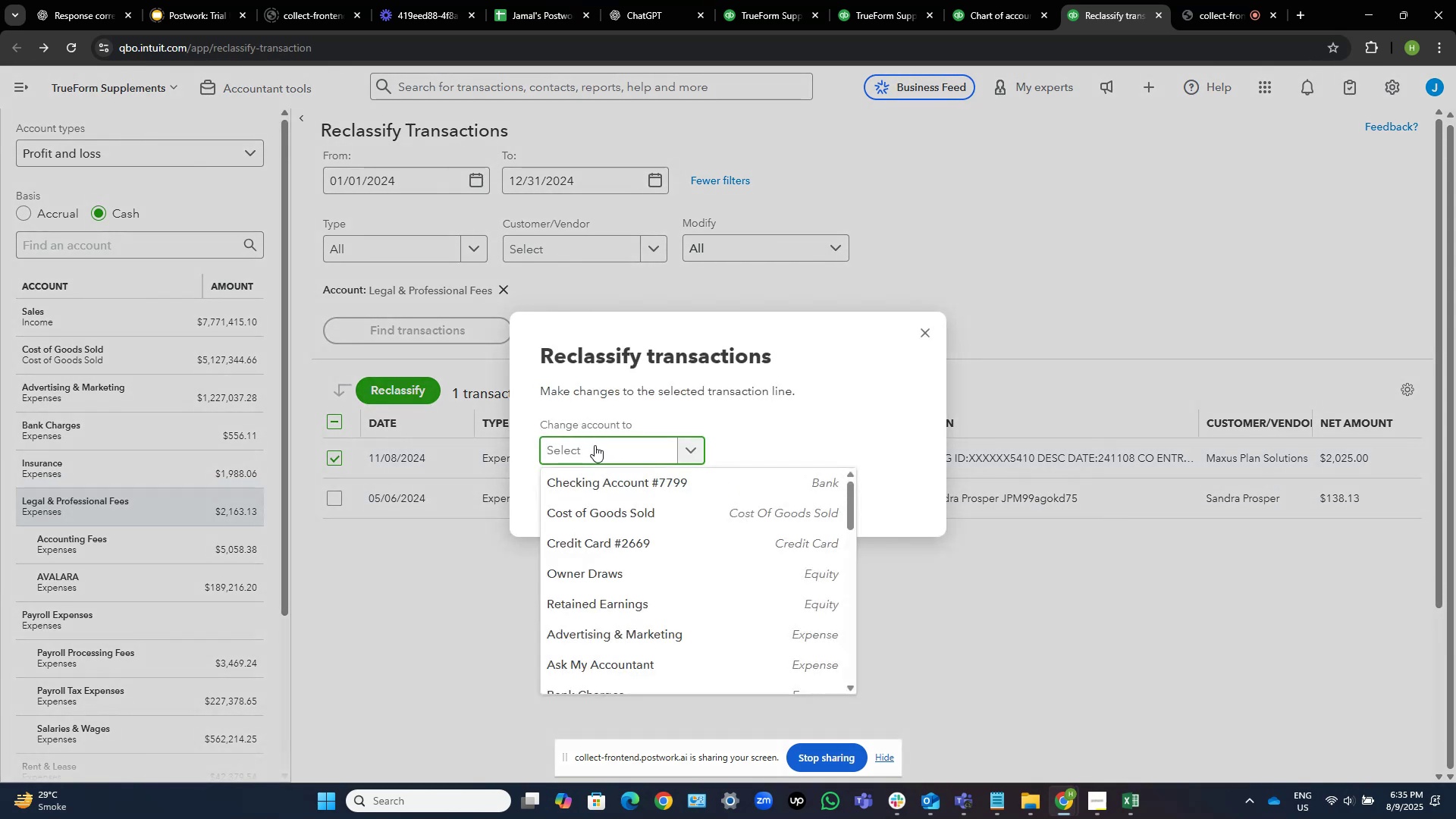 
type(mx)
 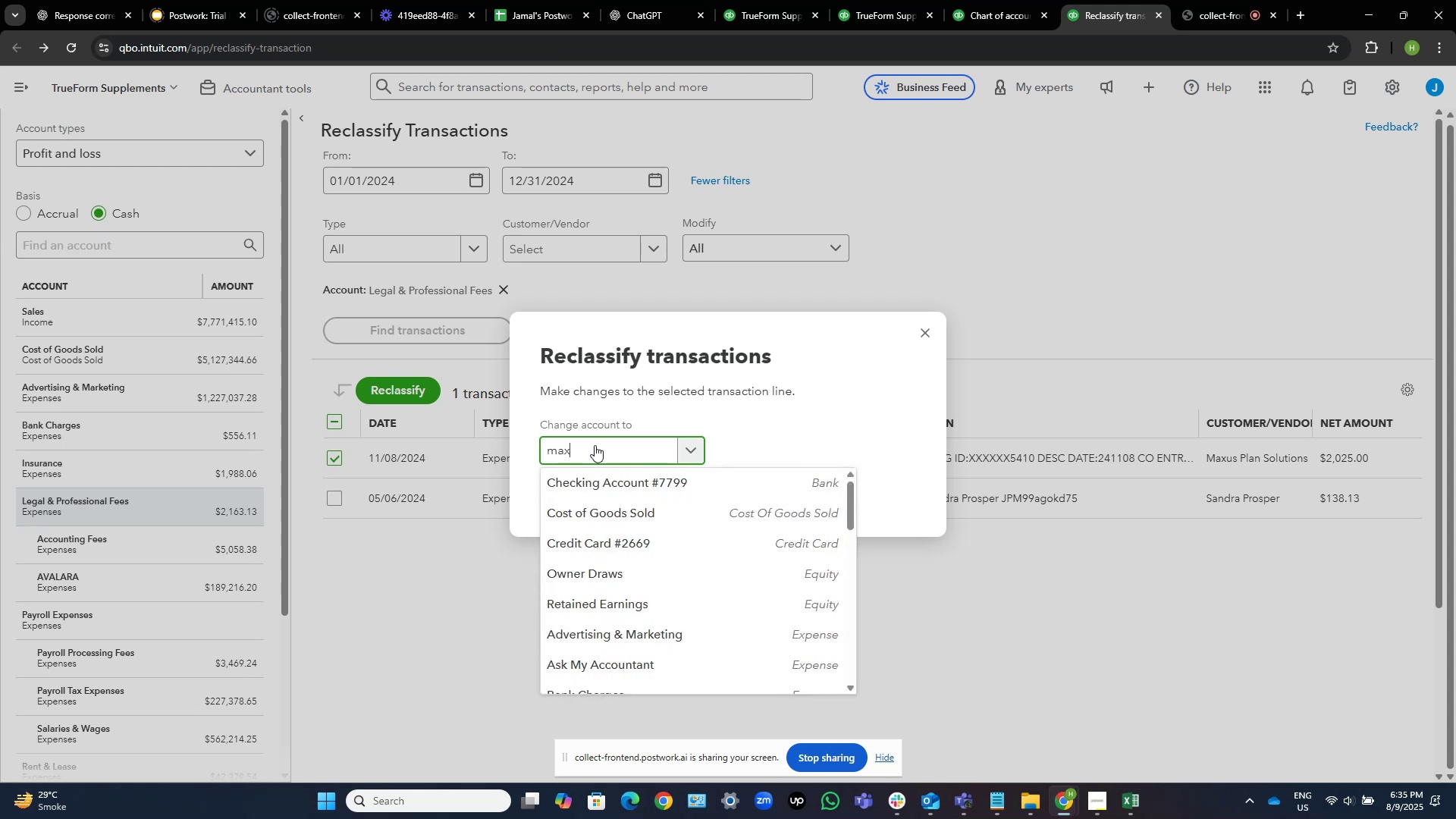 
hold_key(key=A, duration=0.35)
 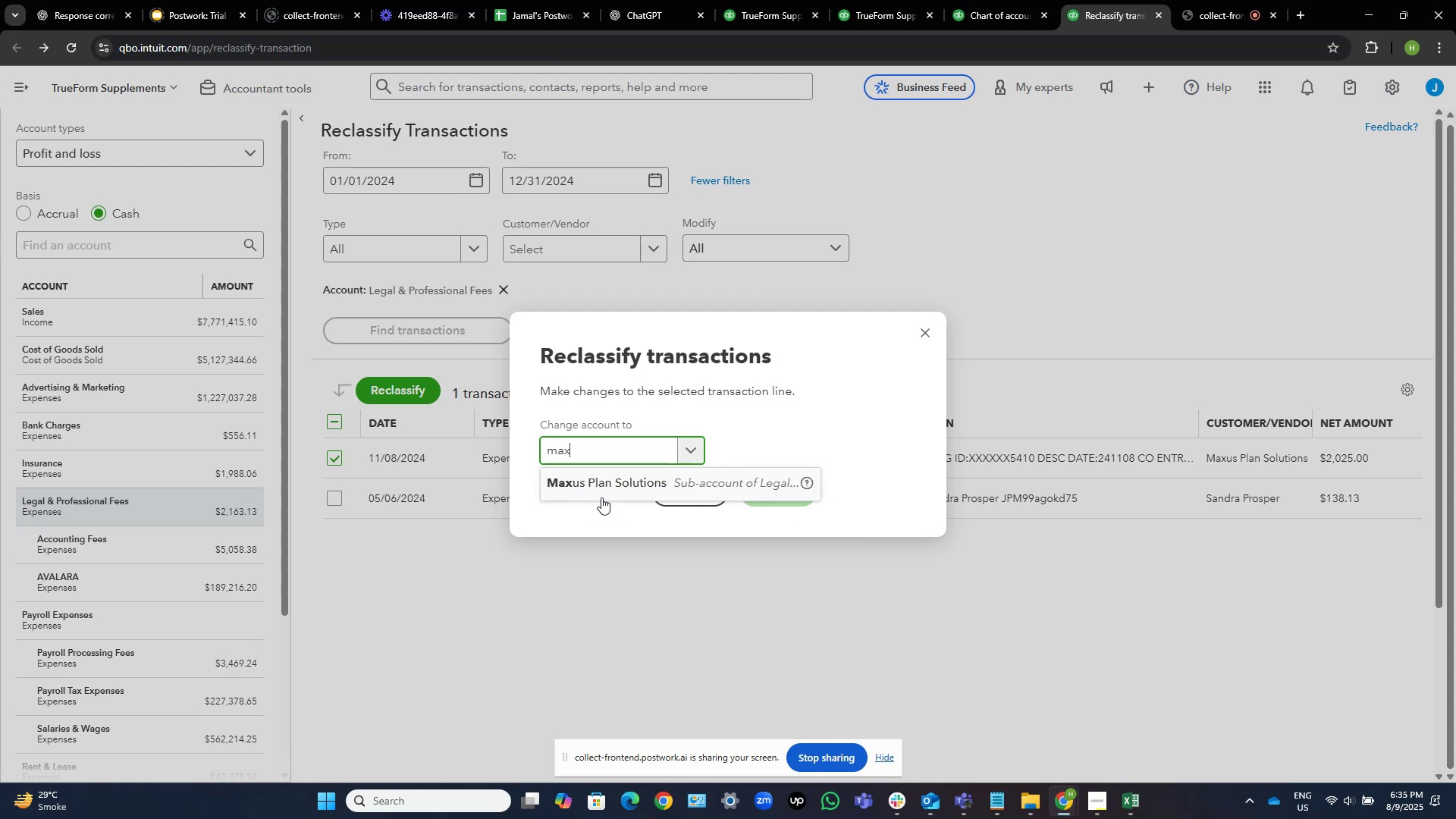 
left_click([617, 483])
 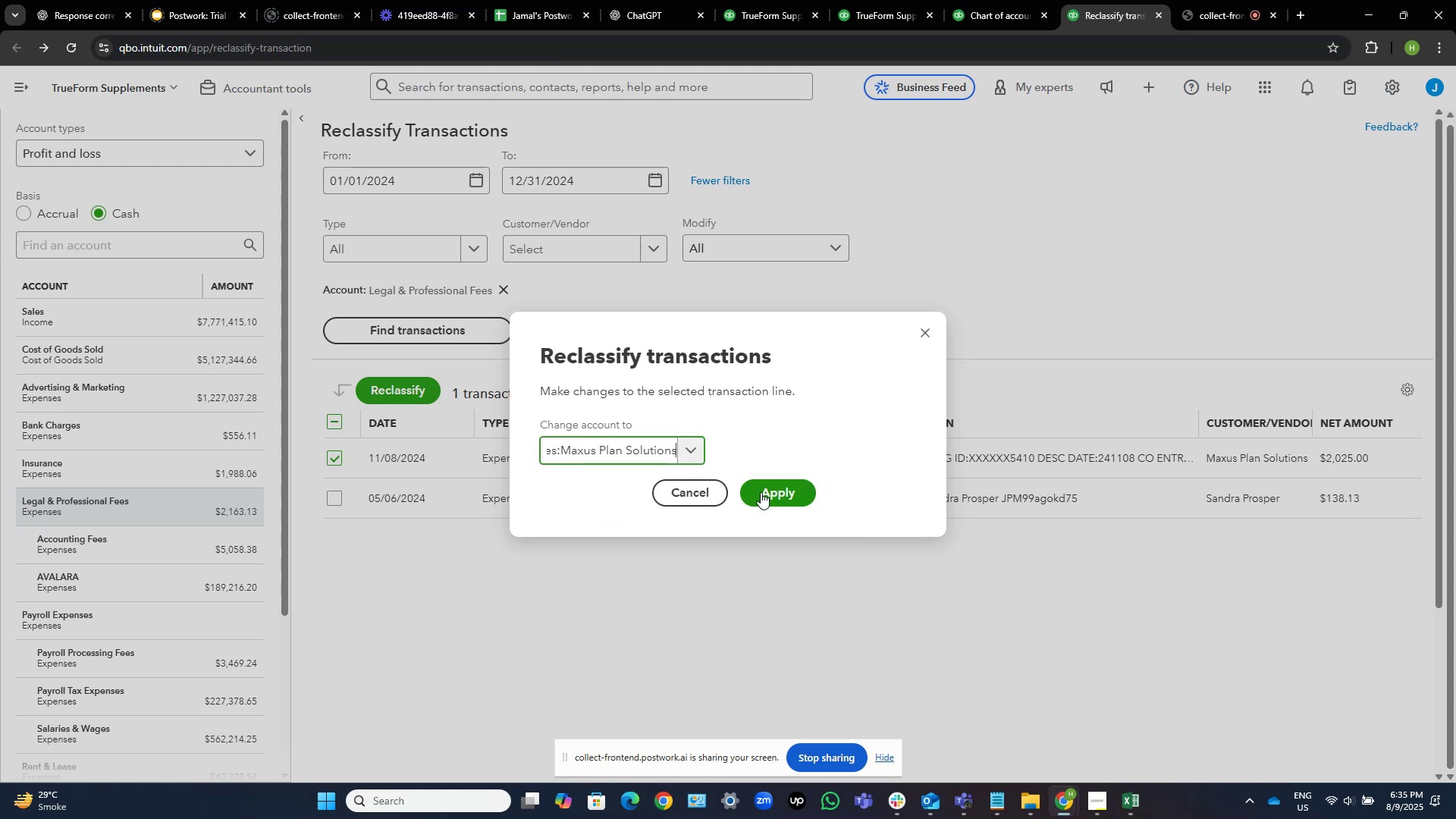 
left_click([770, 494])
 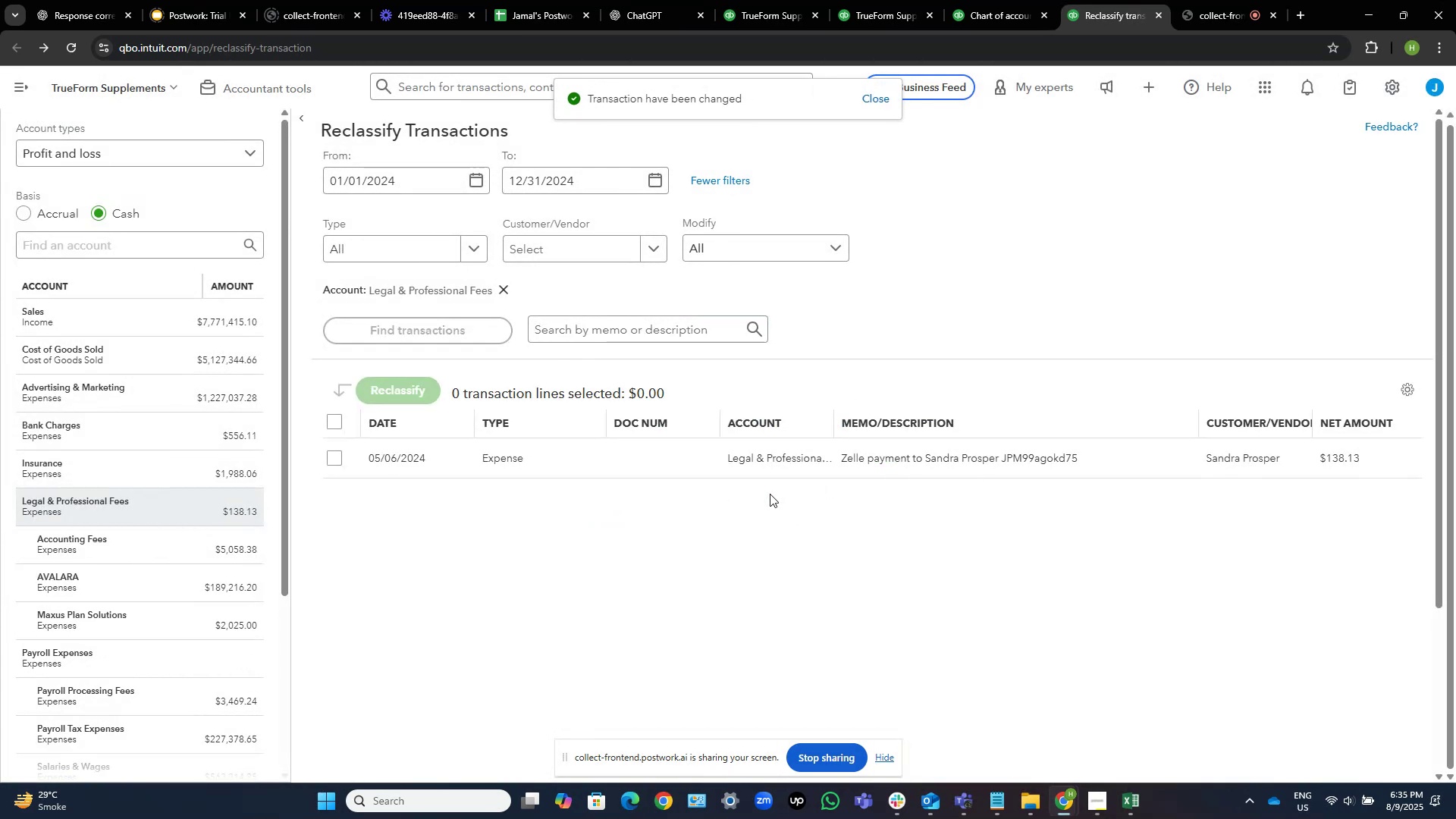 
wait(10.1)
 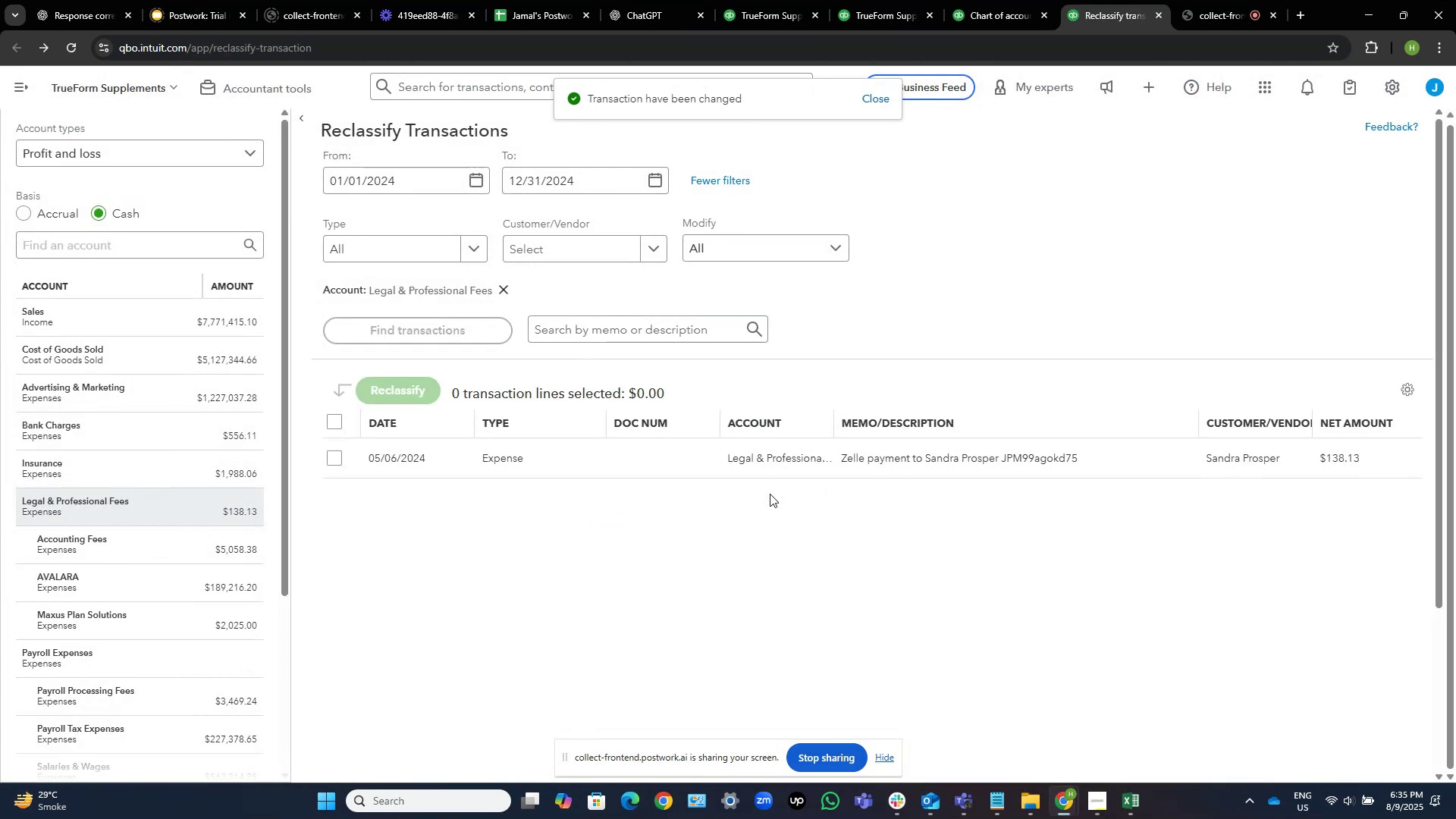 
left_click([334, 420])
 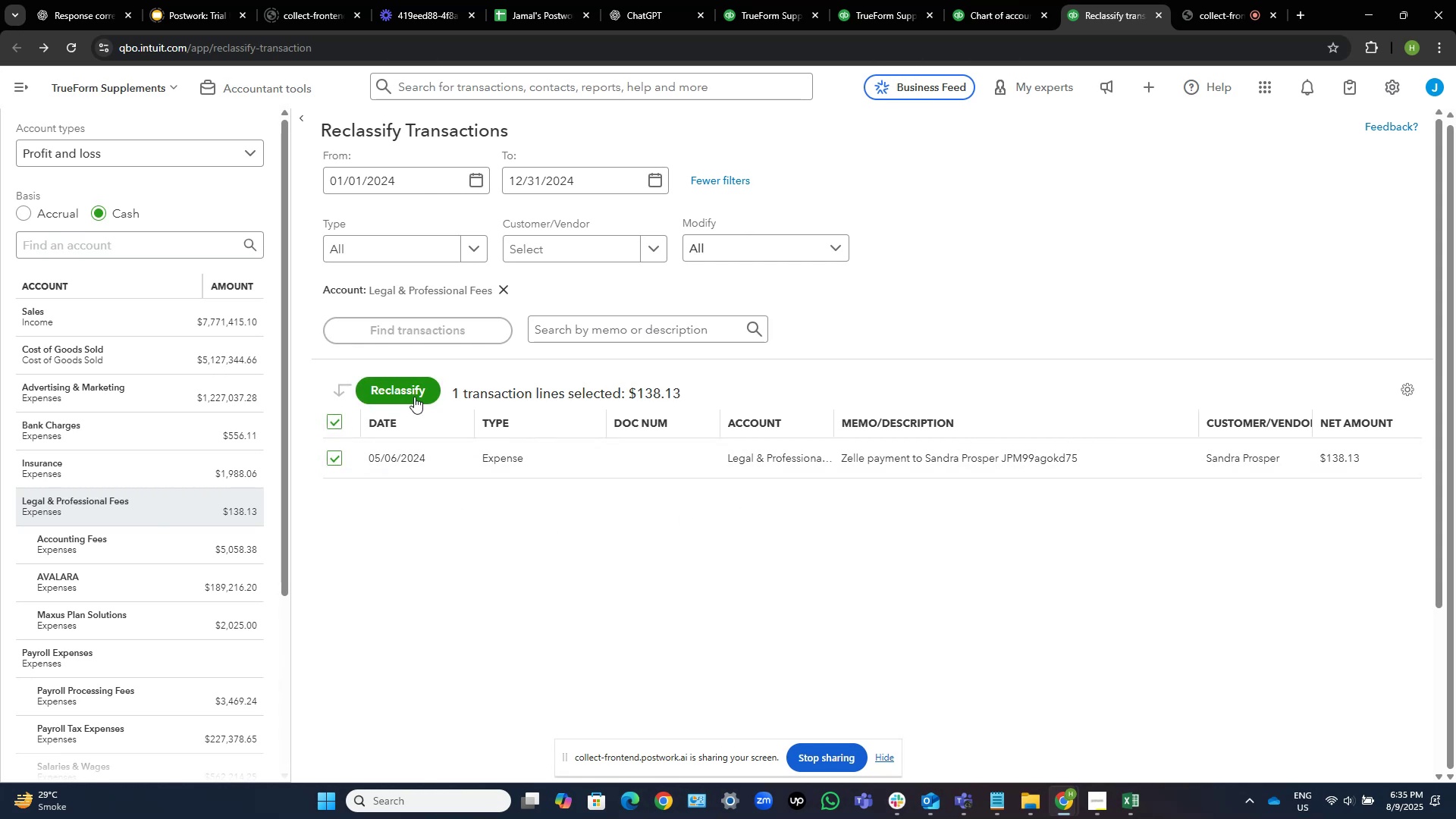 
left_click([414, 395])
 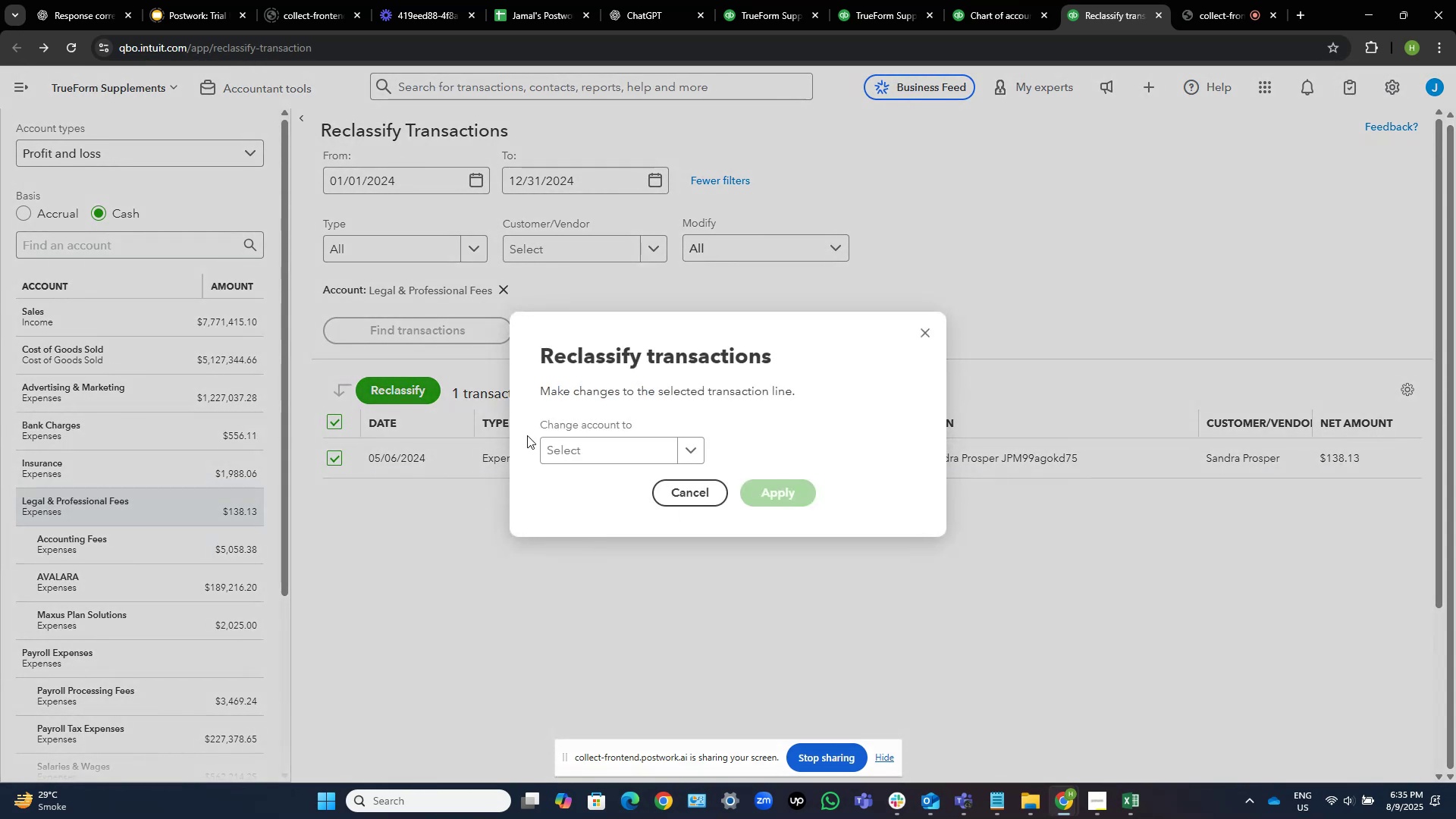 
left_click([548, 446])
 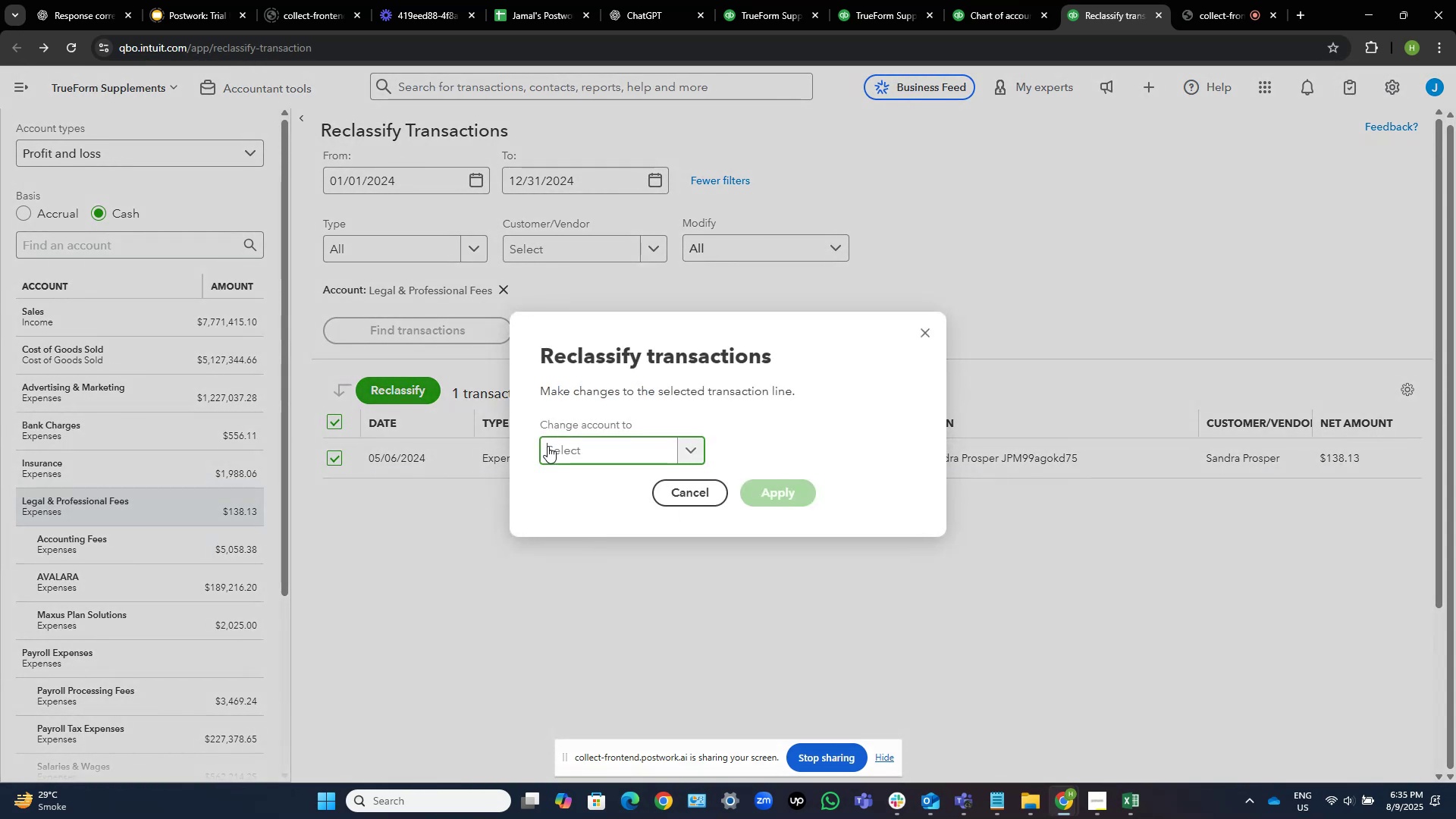 
type(sandr)
 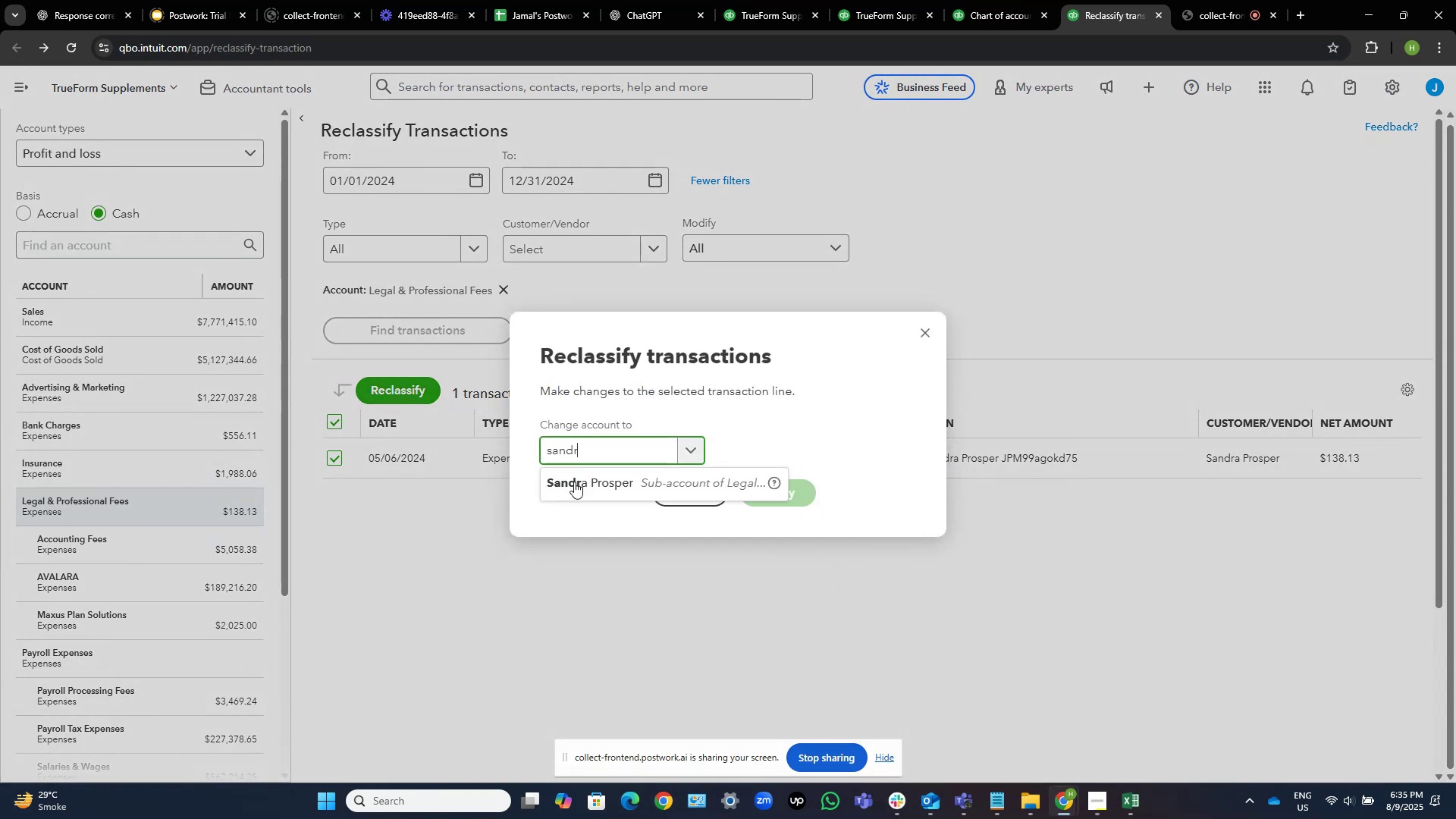 
left_click([575, 482])
 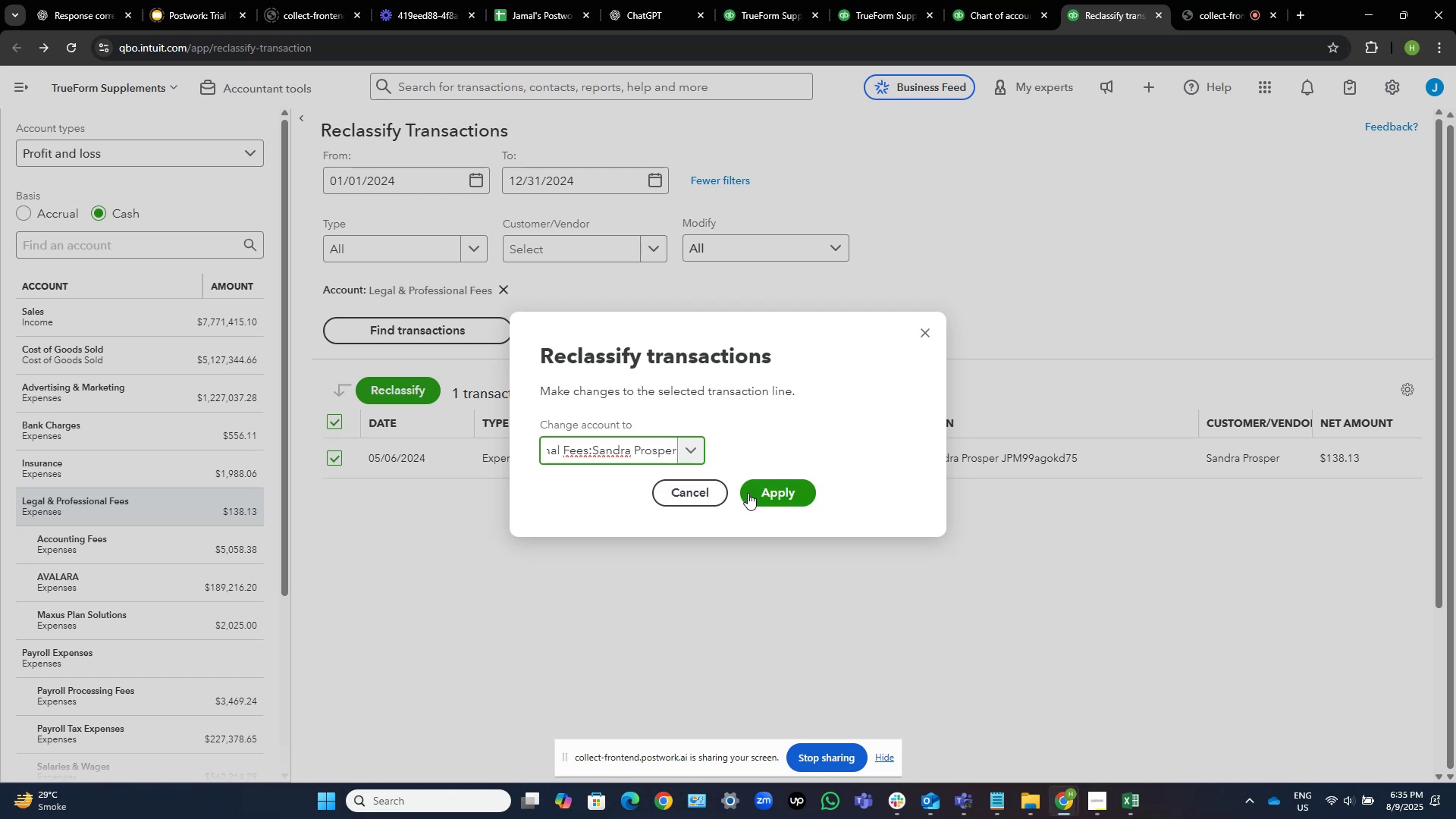 
left_click([754, 488])
 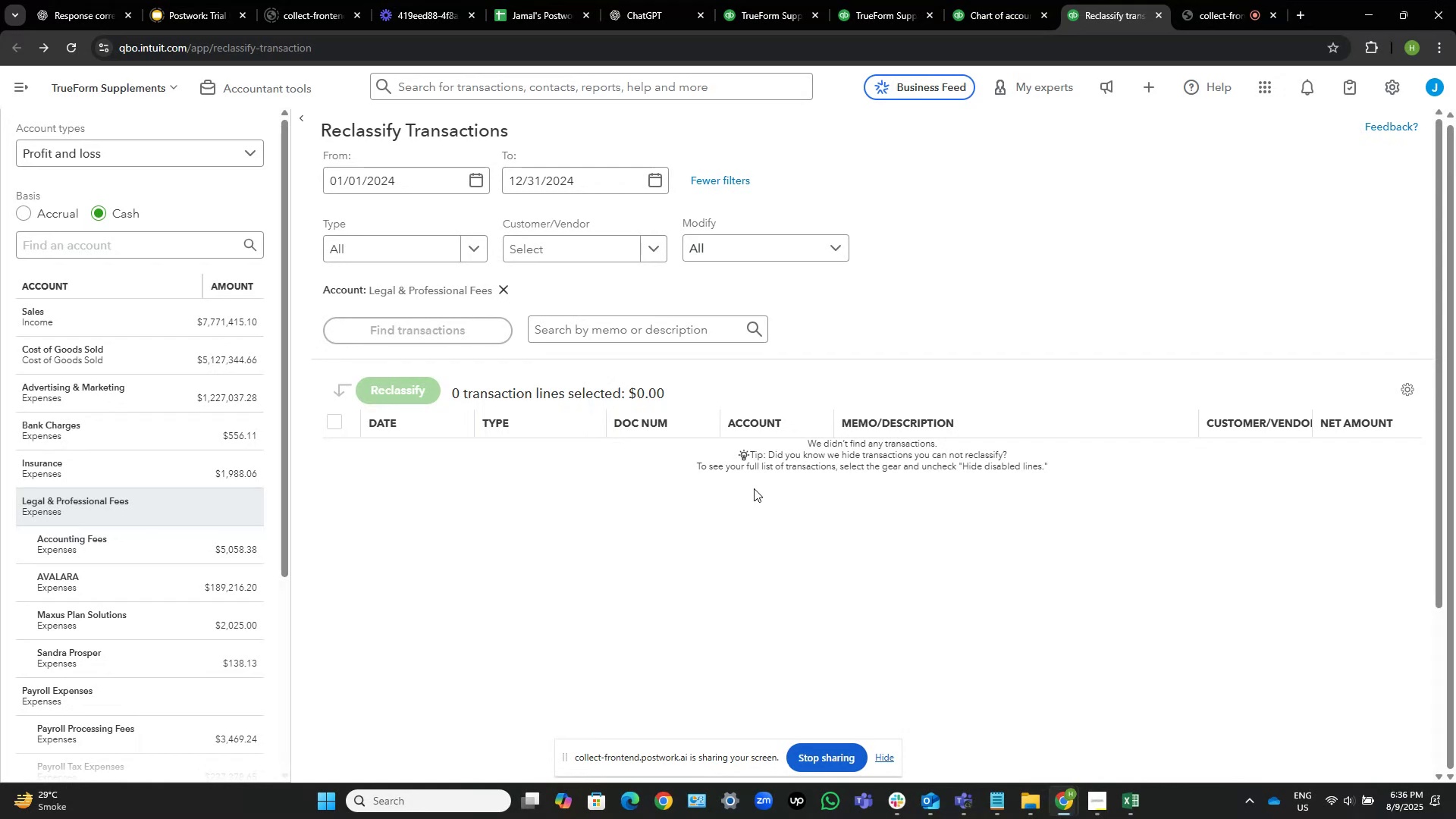 
wait(36.48)
 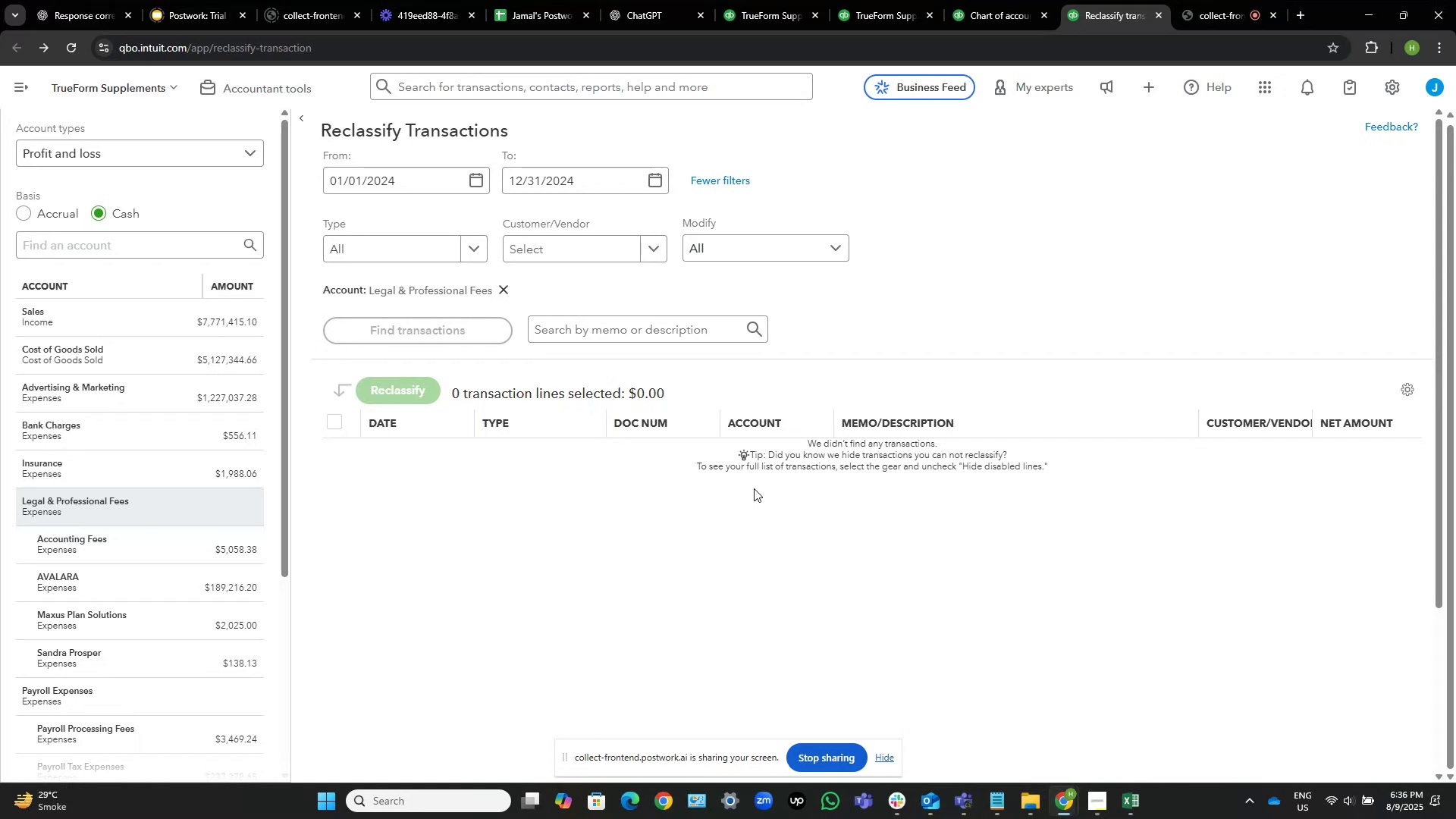 
mouse_move([228, 485])
 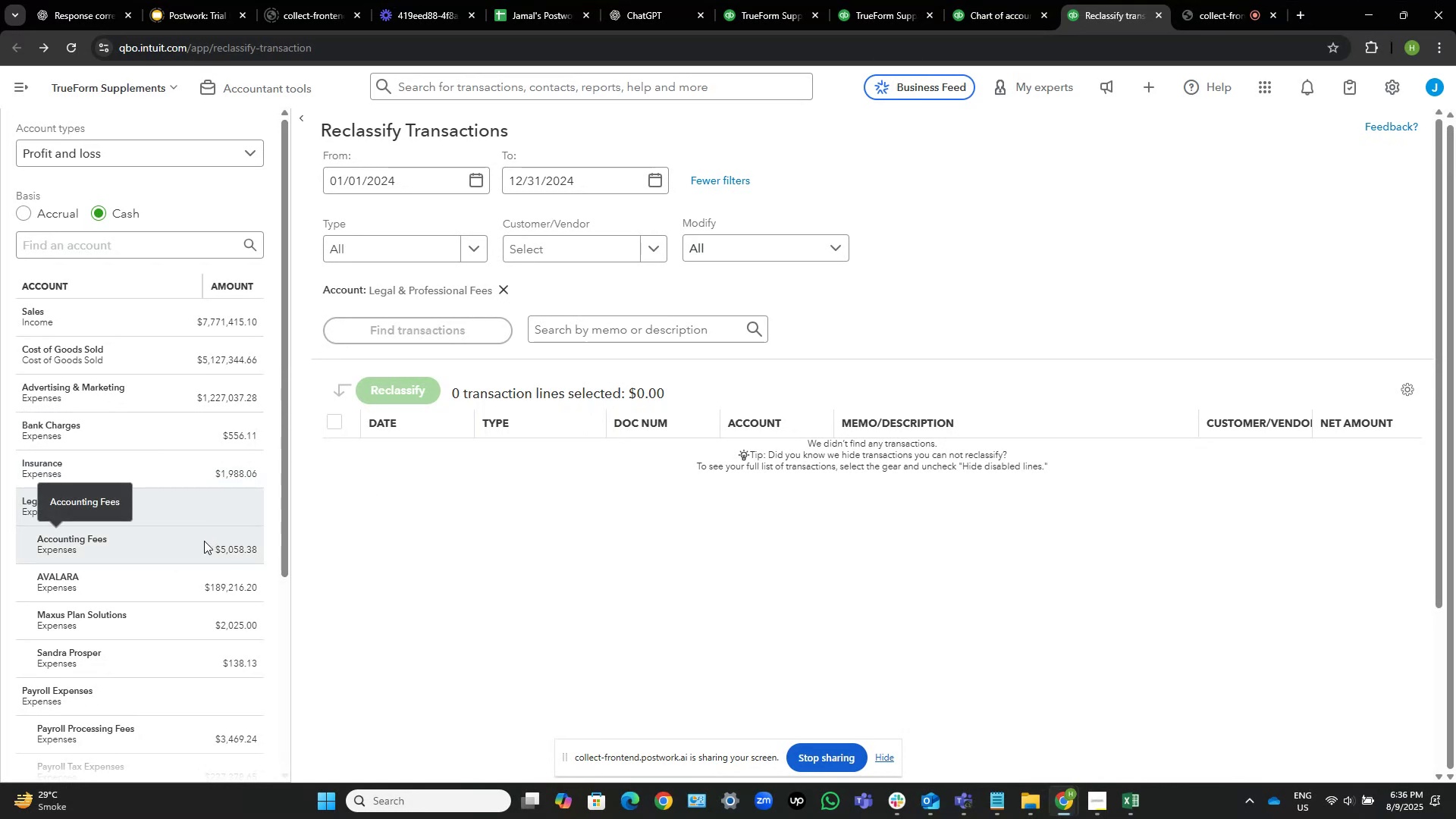 
scroll: coordinate [209, 563], scroll_direction: down, amount: 3.0
 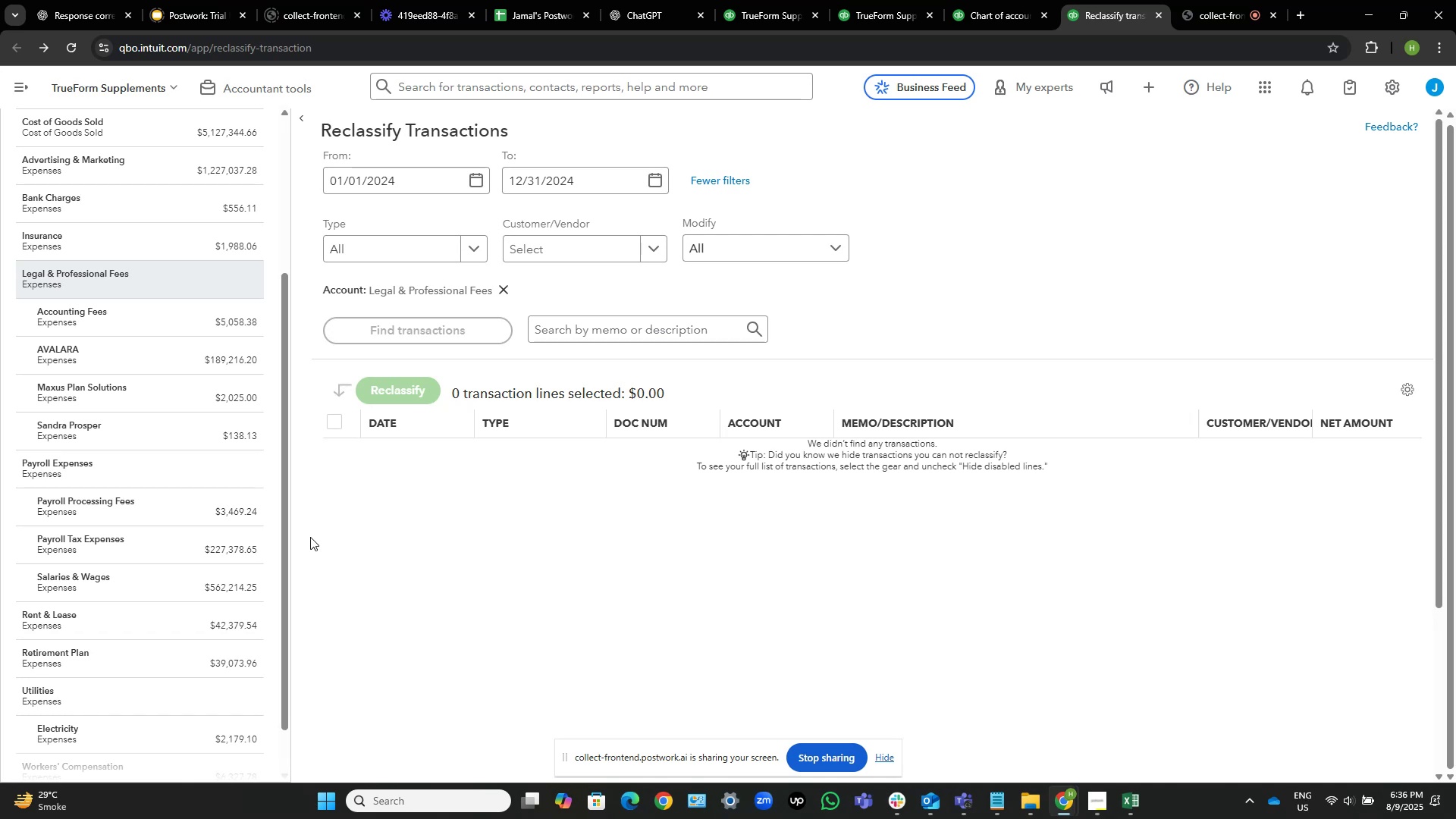 
wait(18.91)
 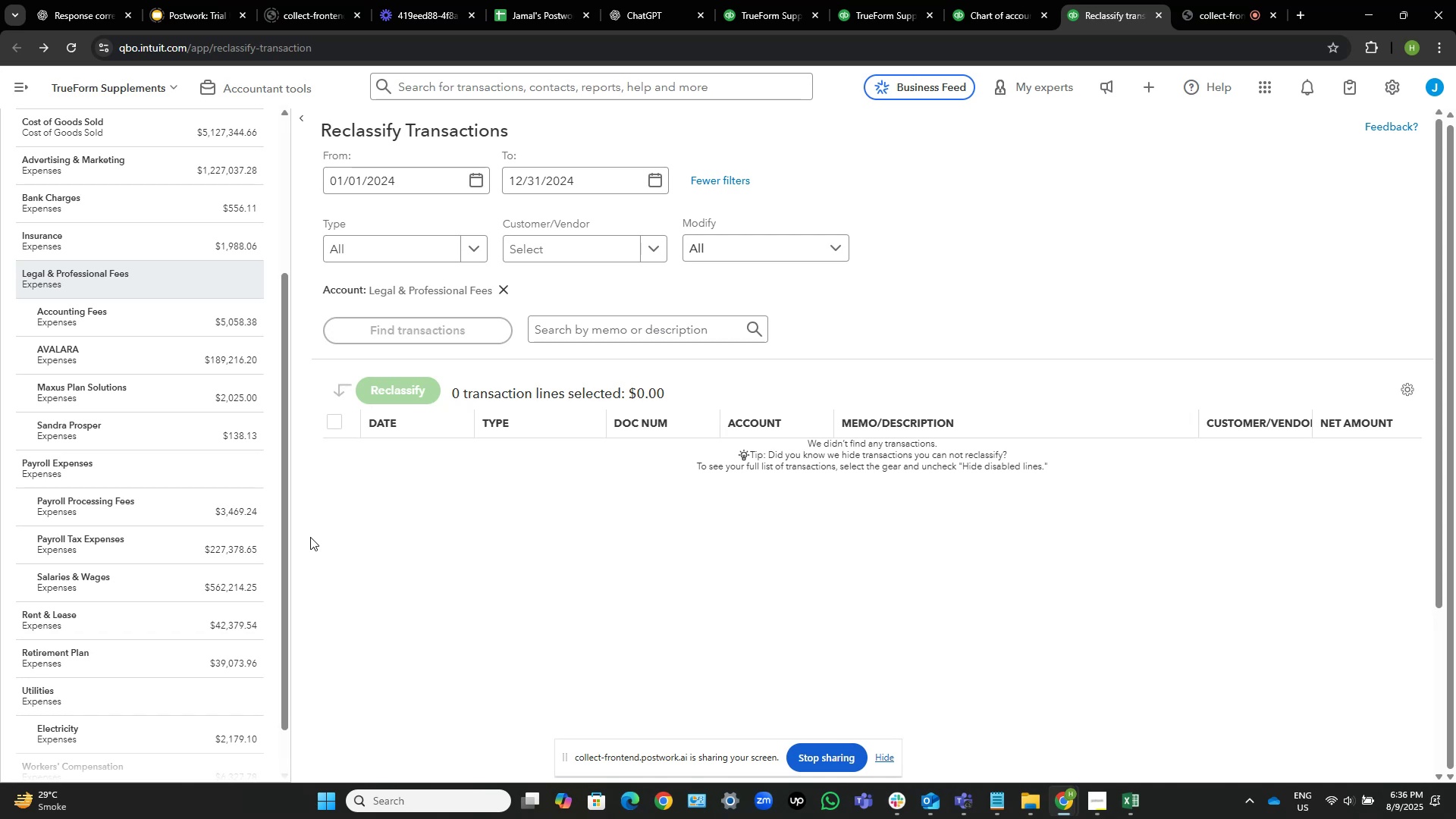 
scroll: coordinate [1009, 450], scroll_direction: up, amount: 3.0
 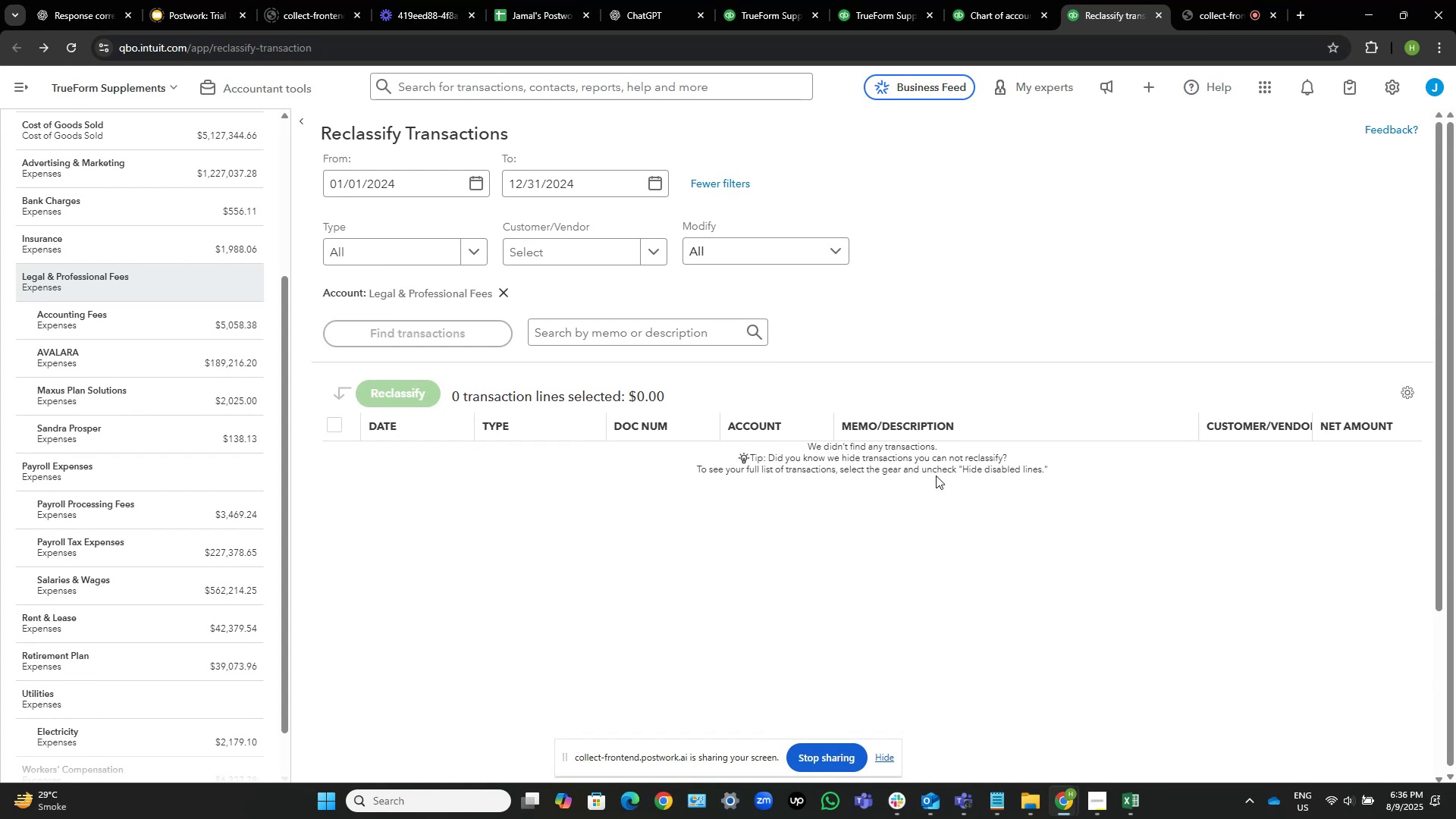 
scroll: coordinate [934, 474], scroll_direction: down, amount: 4.0
 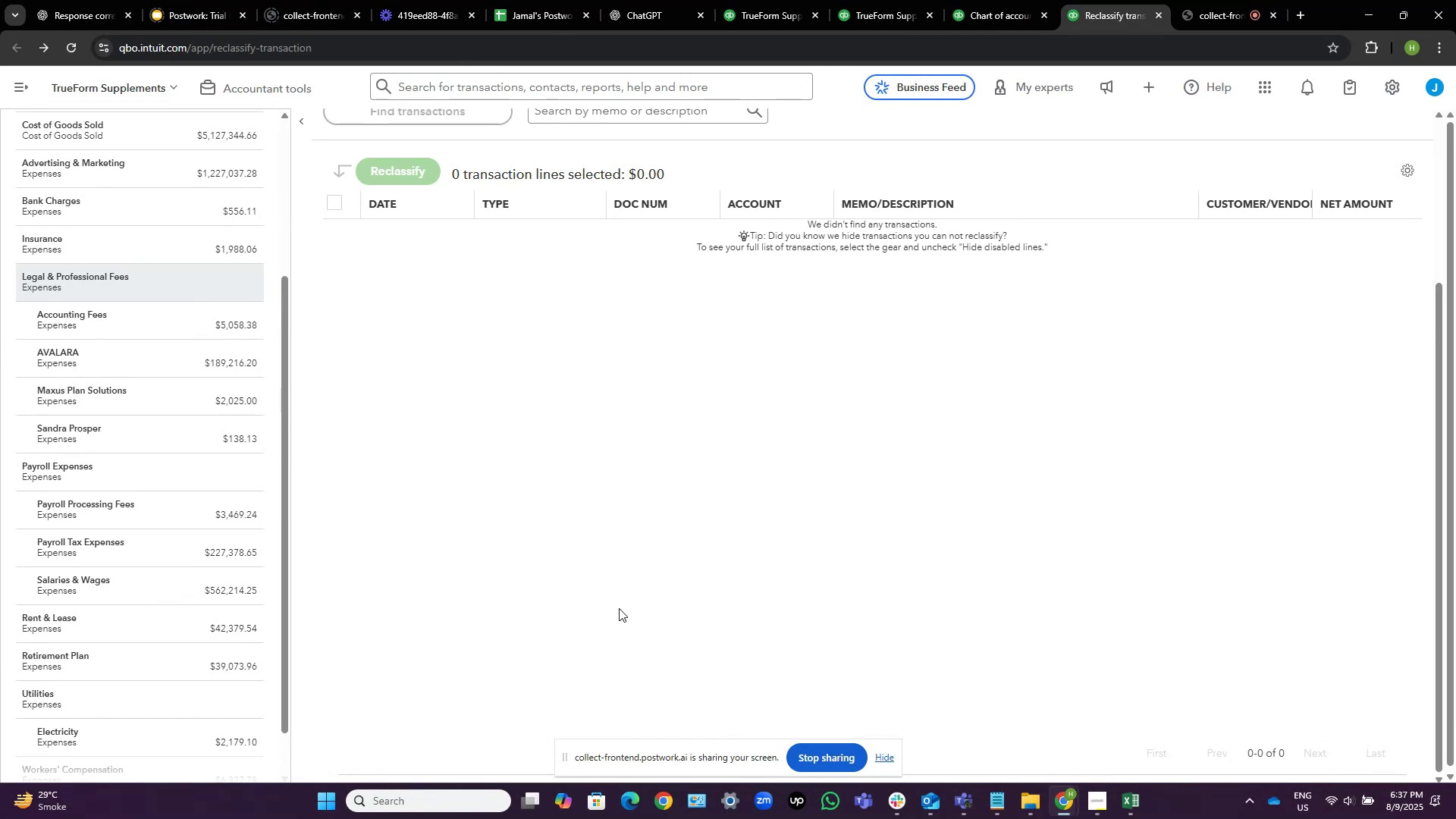 
wait(16.72)
 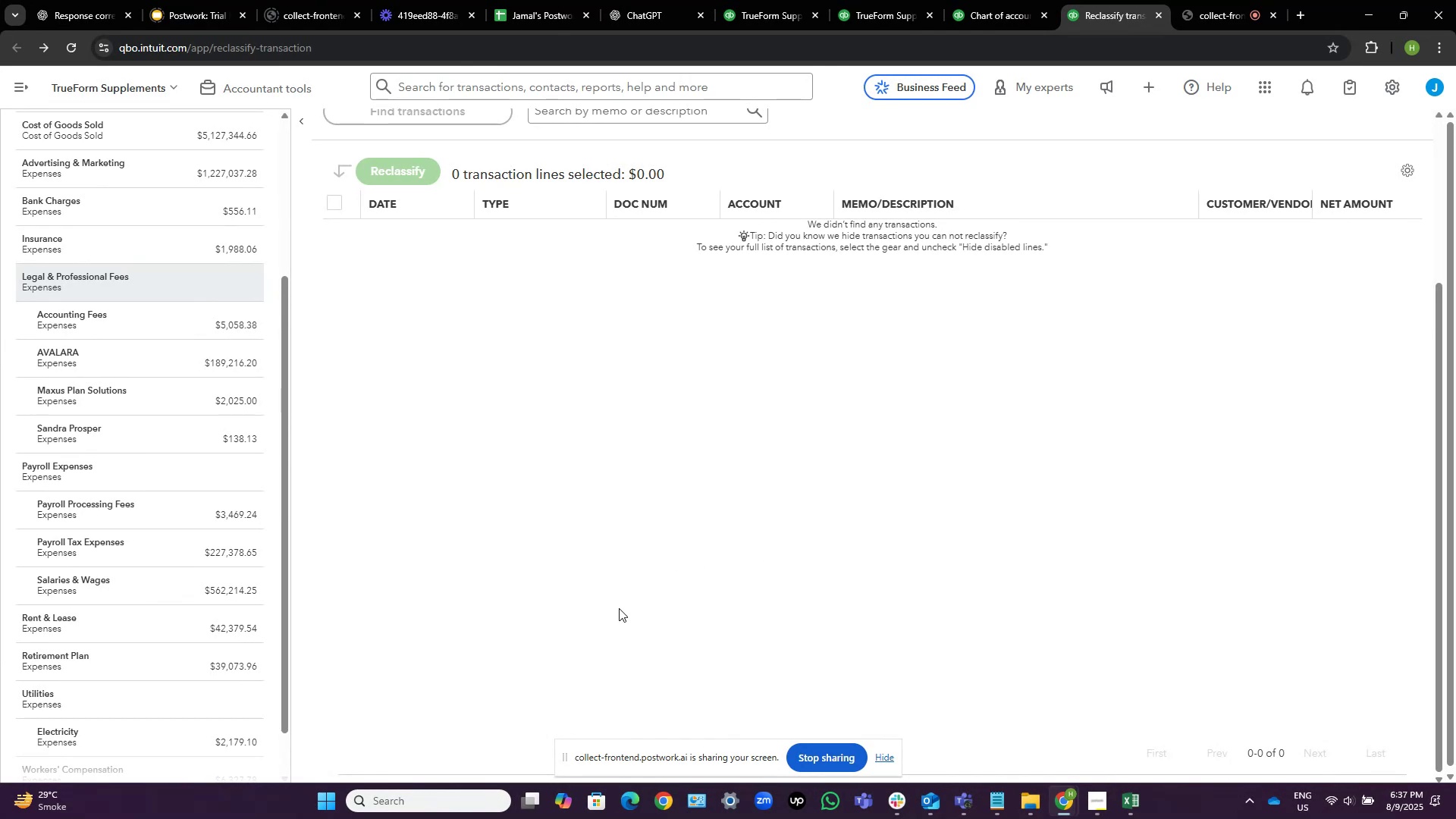 
scroll: coordinate [229, 519], scroll_direction: down, amount: 1.0
 